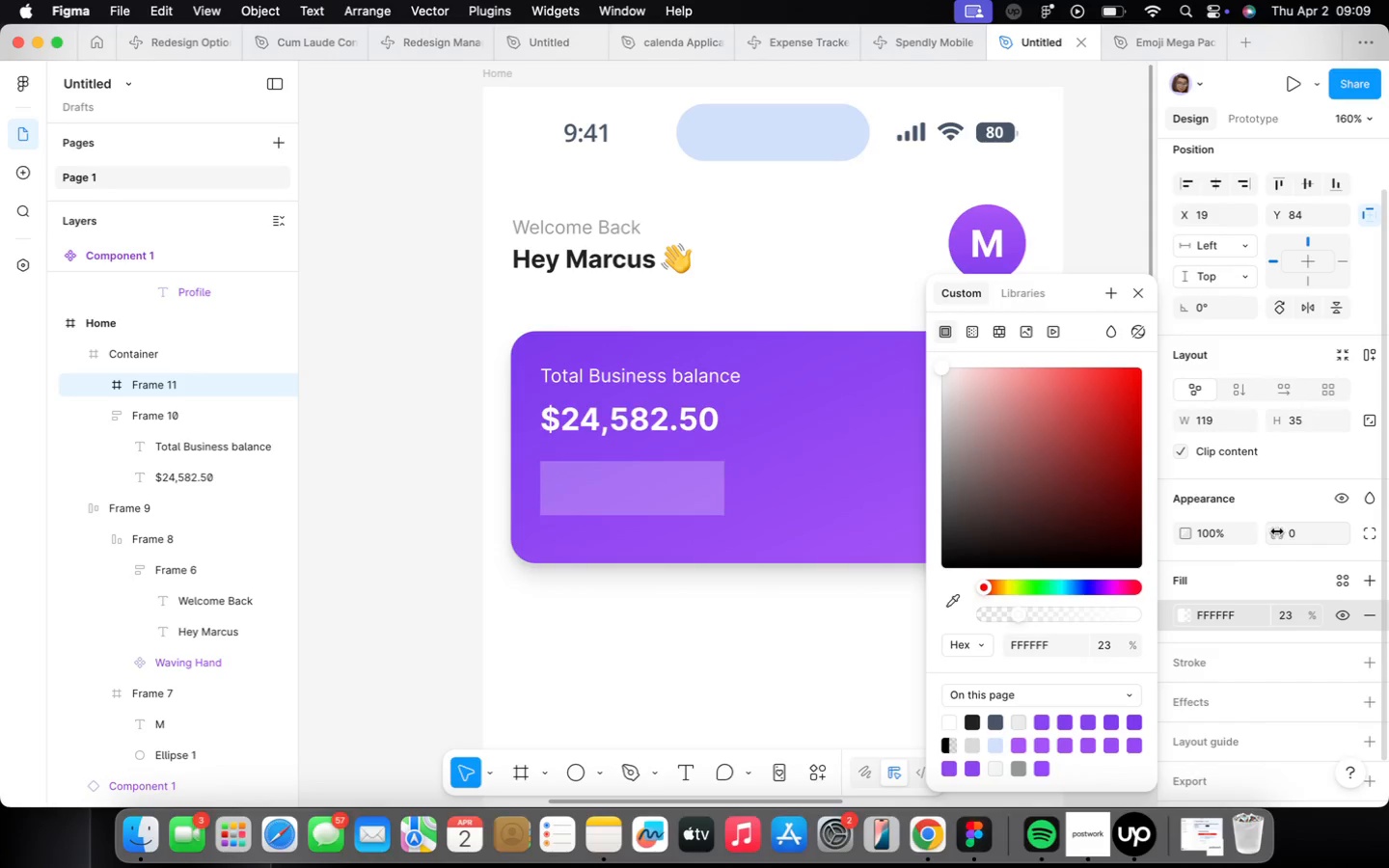 
left_click([872, 506])
 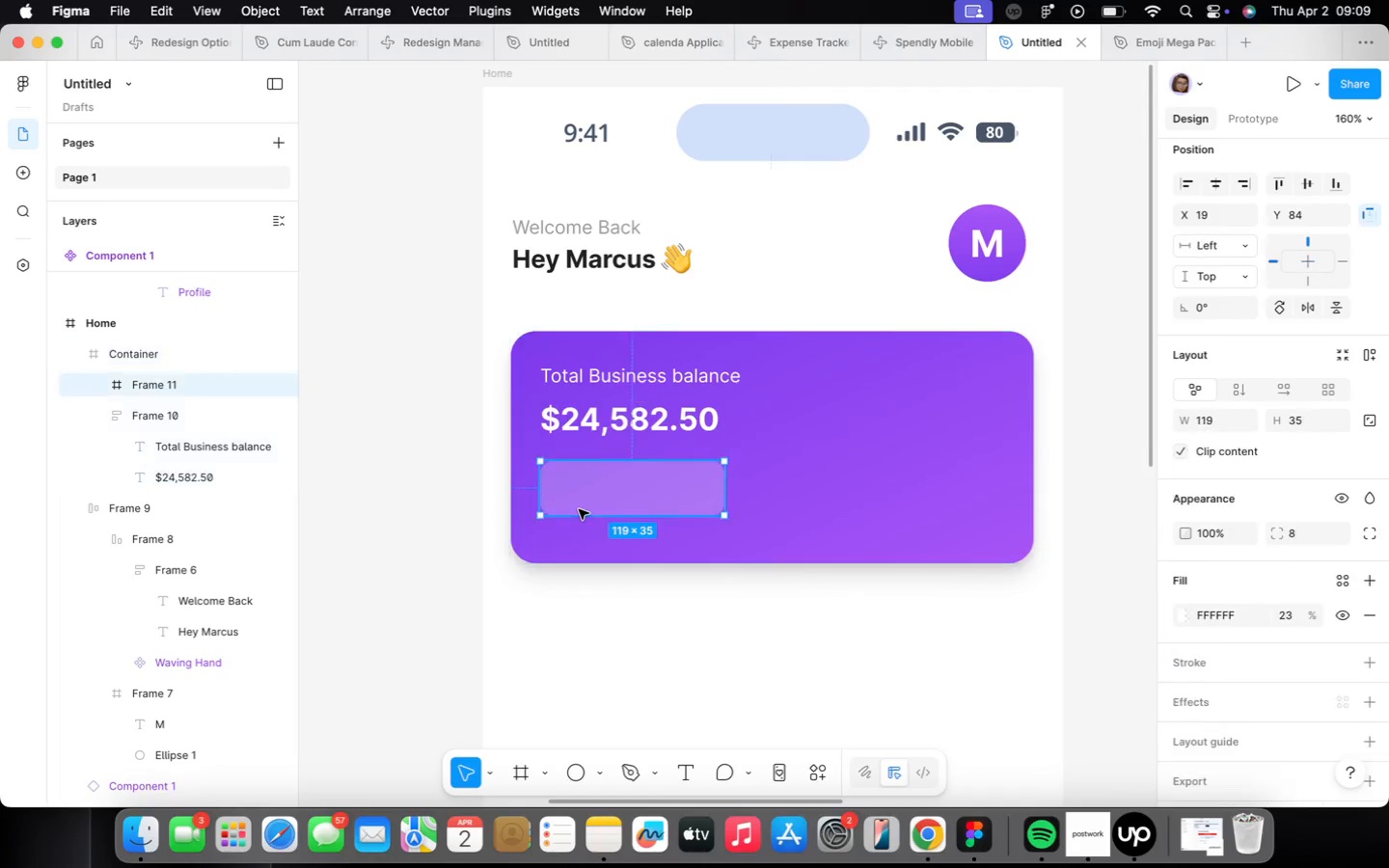 
scroll: coordinate [580, 509], scroll_direction: up, amount: 5.0
 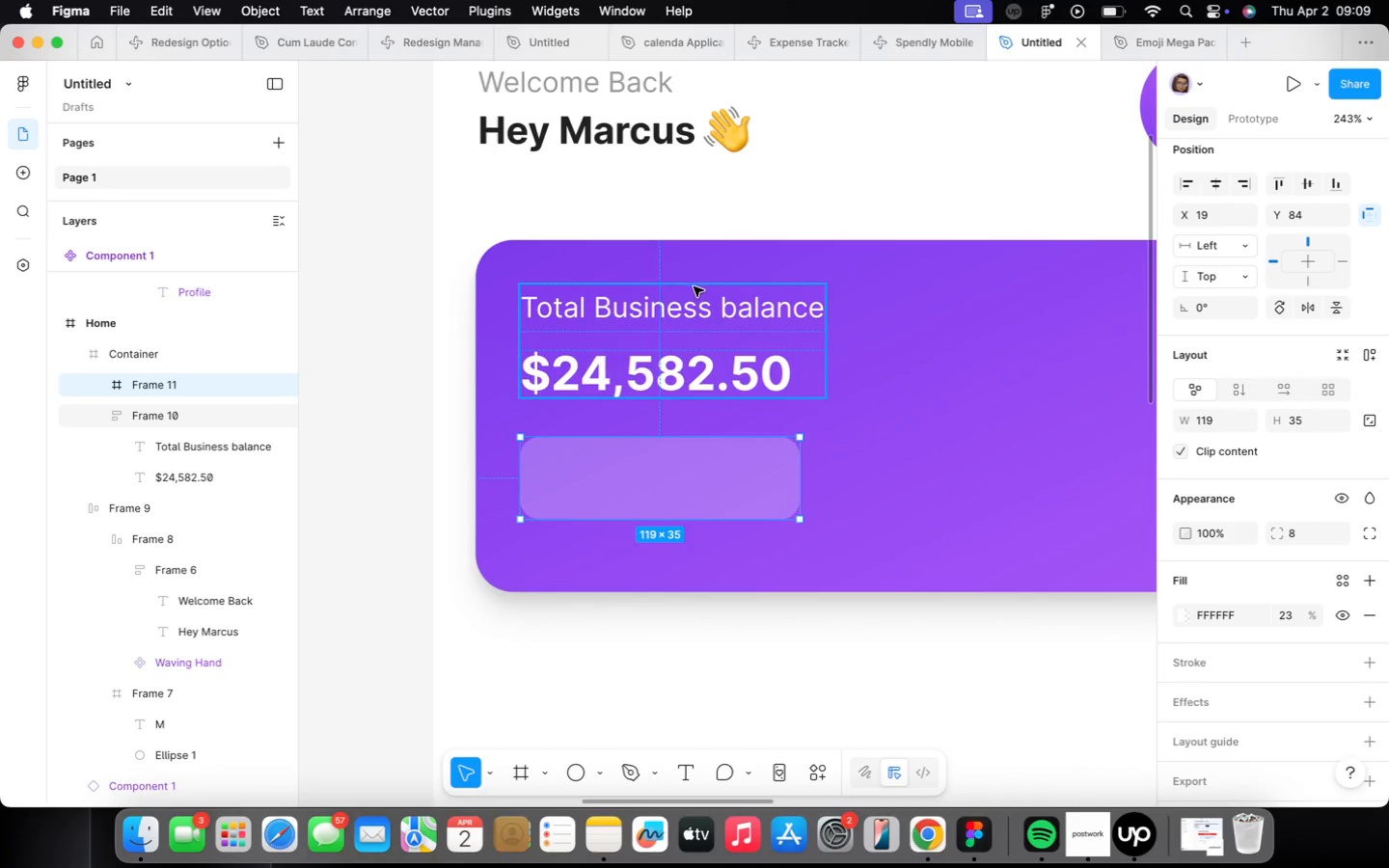 
double_click([690, 302])
 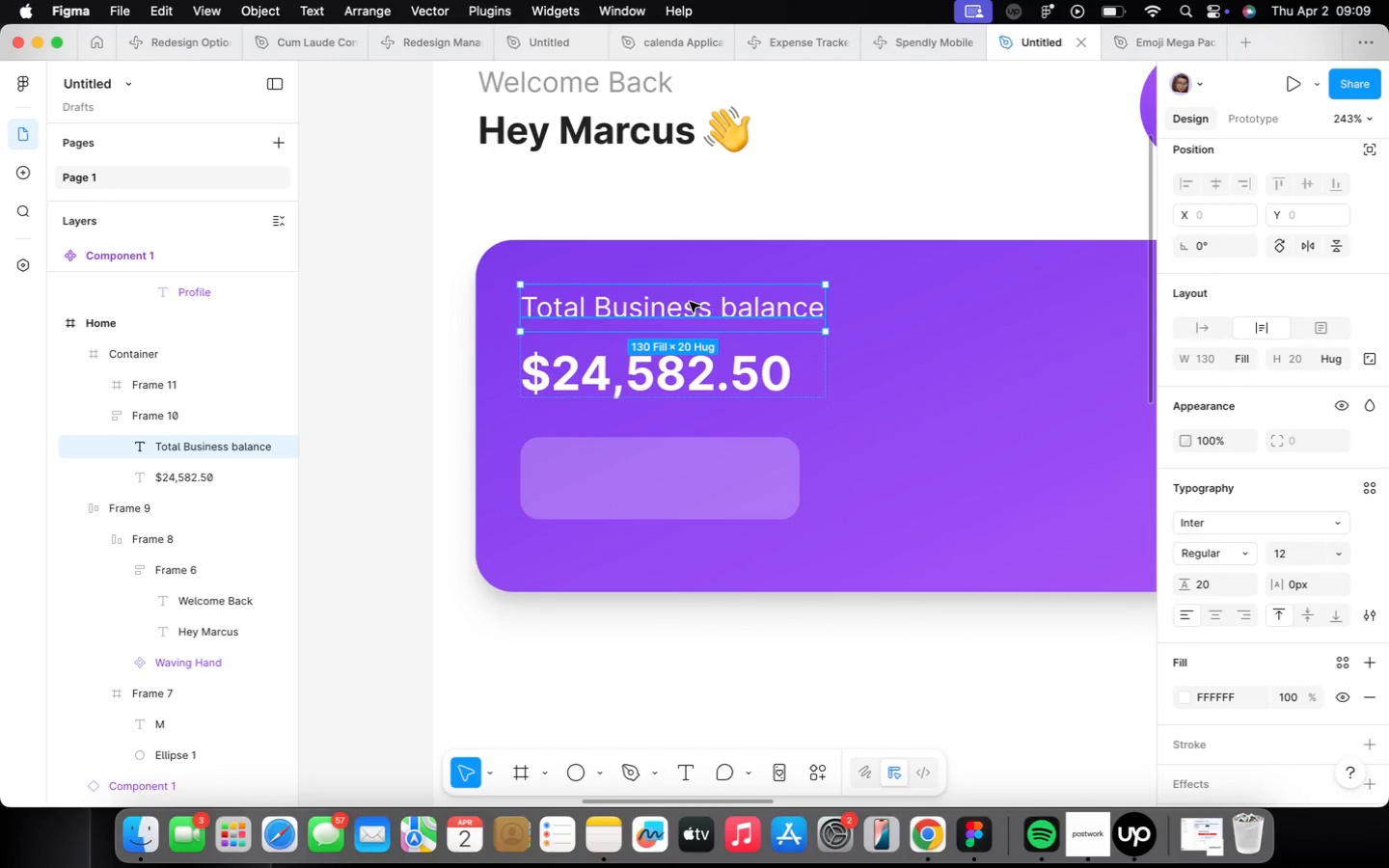 
hold_key(key=OptionLeft, duration=1.85)
left_click_drag(start_coordinate=[690, 302], to_coordinate=[1002, 470])
 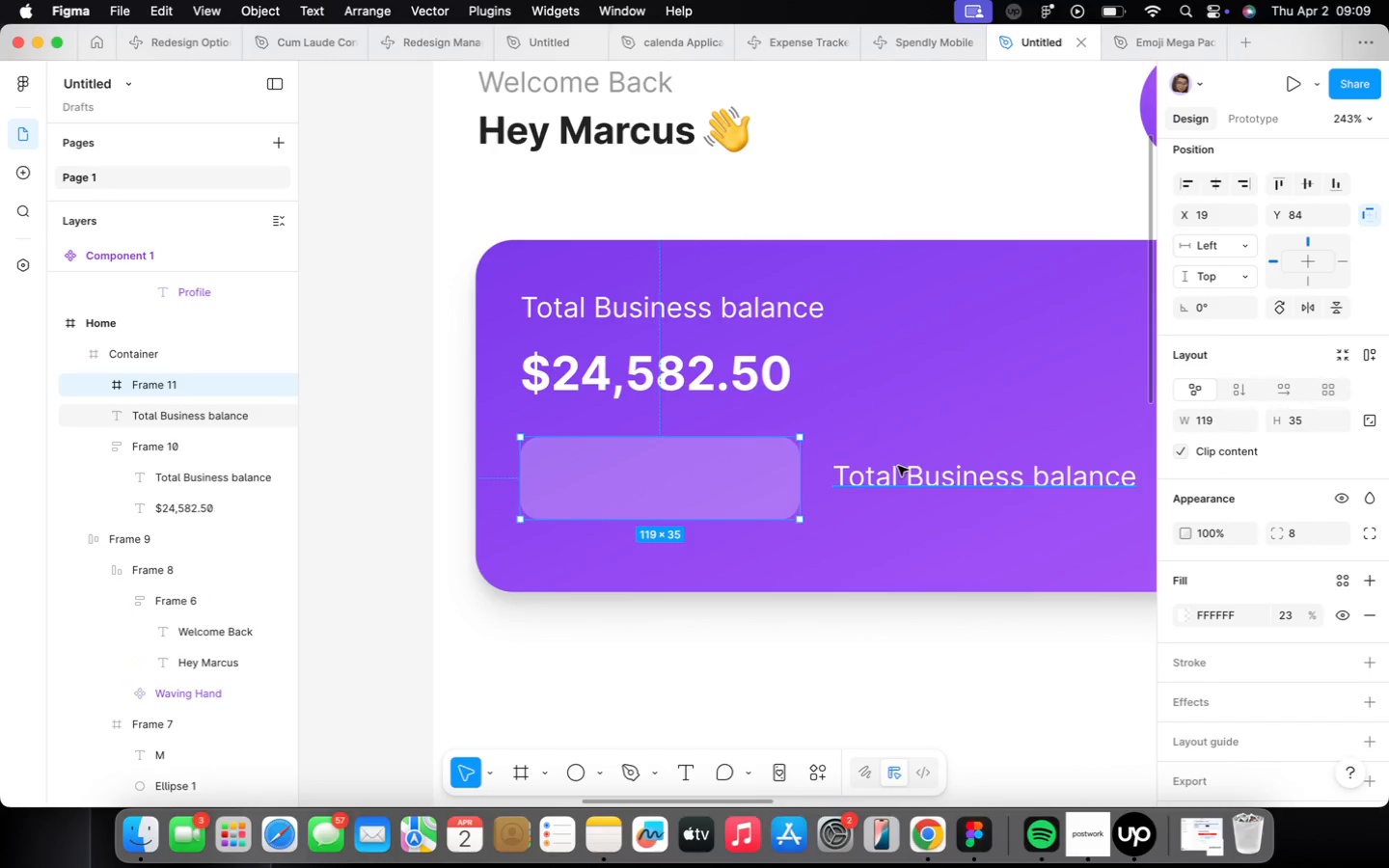 
double_click([984, 467])
 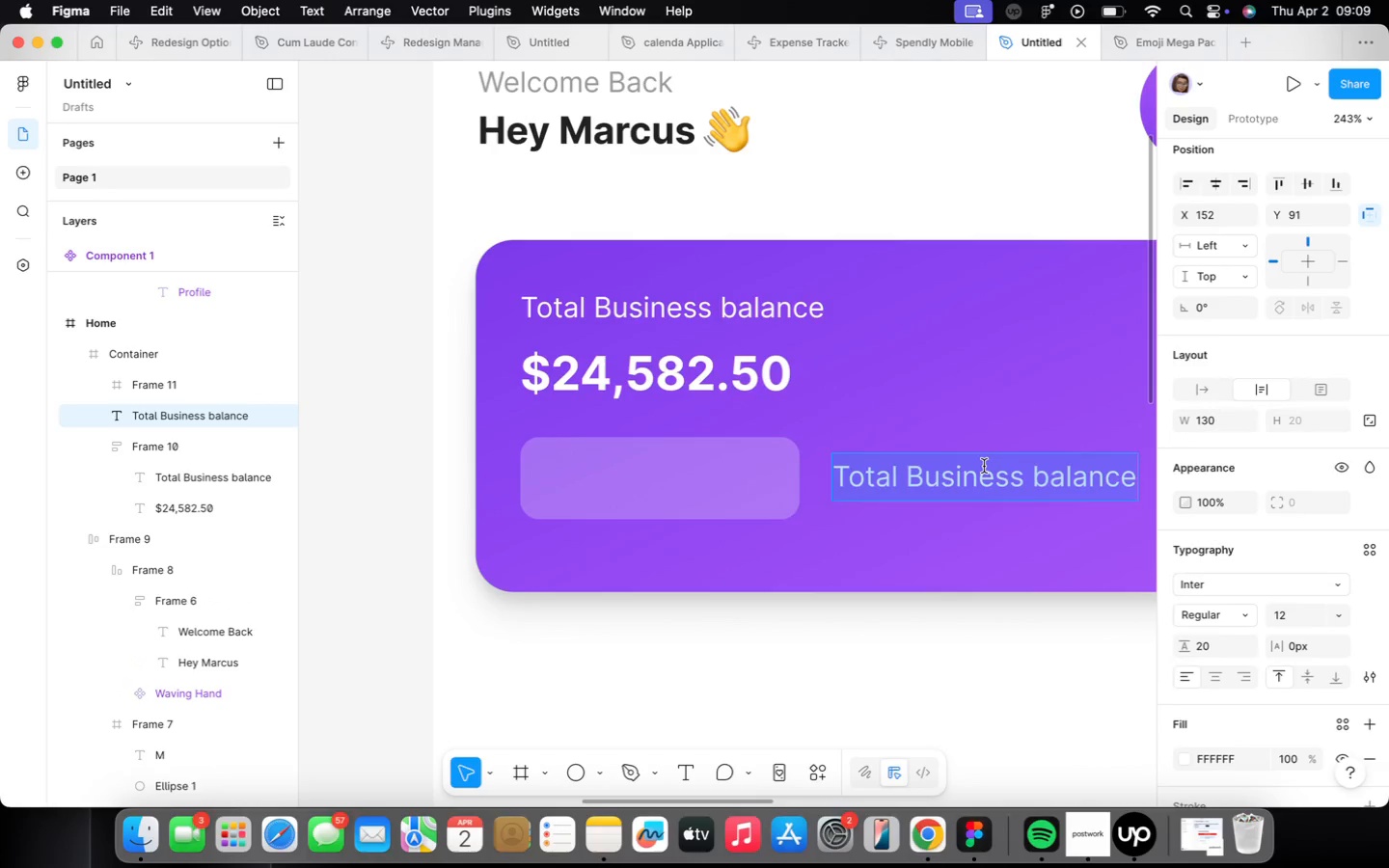 
type(Income)
 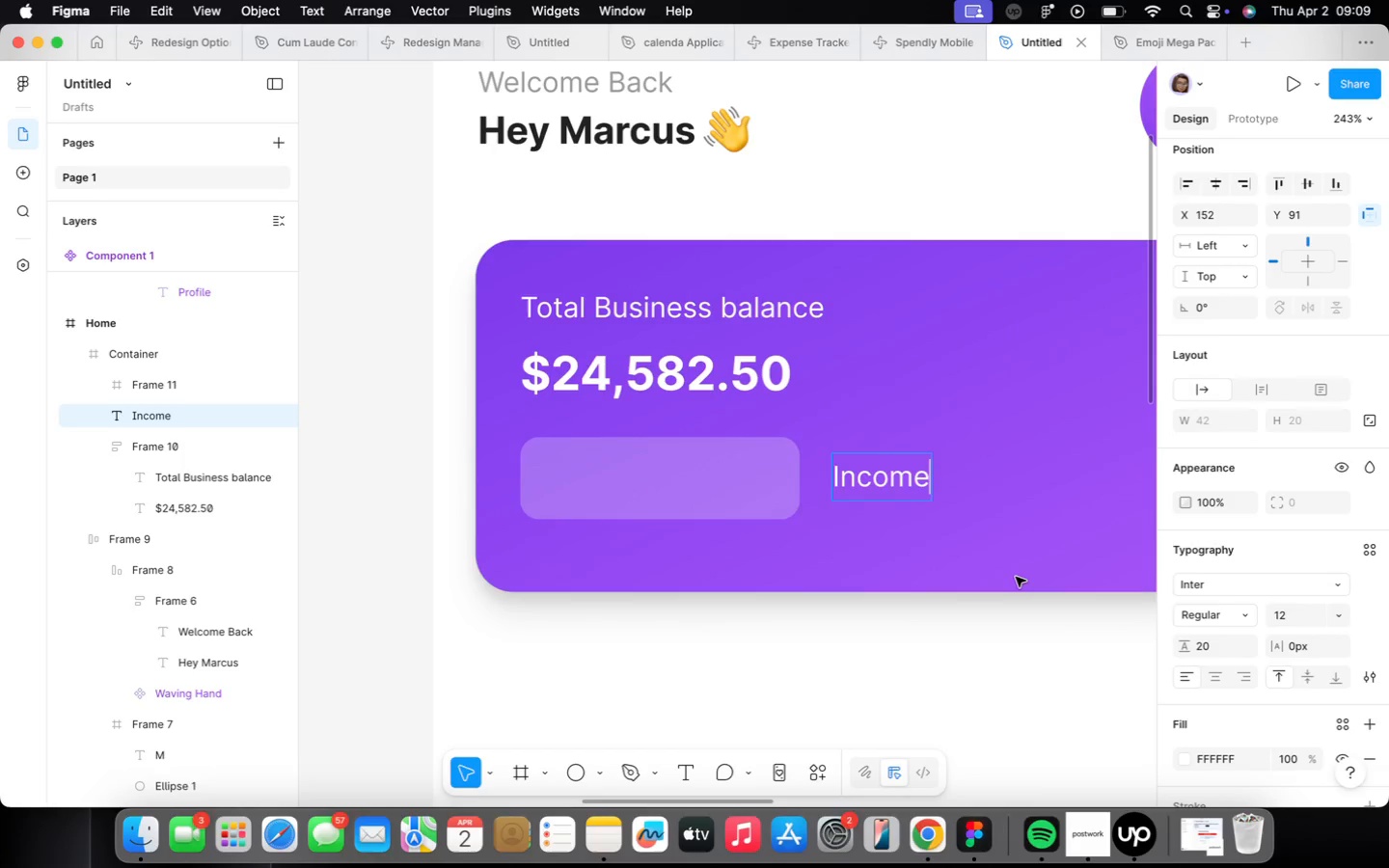 
left_click_drag(start_coordinate=[897, 481], to_coordinate=[604, 471])
 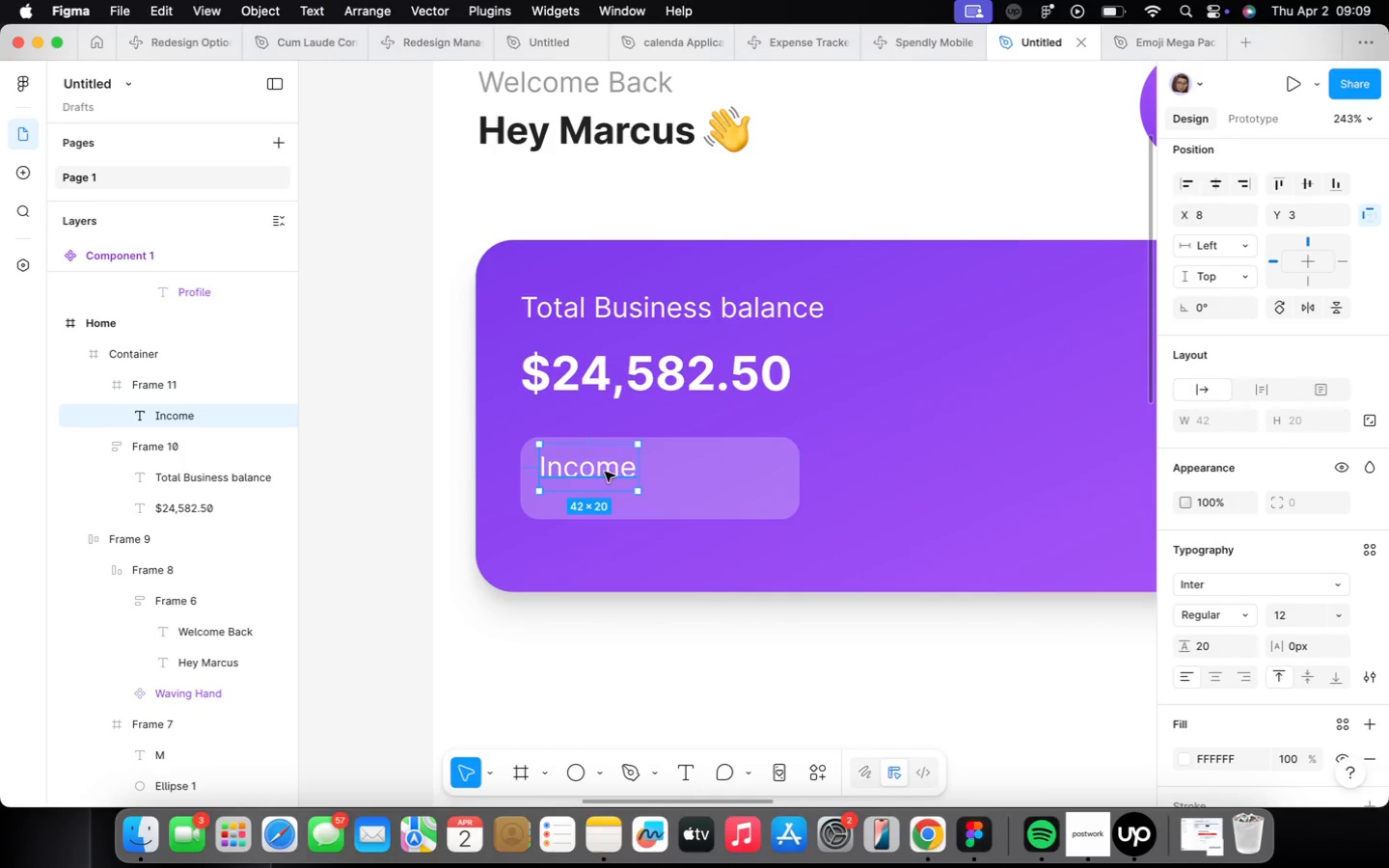 
scroll: coordinate [605, 472], scroll_direction: up, amount: 2.0
 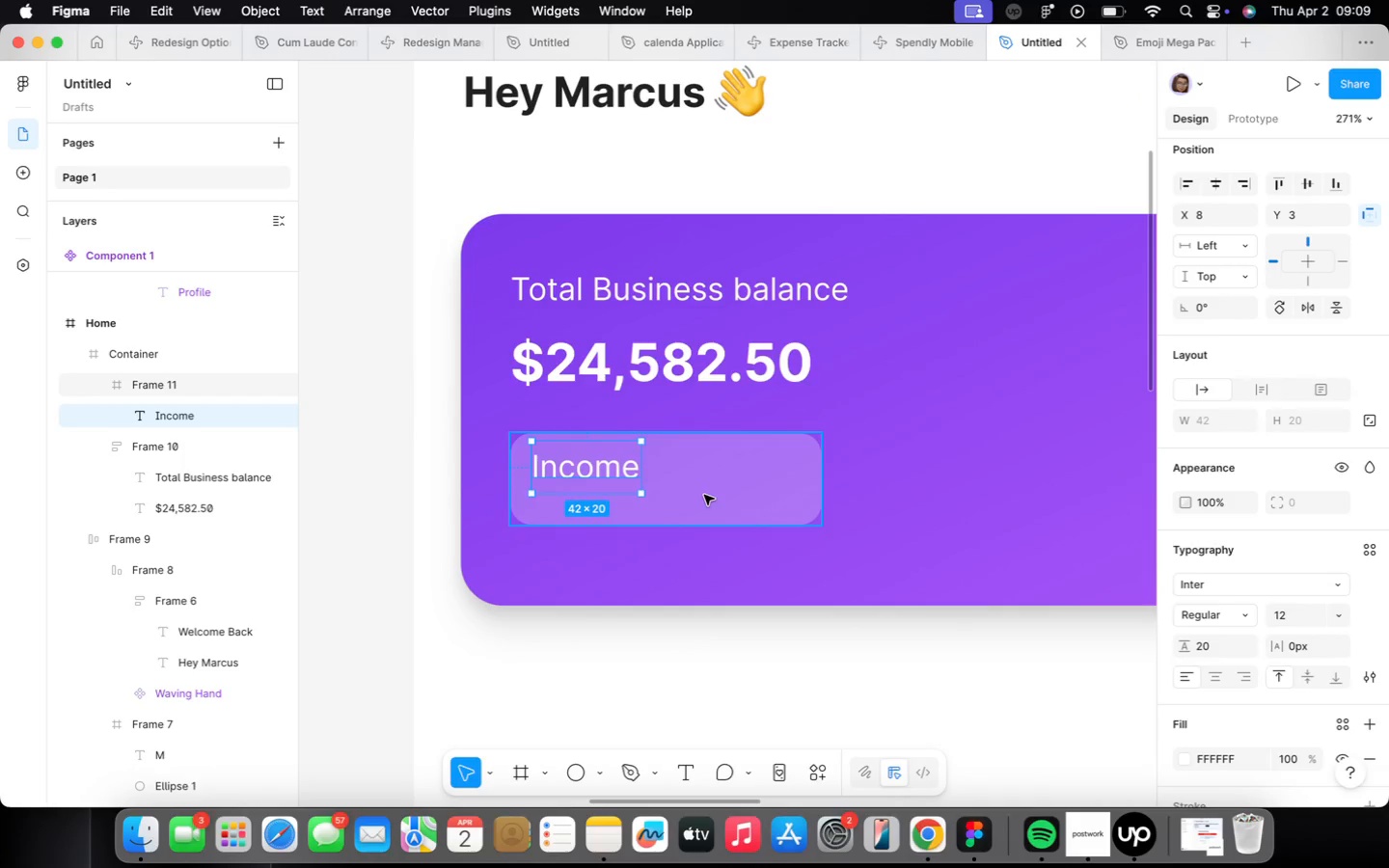 
left_click([704, 495])
 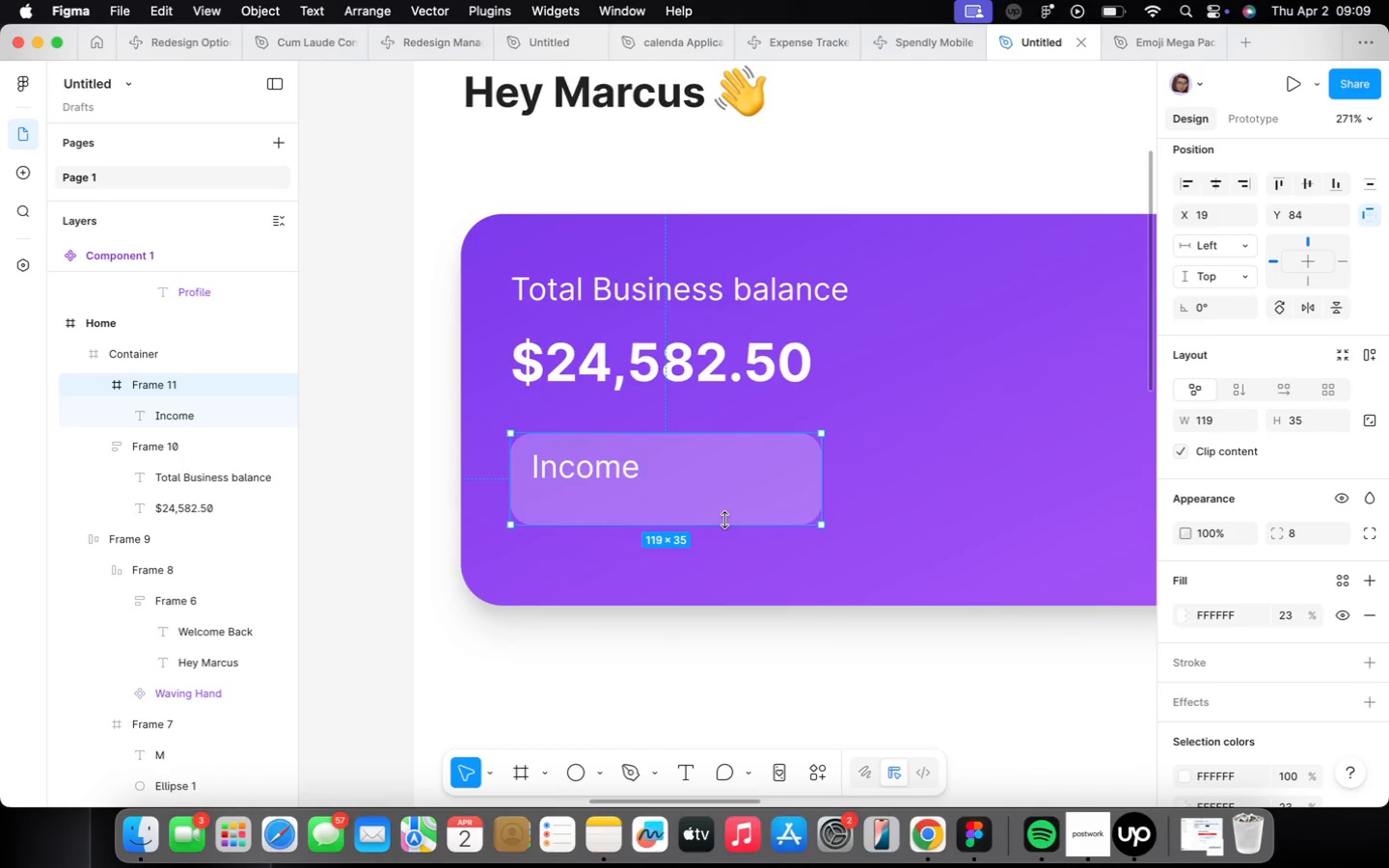 
left_click_drag(start_coordinate=[724, 522], to_coordinate=[724, 540])
 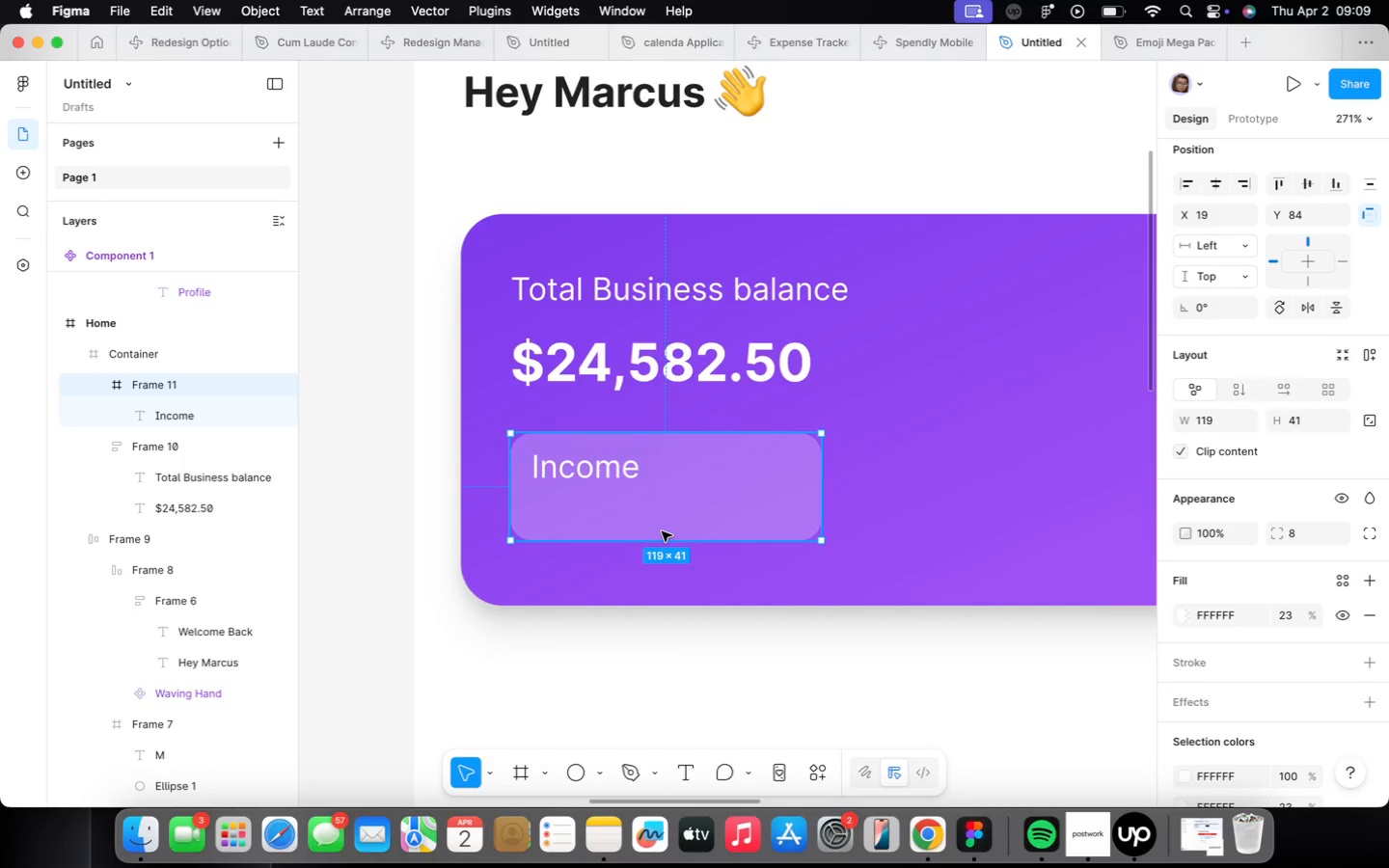 
scroll: coordinate [663, 529], scroll_direction: down, amount: 4.0
 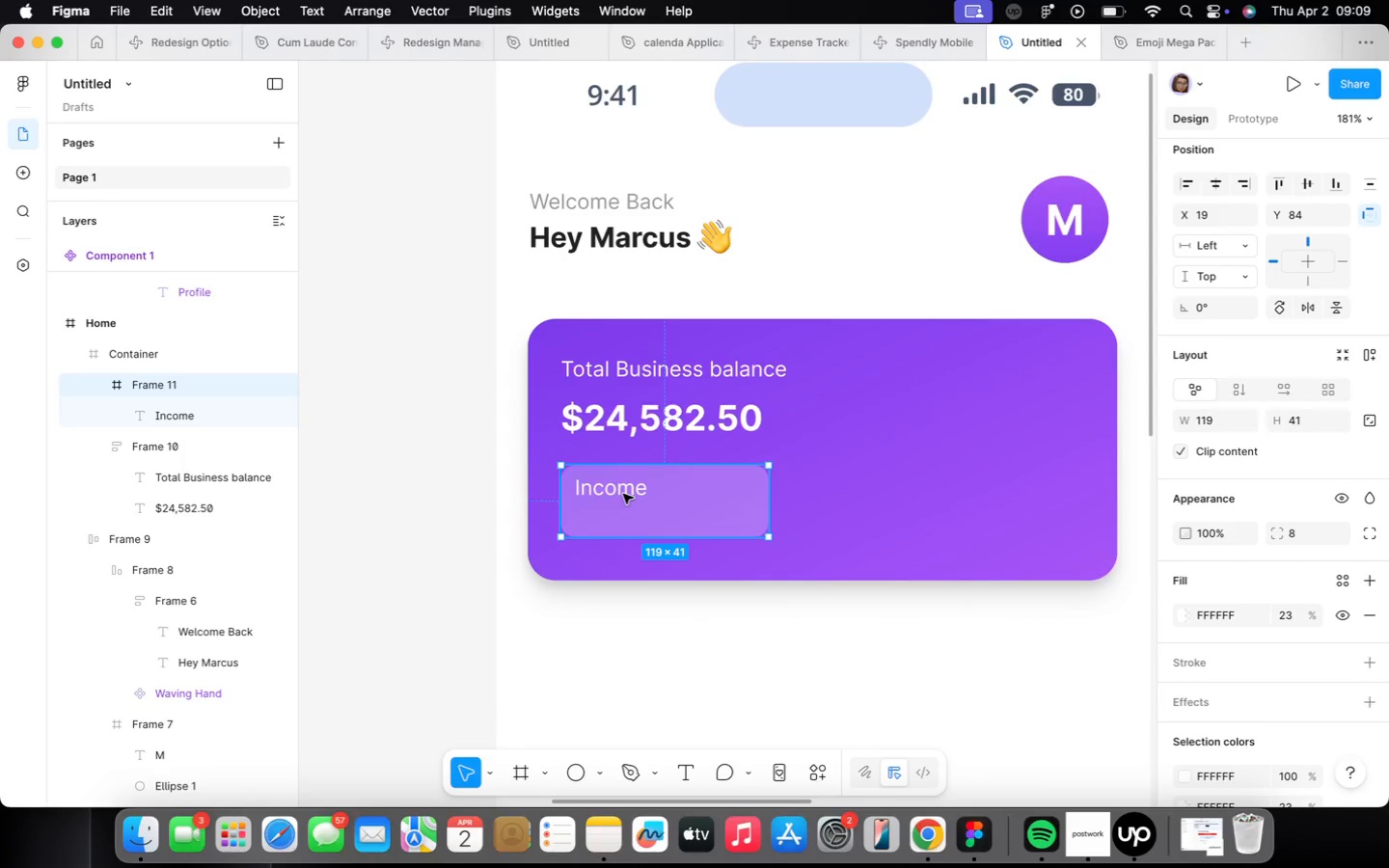 
double_click([623, 494])
 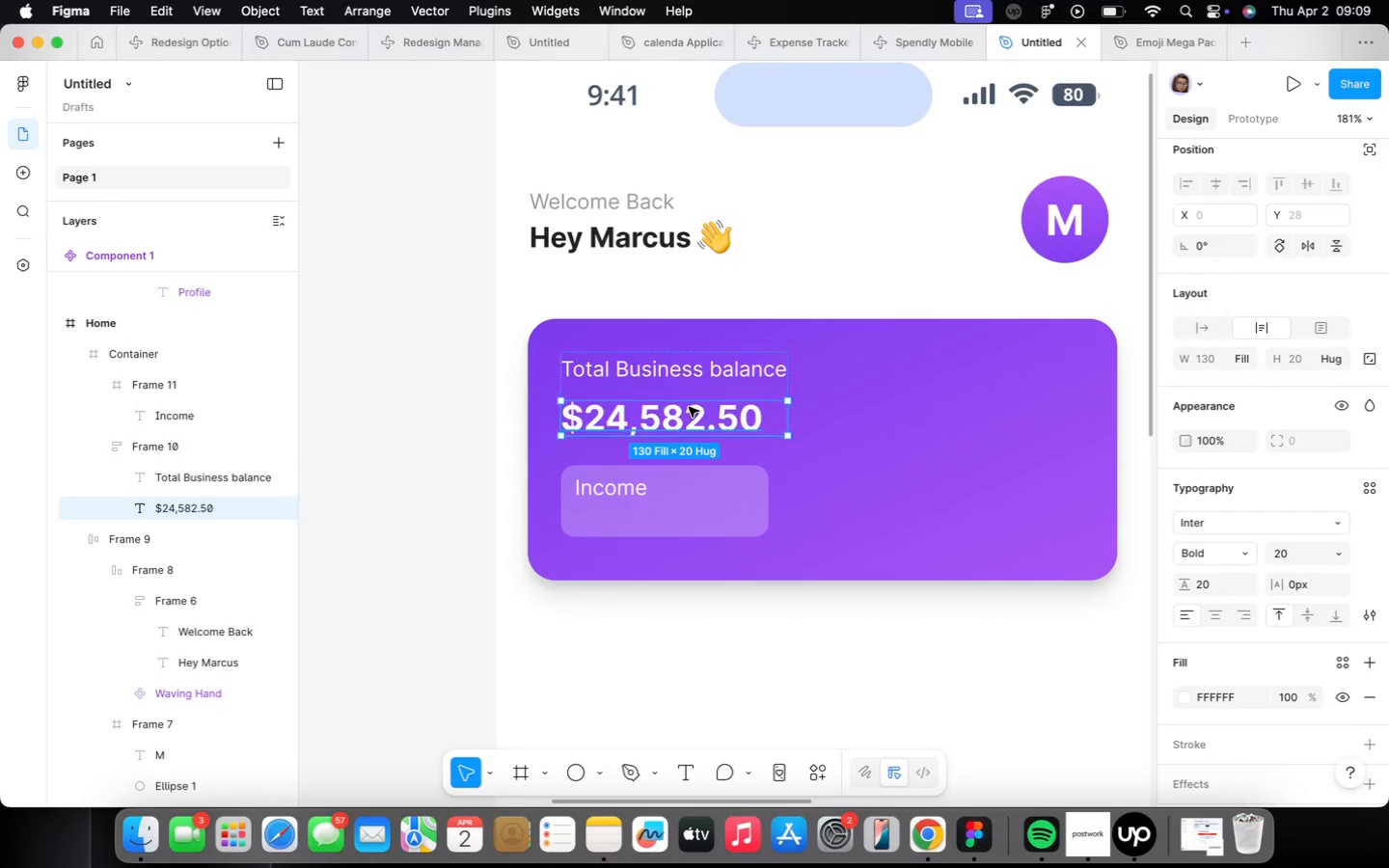 
hold_key(key=OptionLeft, duration=1.18)
left_click_drag(start_coordinate=[681, 413], to_coordinate=[1000, 515])
 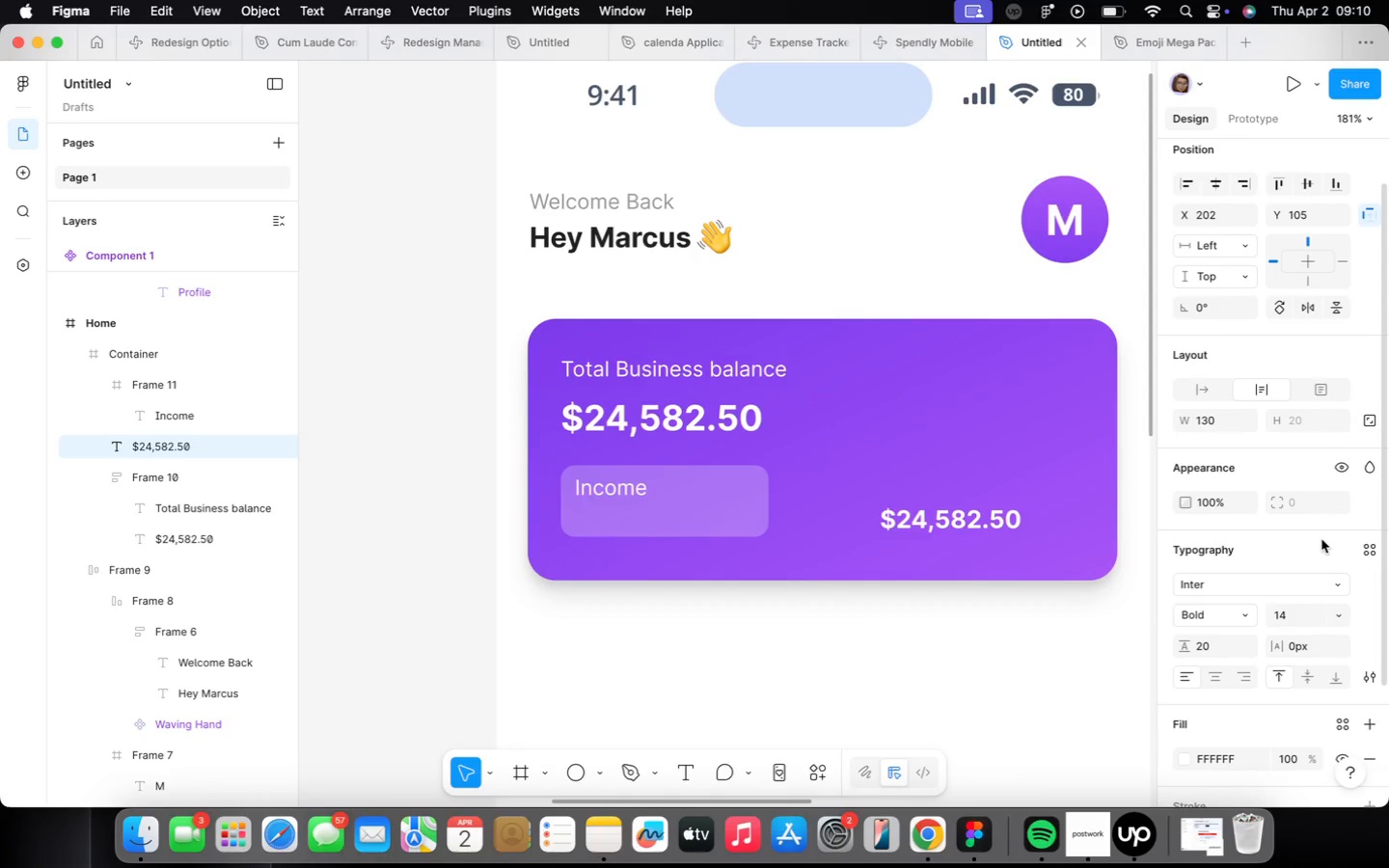 
wait(7.26)
 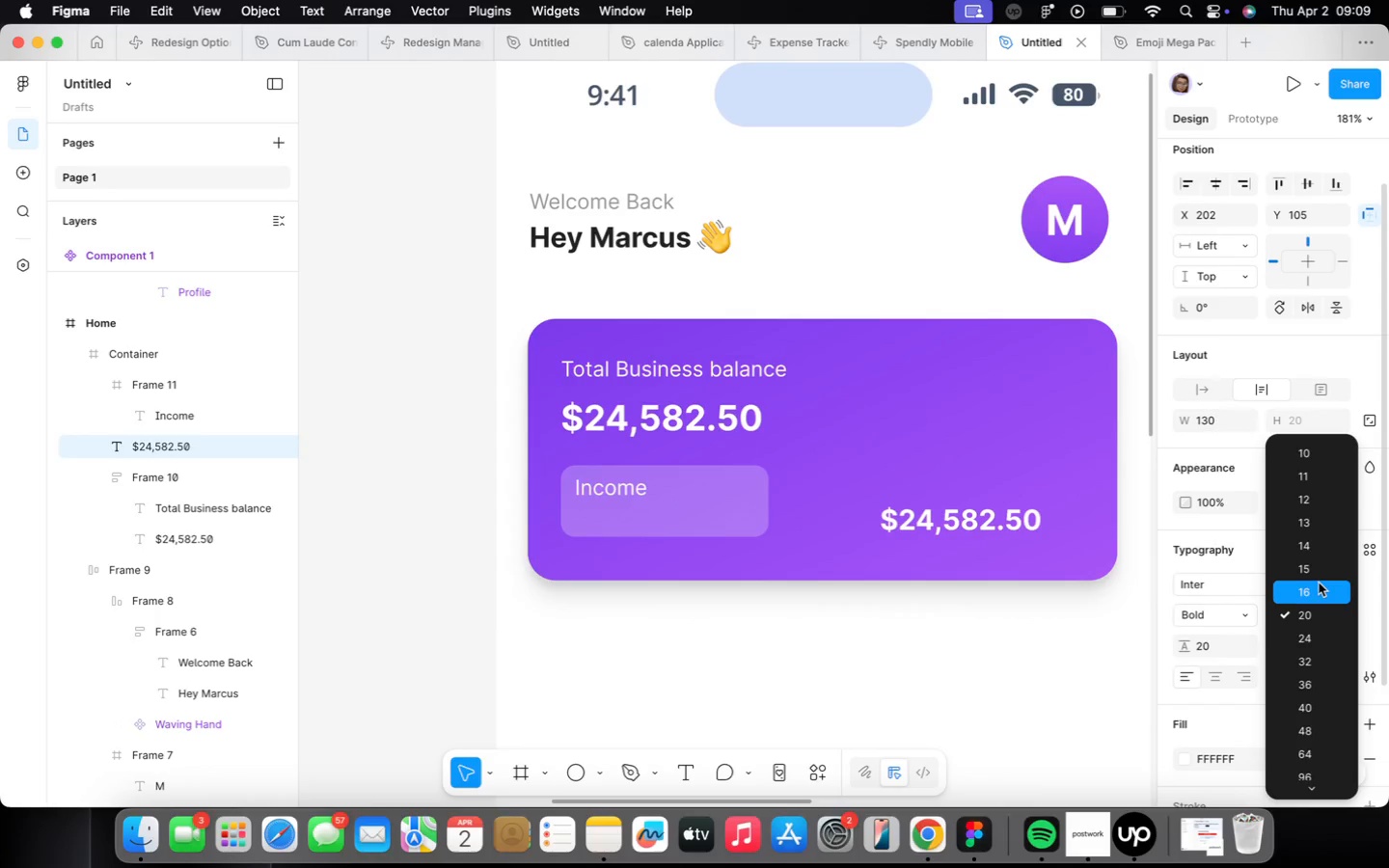 
double_click([971, 527])
 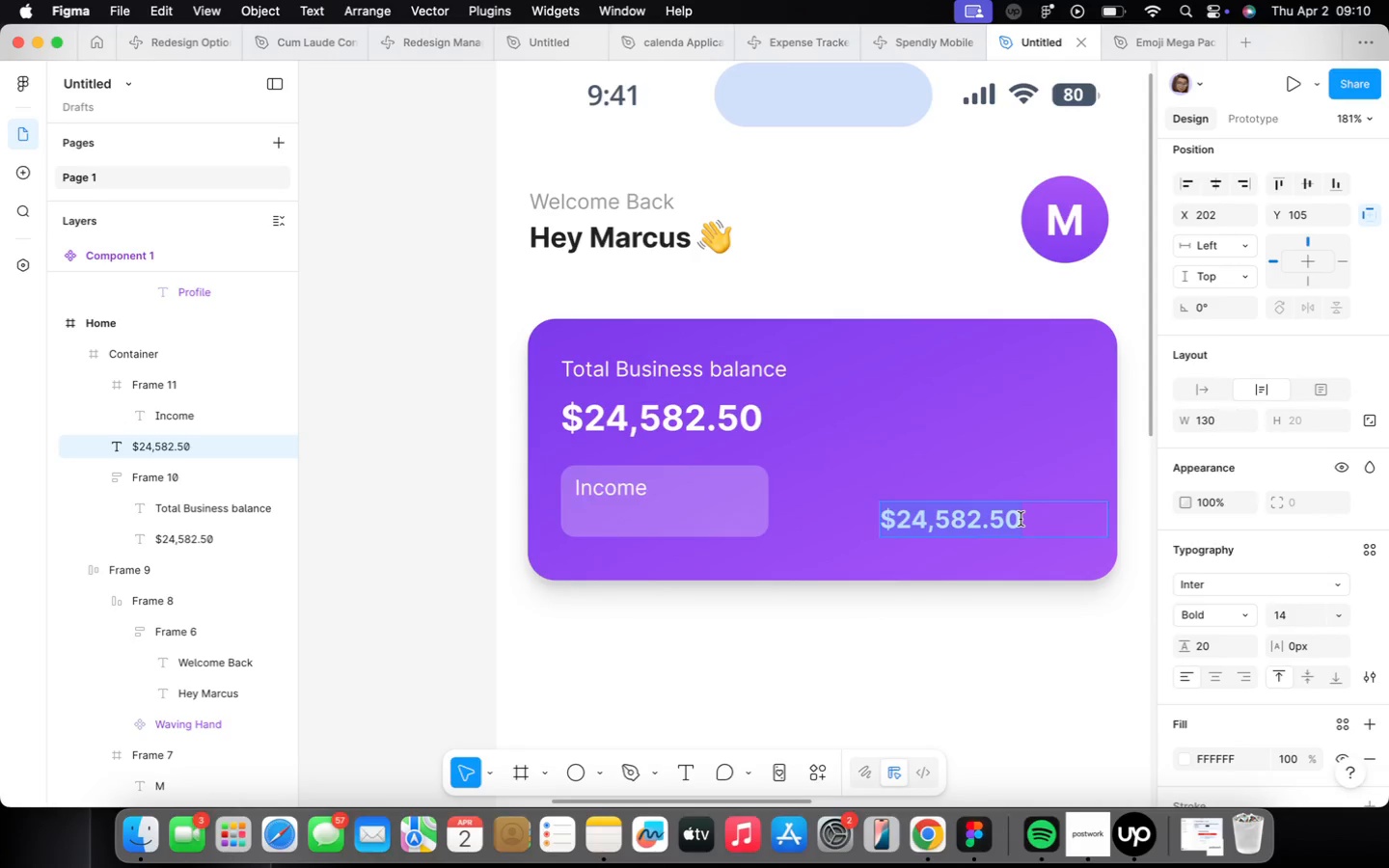 
wait(5.7)
 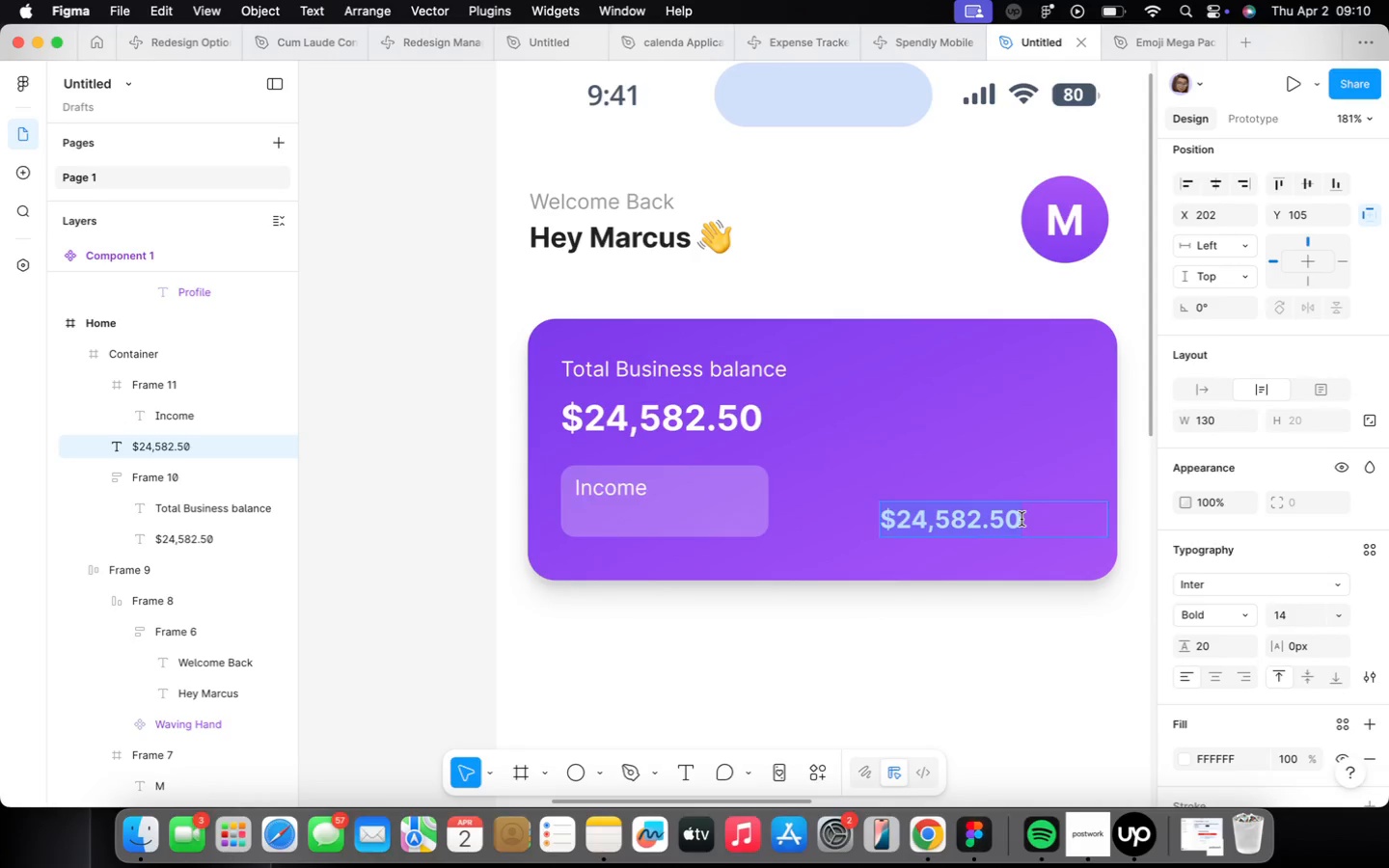 
left_click([1091, 519])
 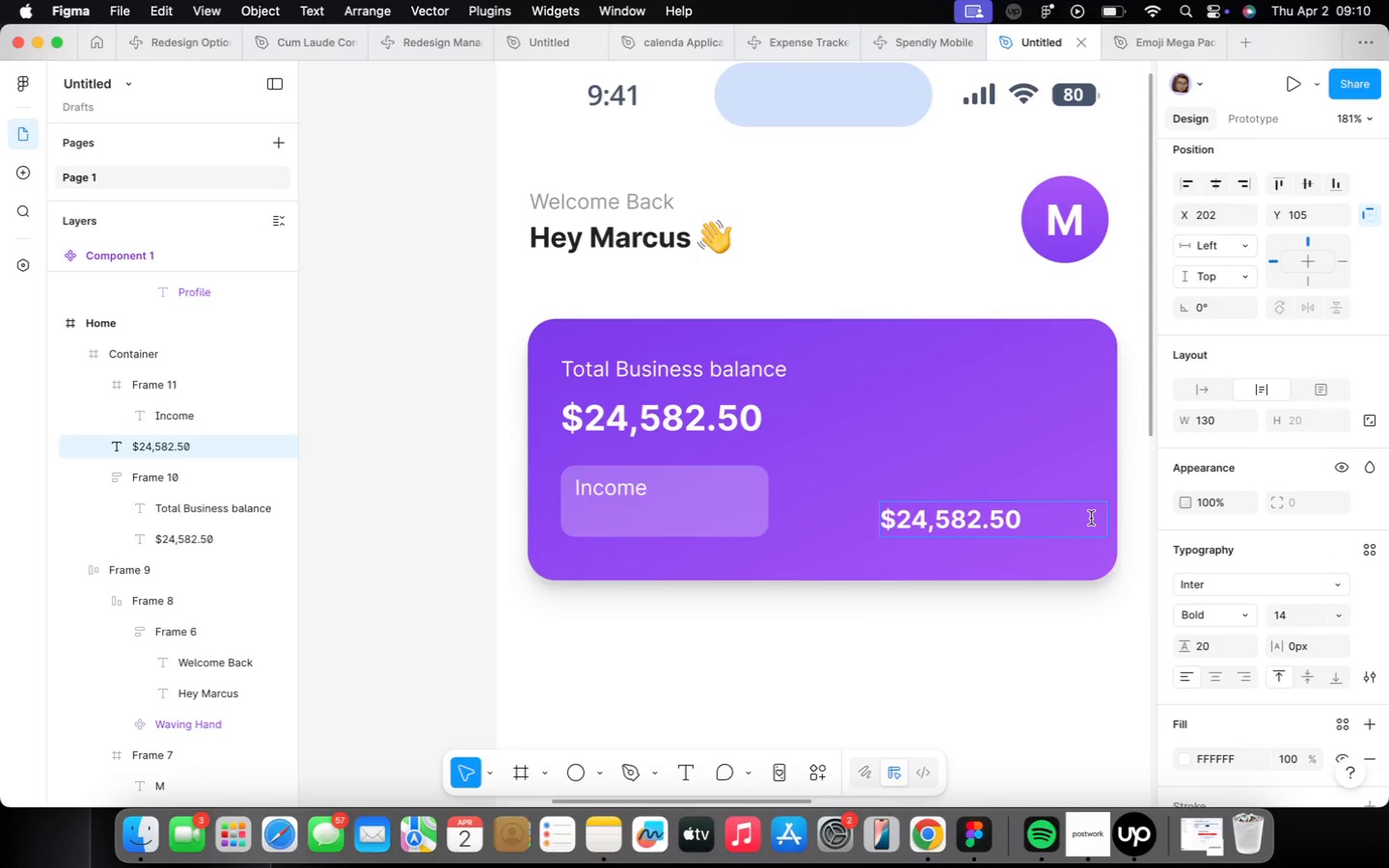 
hold_key(key=Backspace, duration=0.98)
 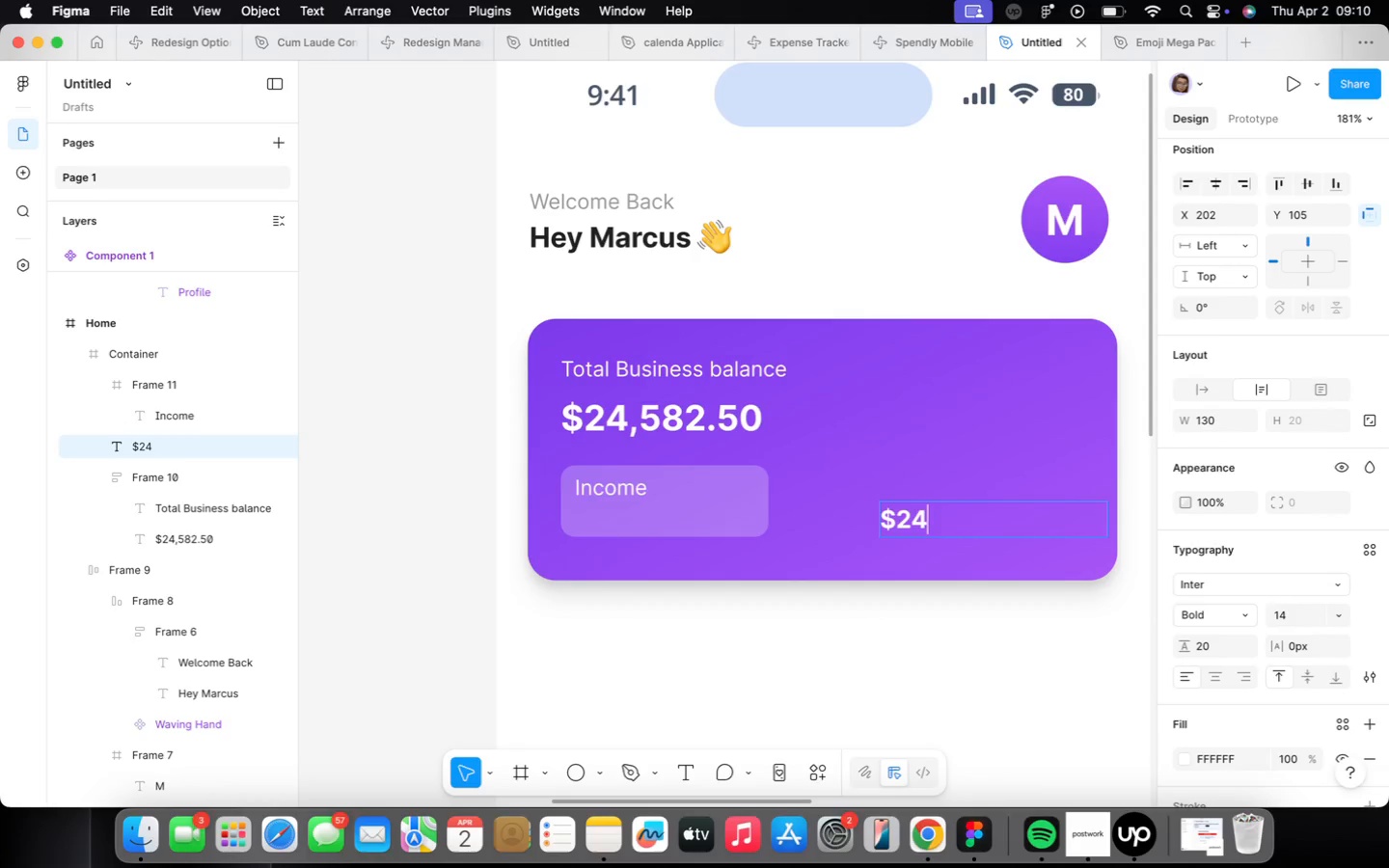 
key(Backspace)
key(Backspace)
type(32,)
 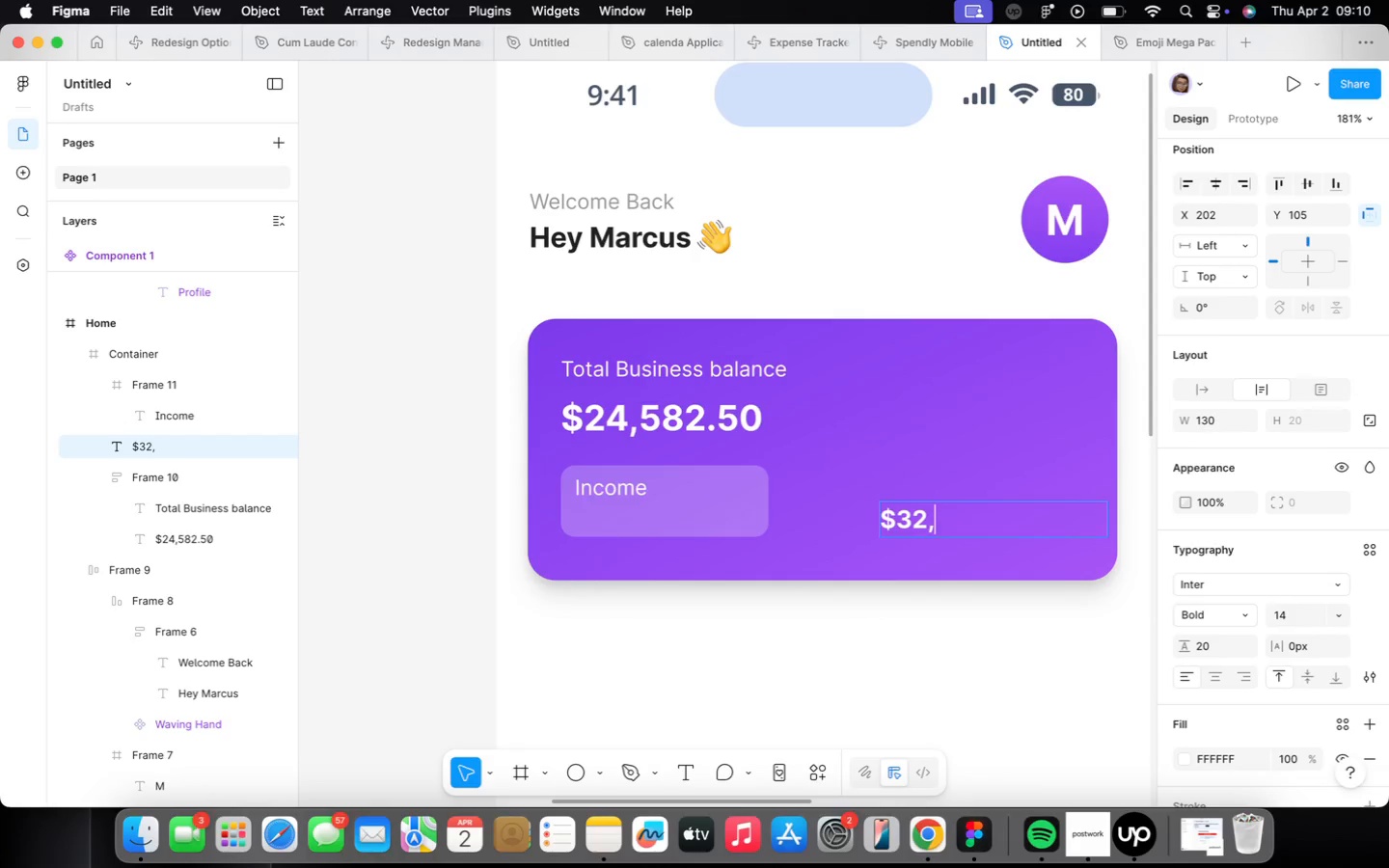 
hold_key(key=4, duration=0.31)
 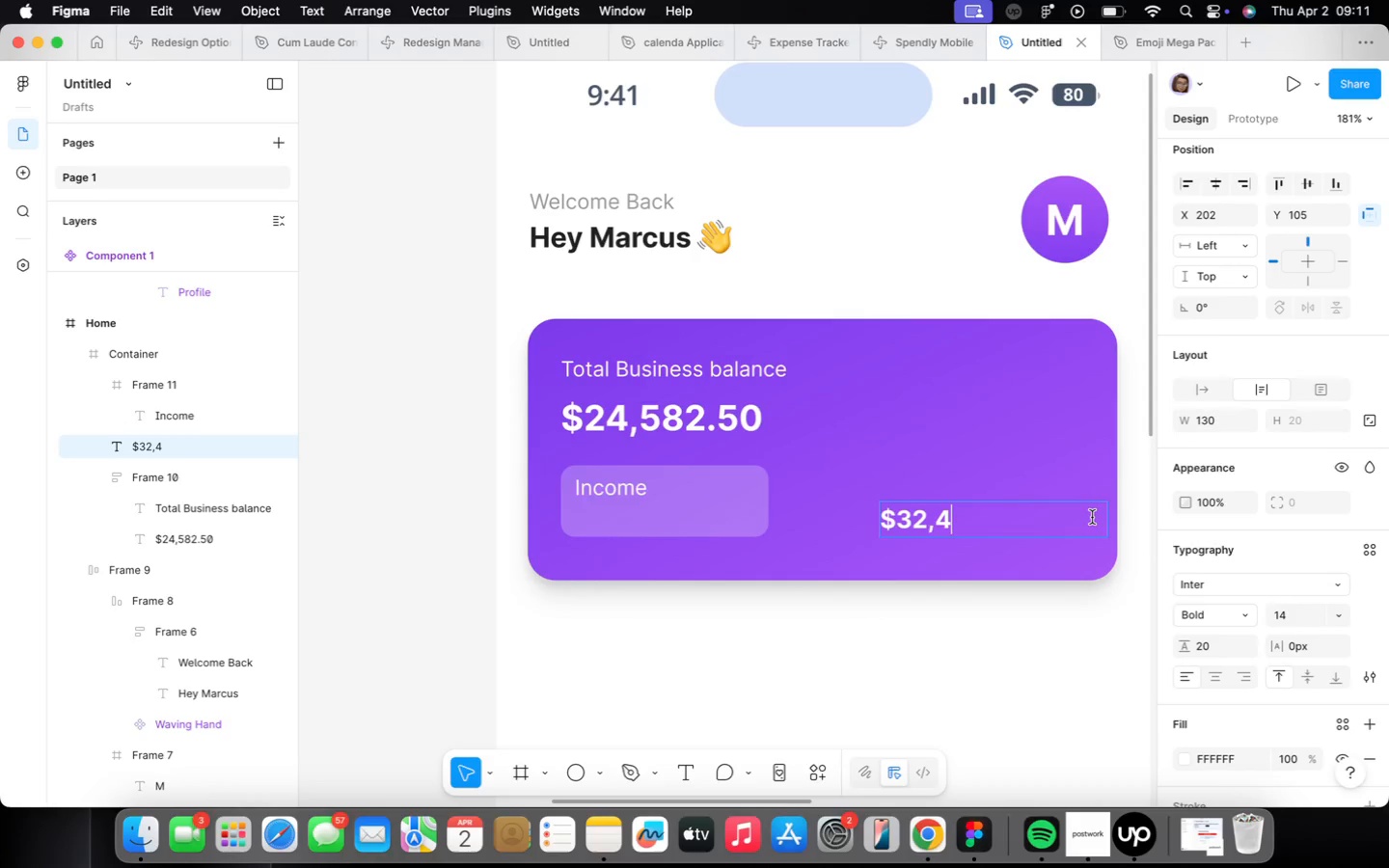 
wait(97.56)
 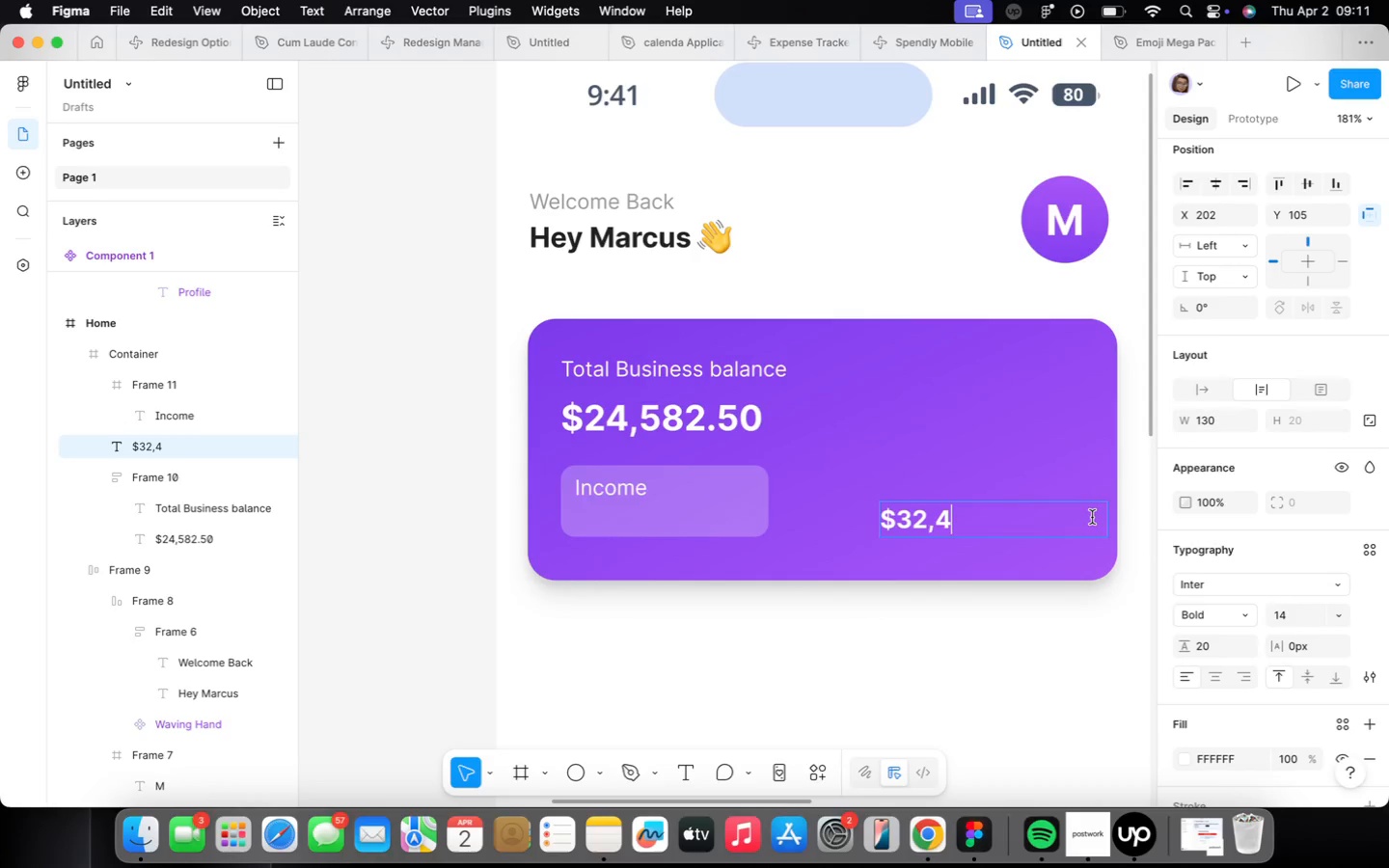 
type(80)
 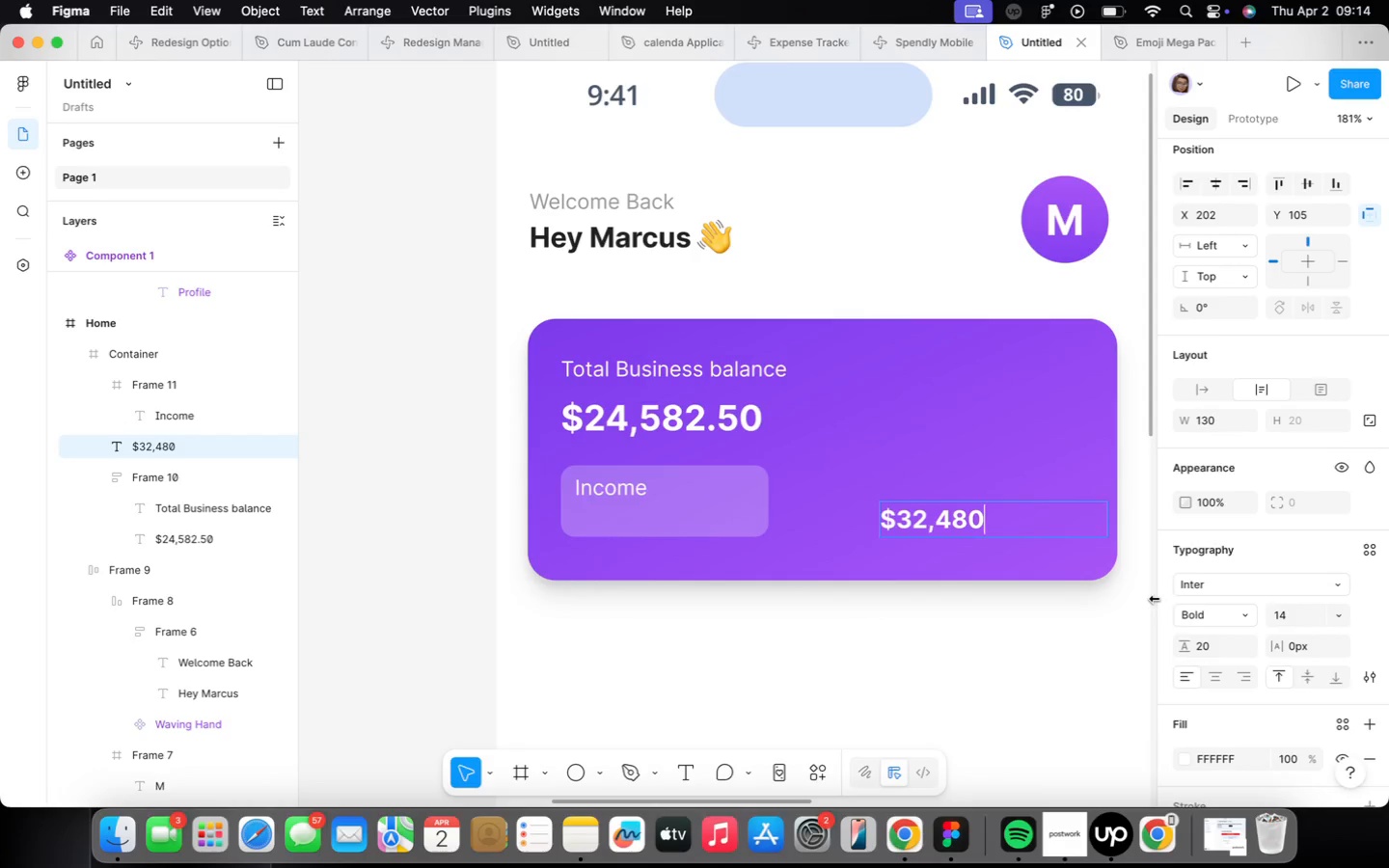 
wait(139.98)
 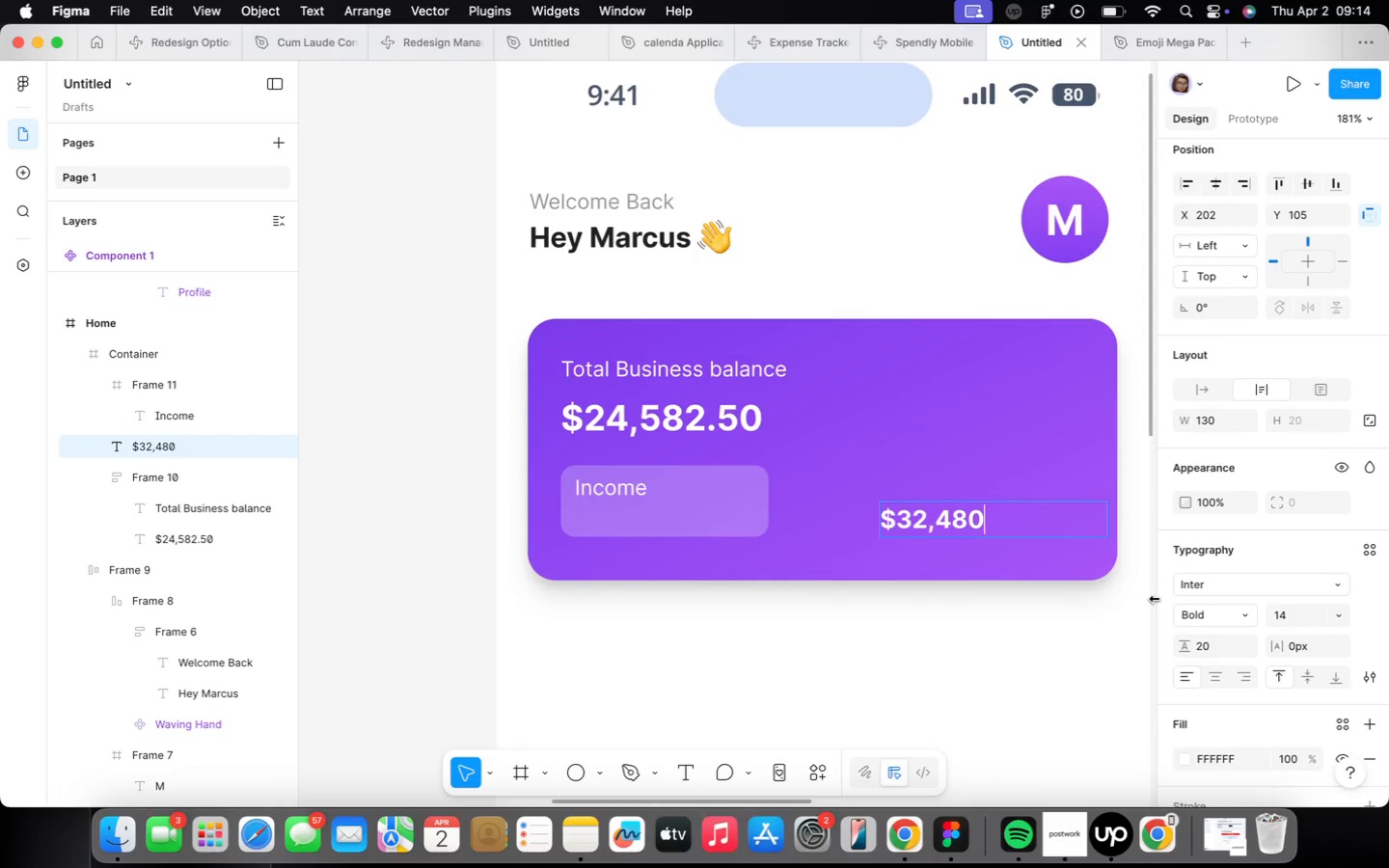 
left_click([1027, 700])
 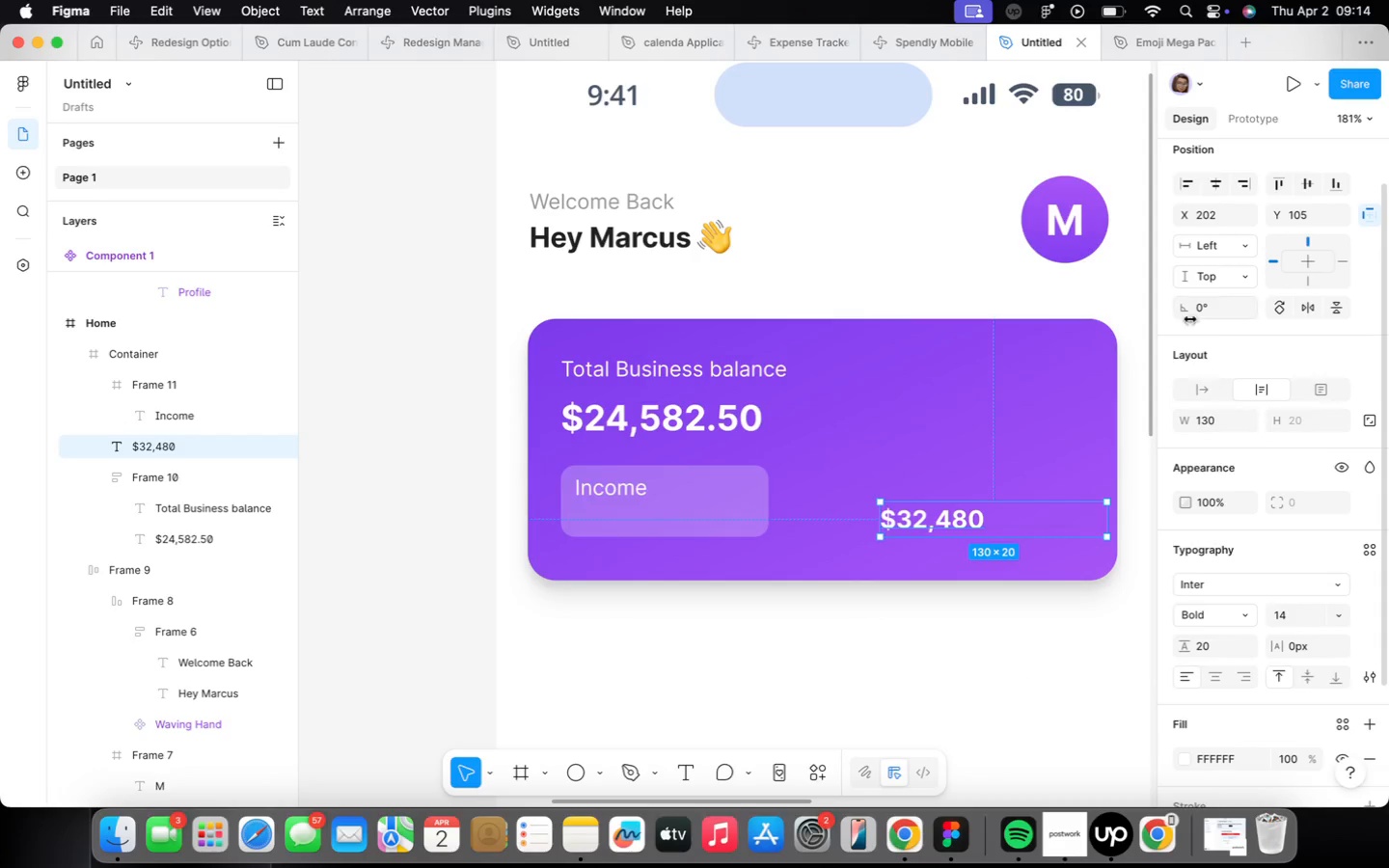 
left_click([1190, 382])
 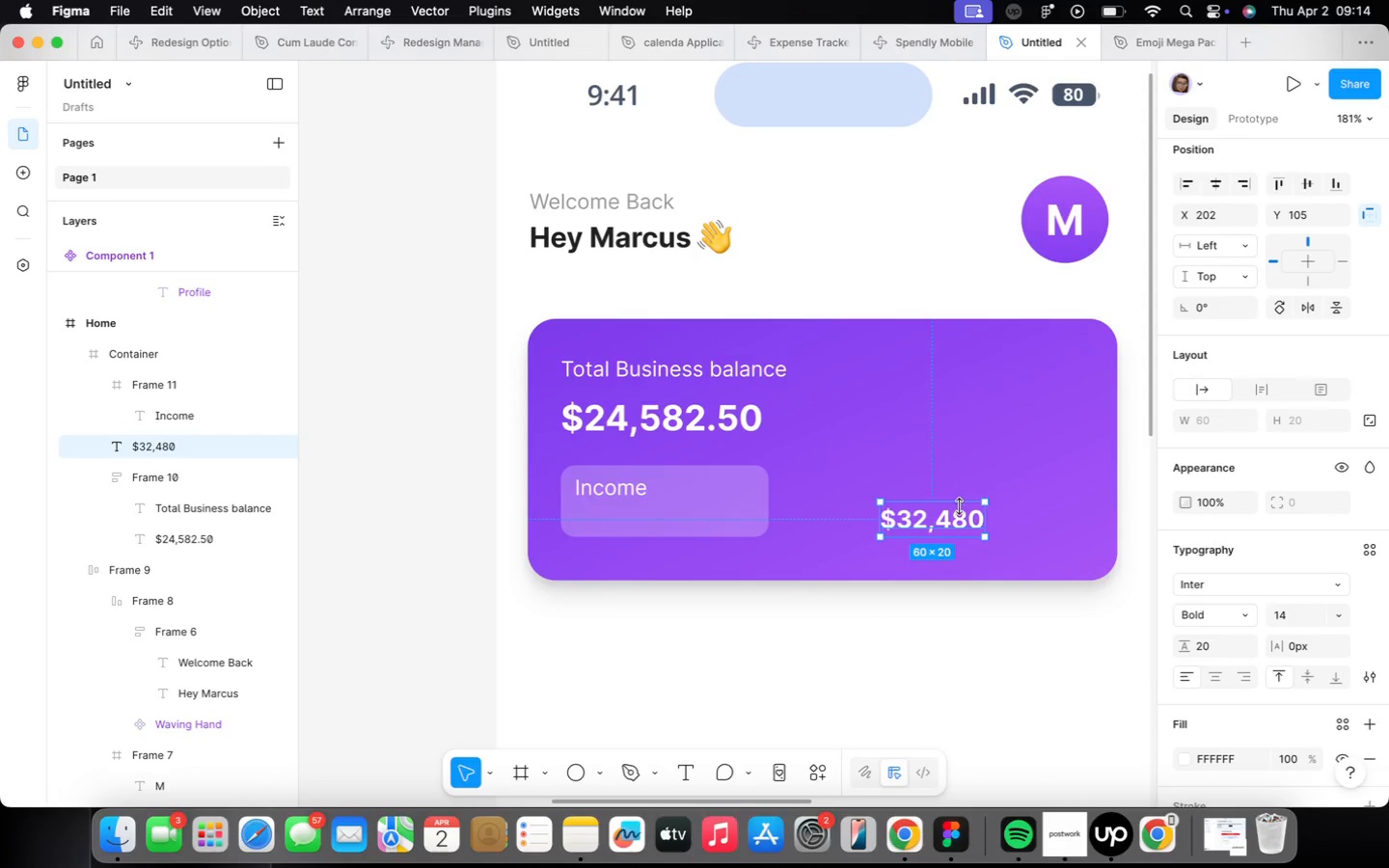 
left_click_drag(start_coordinate=[945, 532], to_coordinate=[641, 529])
 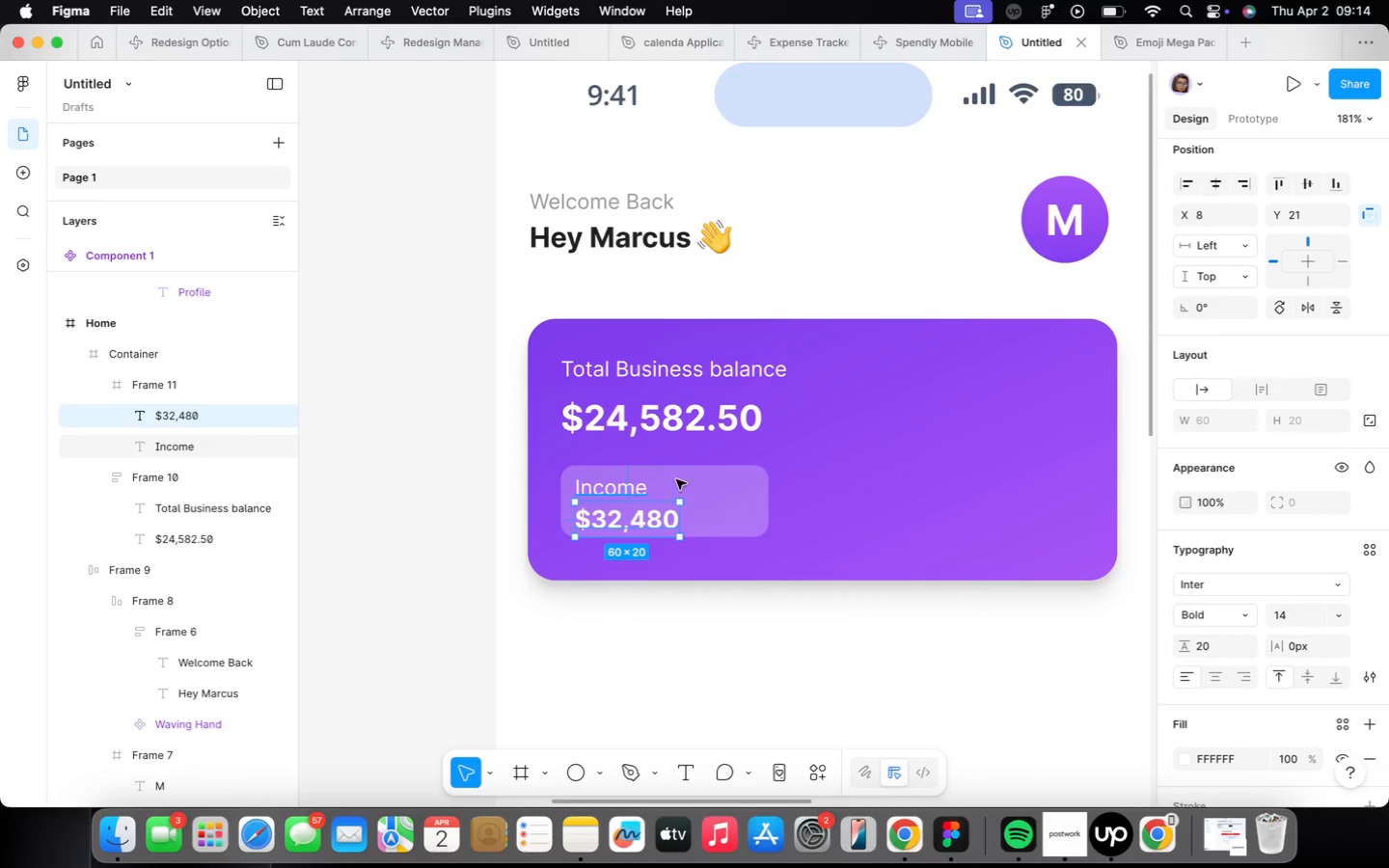 
left_click([716, 496])
 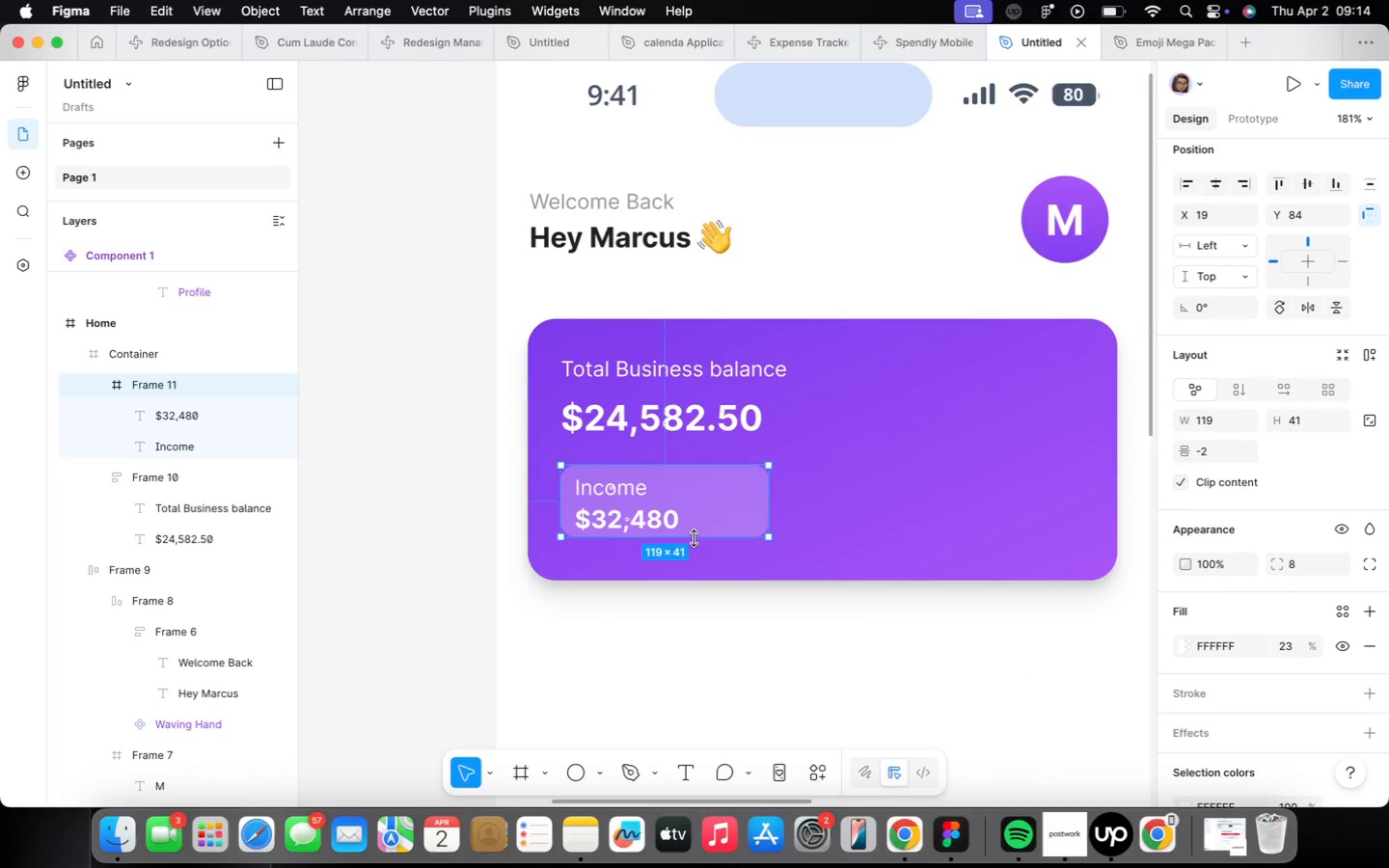 
left_click_drag(start_coordinate=[694, 533], to_coordinate=[691, 546])
 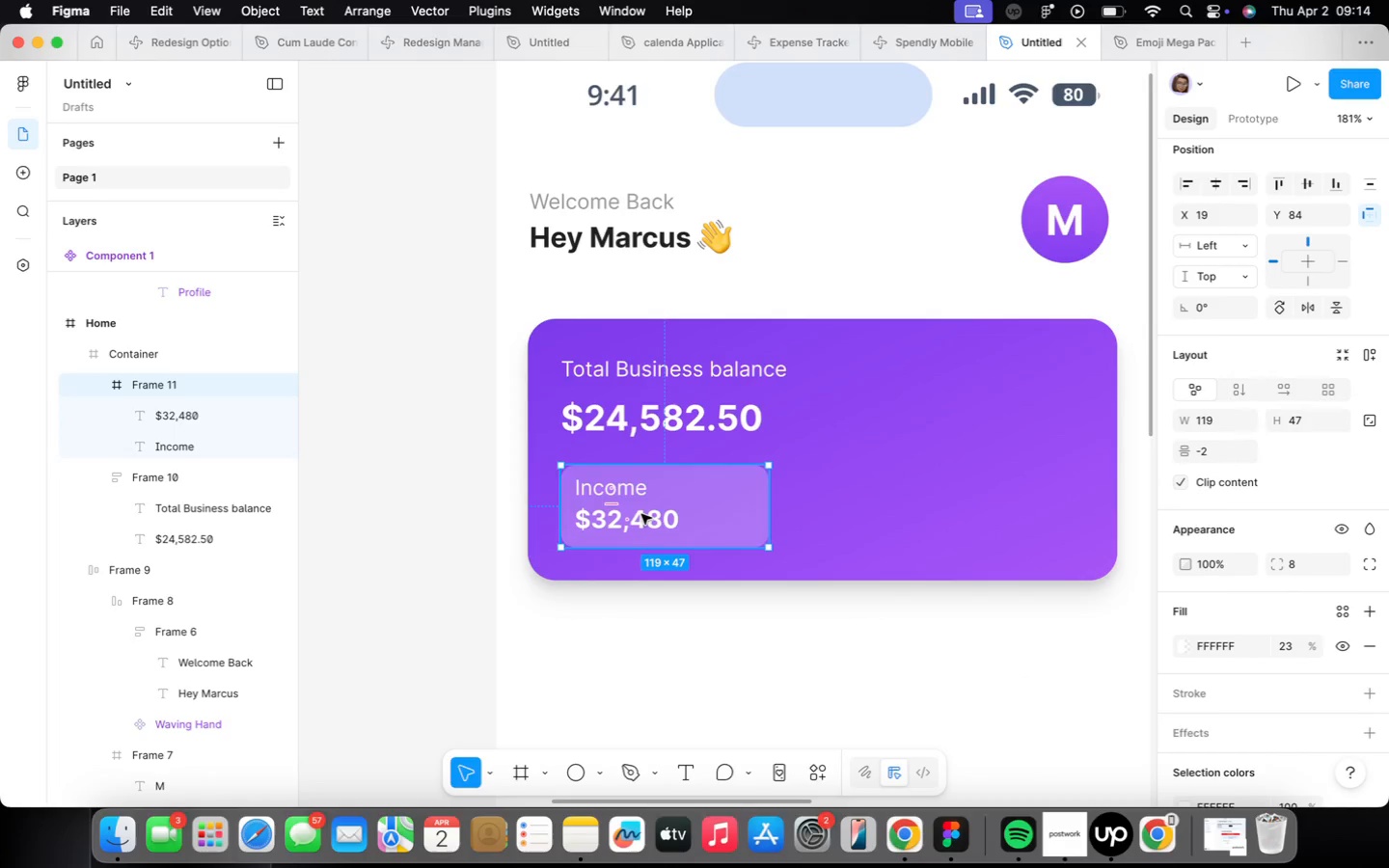 
double_click([641, 514])
 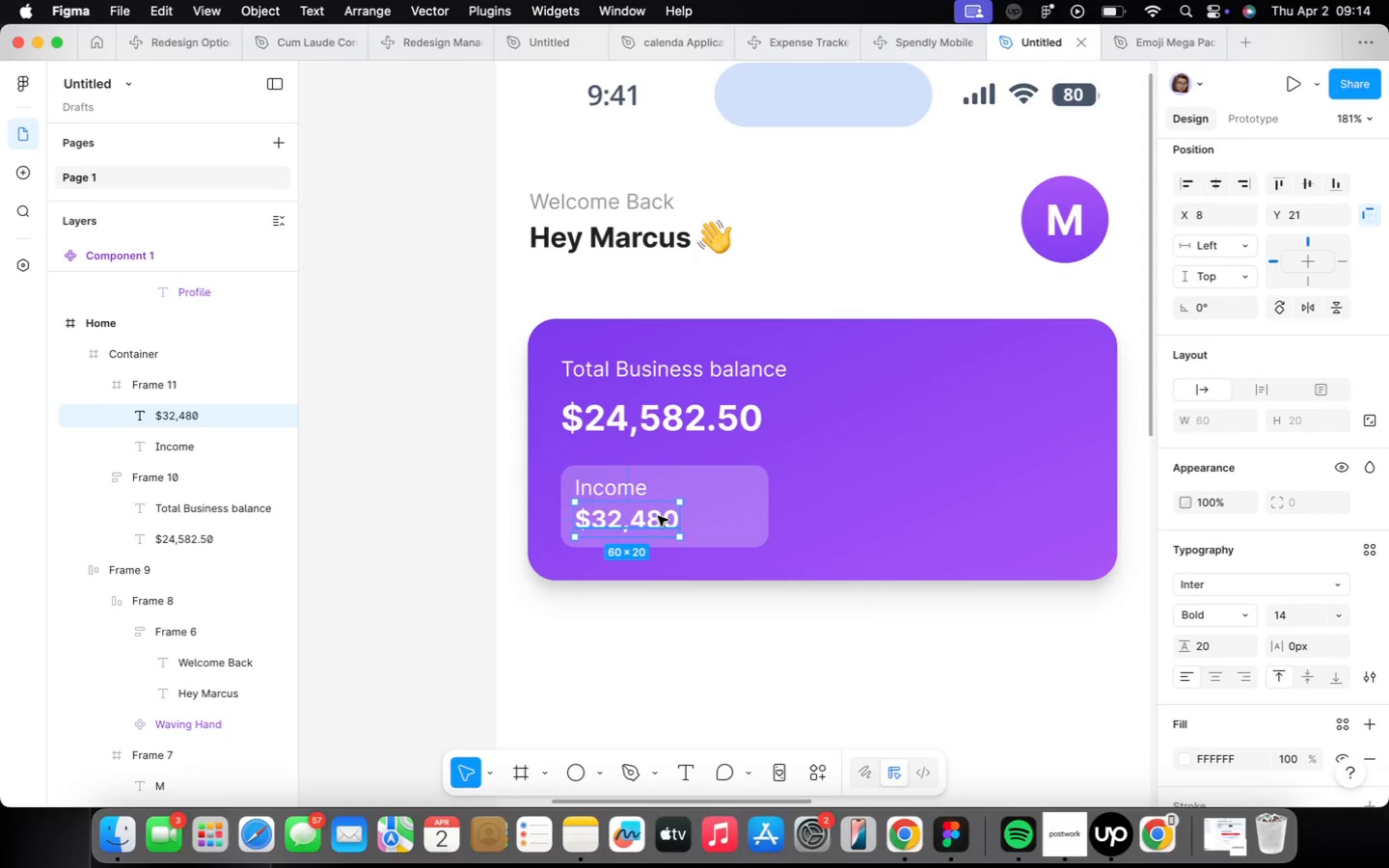 
key(ArrowDown)
 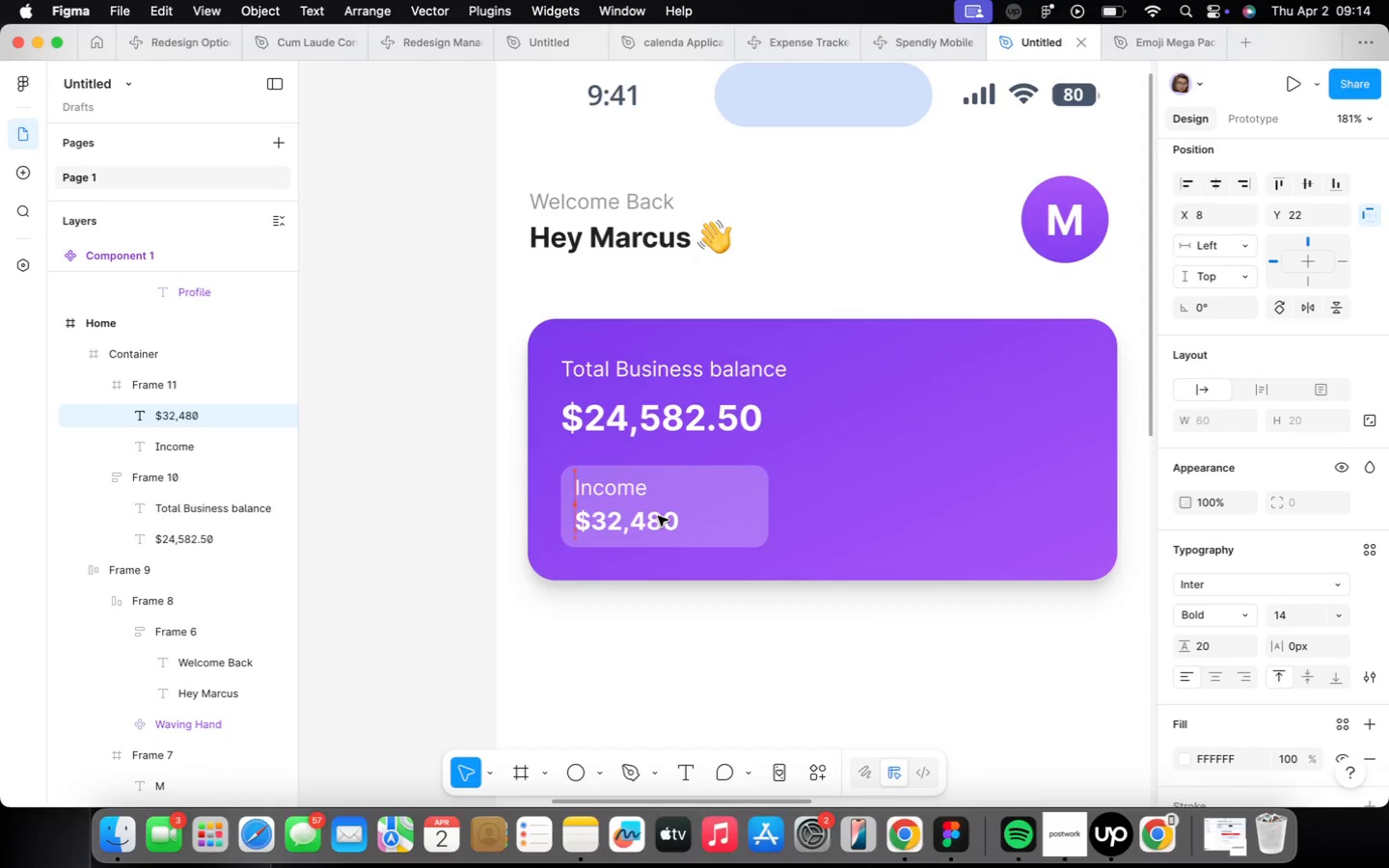 
key(ArrowDown)
 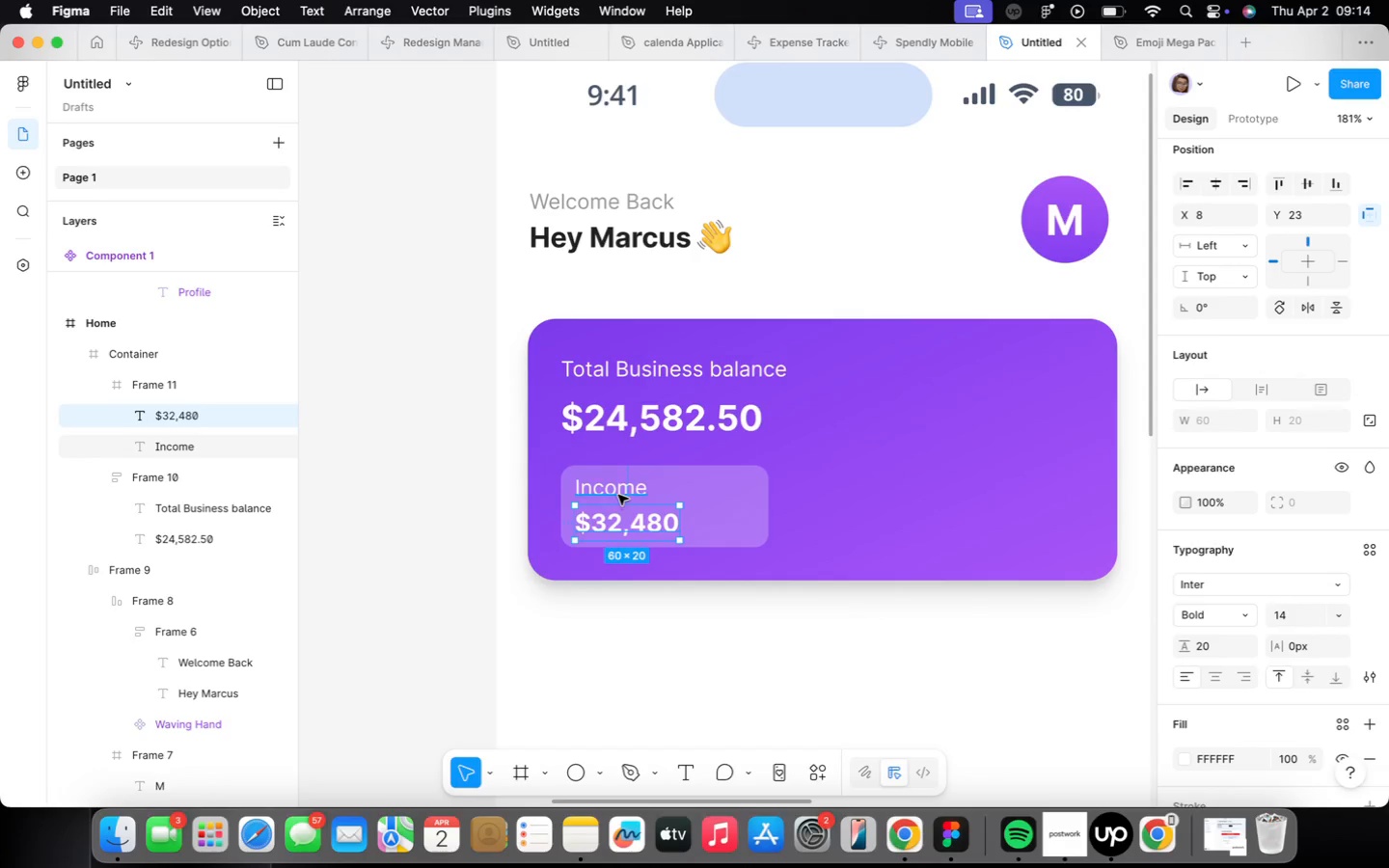 
hold_key(key=ShiftLeft, duration=0.3)
left_click([619, 492])
 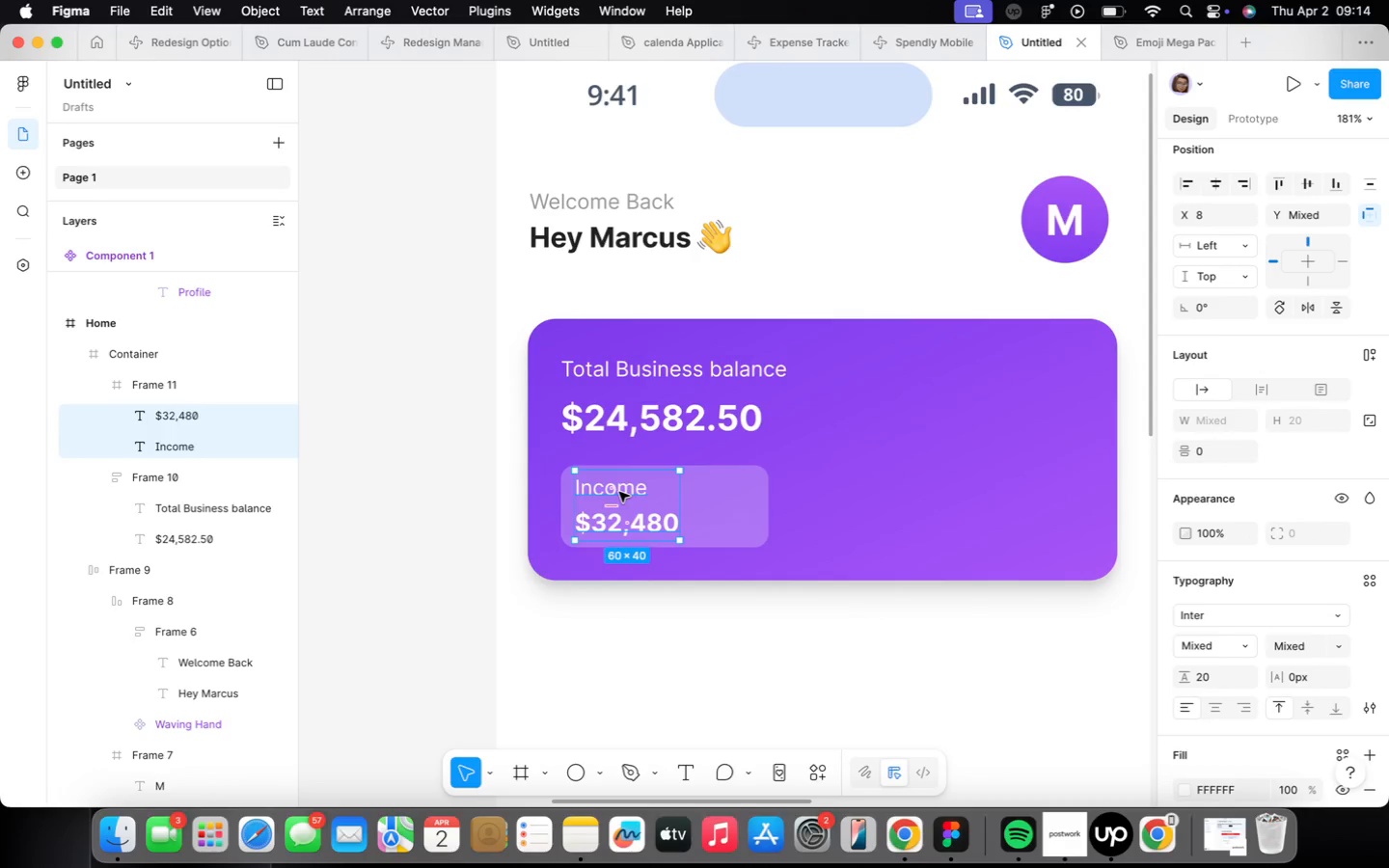 
key(Shift+A)
 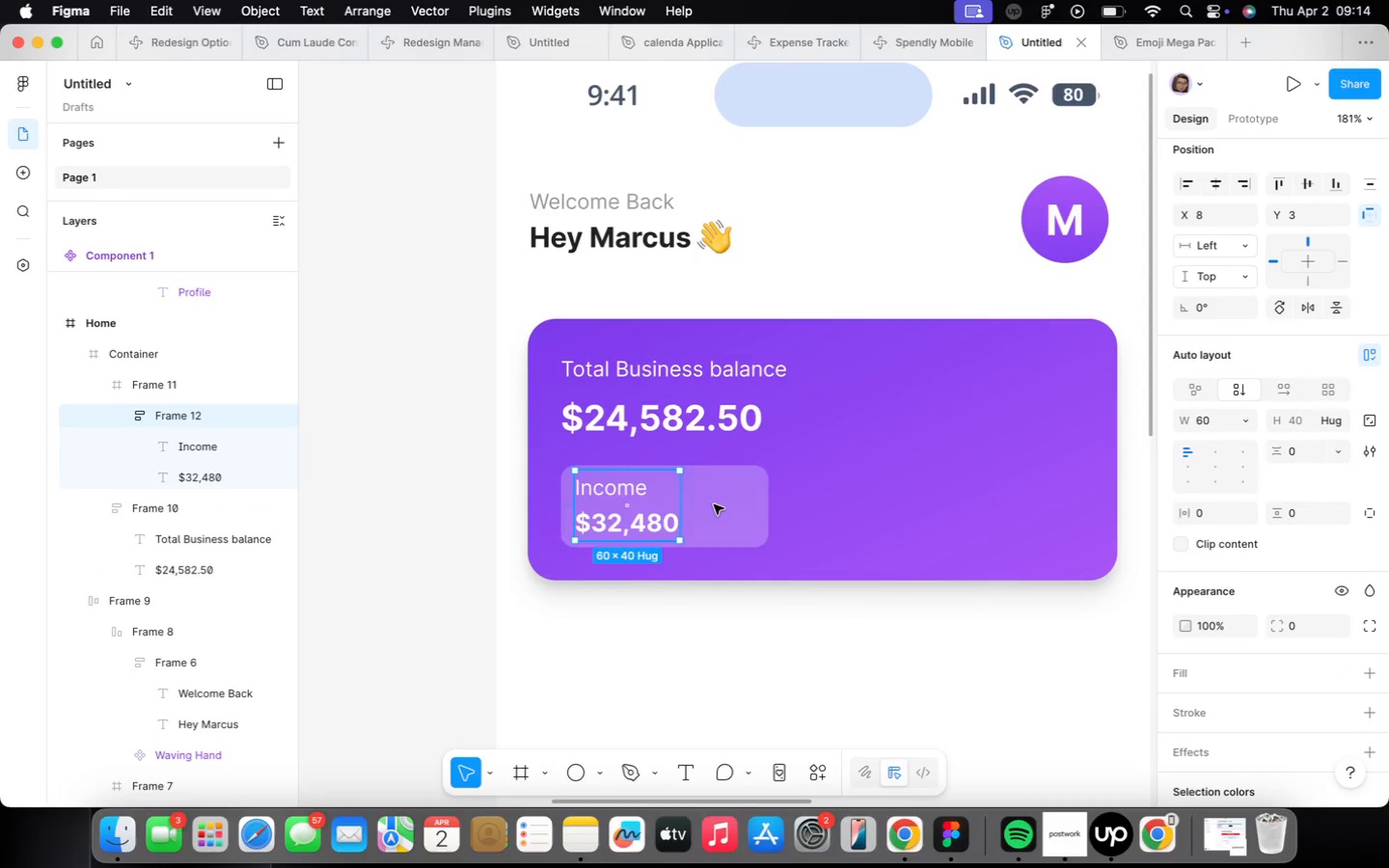 
left_click([761, 500])
 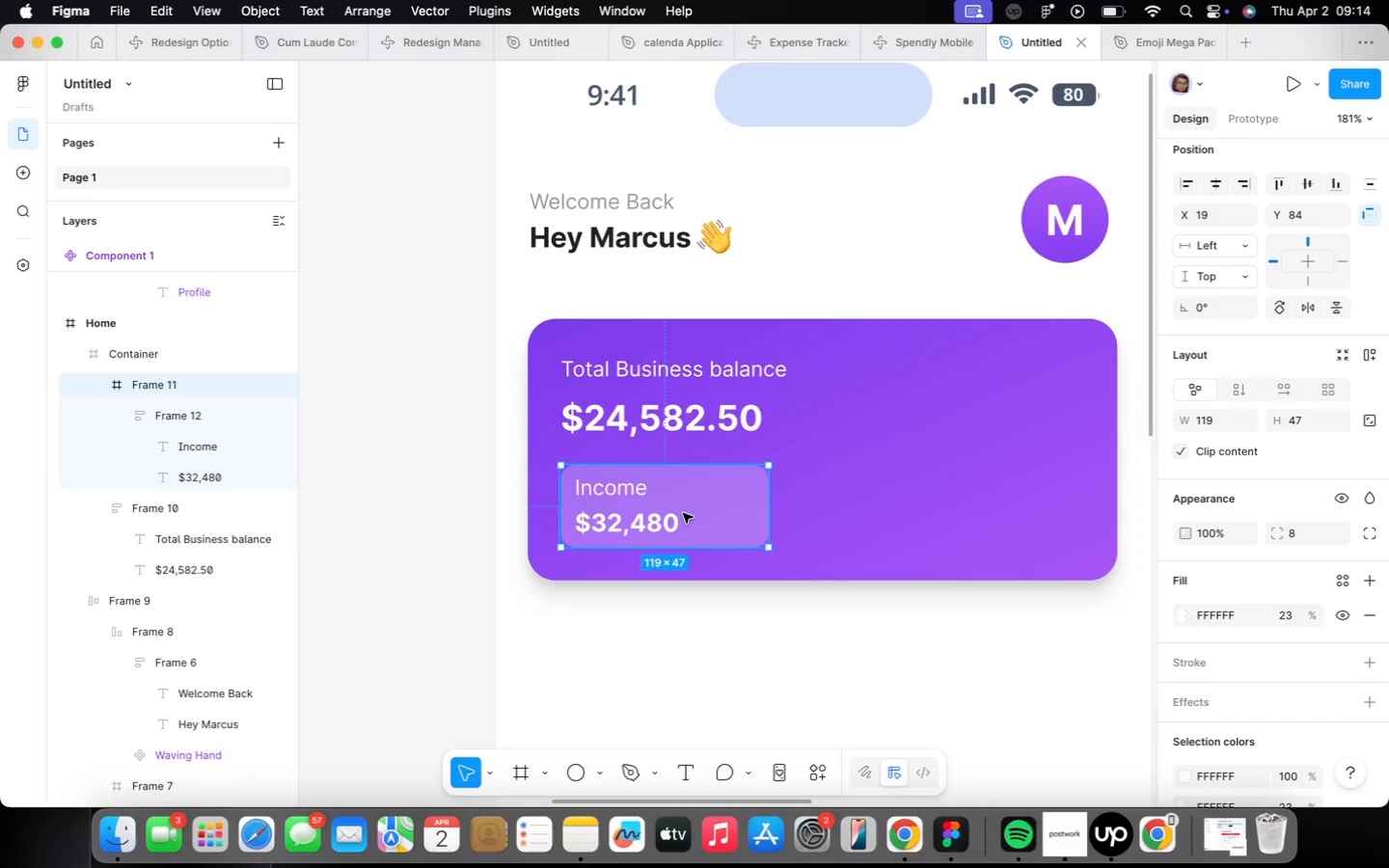 
hold_key(key=OptionLeft, duration=2.23)
left_click_drag(start_coordinate=[683, 513], to_coordinate=[939, 514])
 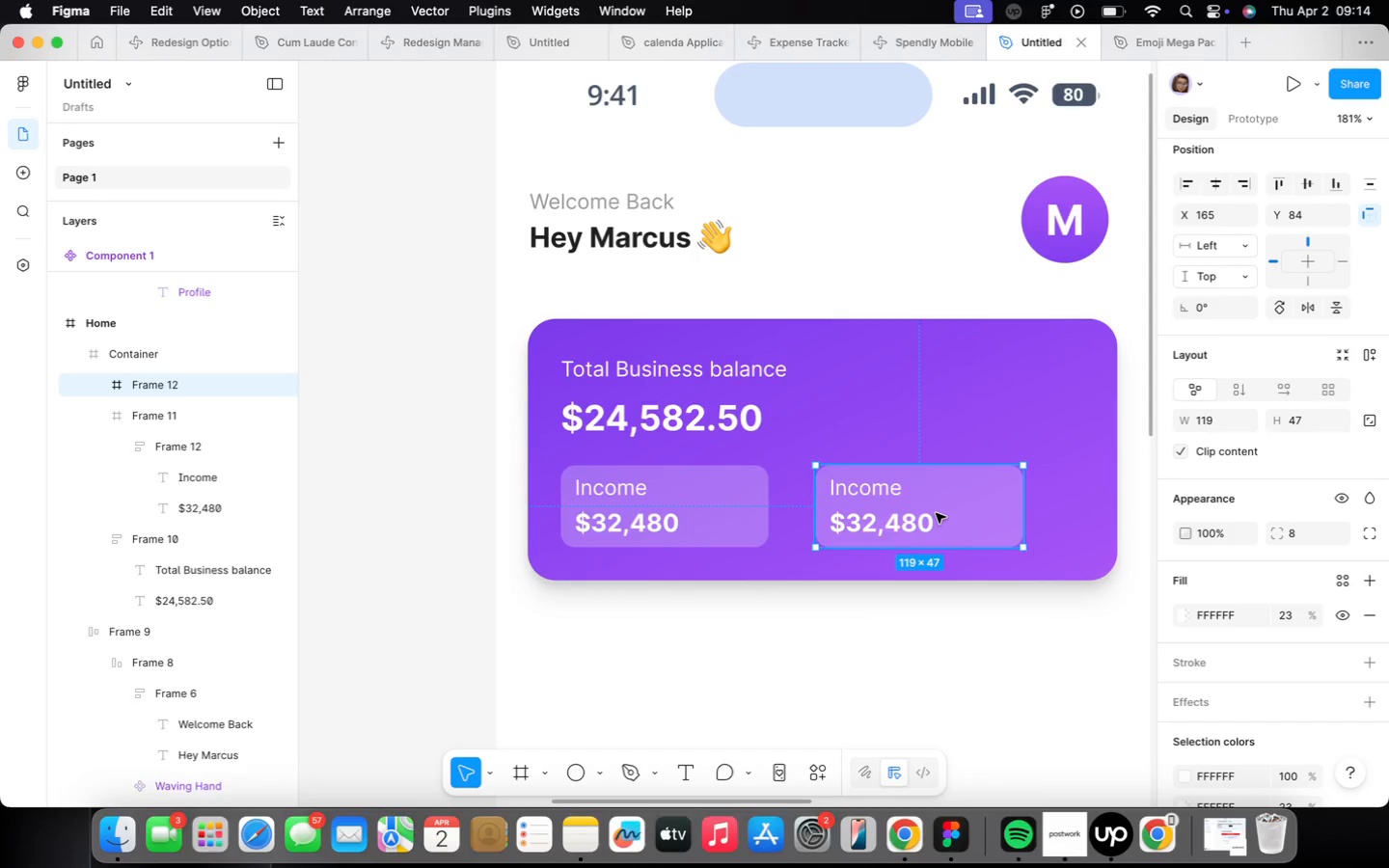 
scroll: coordinate [936, 513], scroll_direction: up, amount: 3.0
 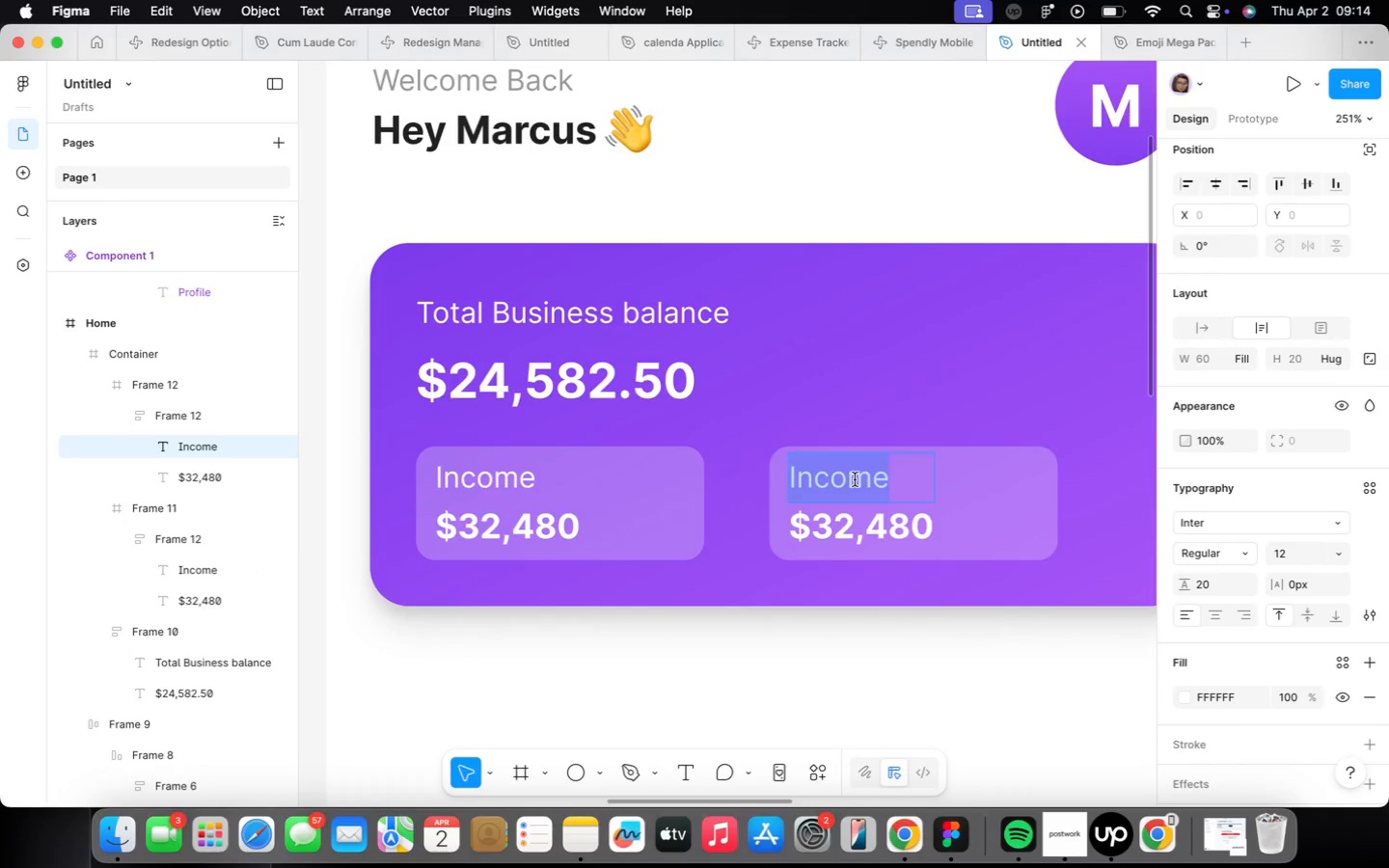 
type(Expenses)
 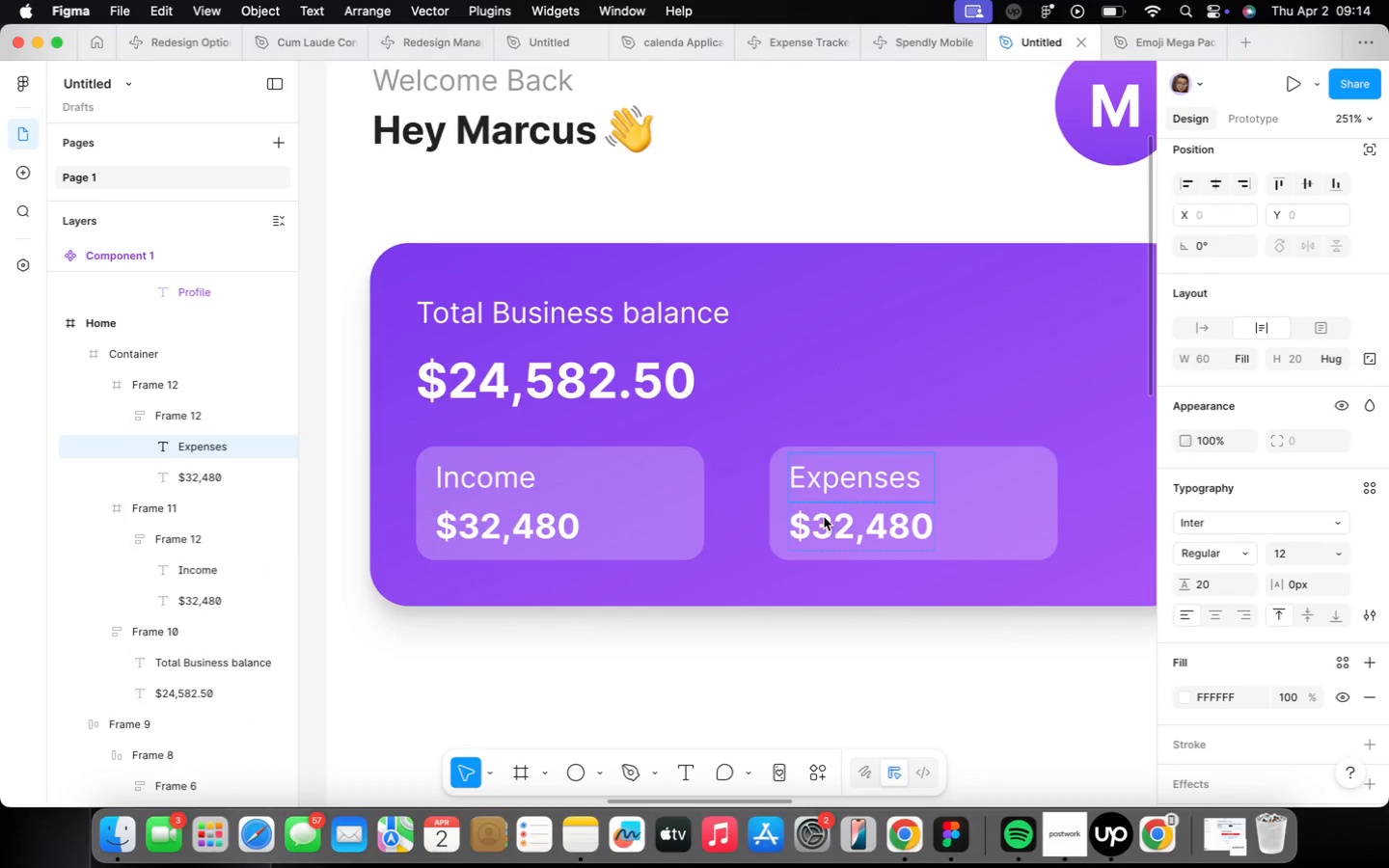 
left_click([844, 533])
 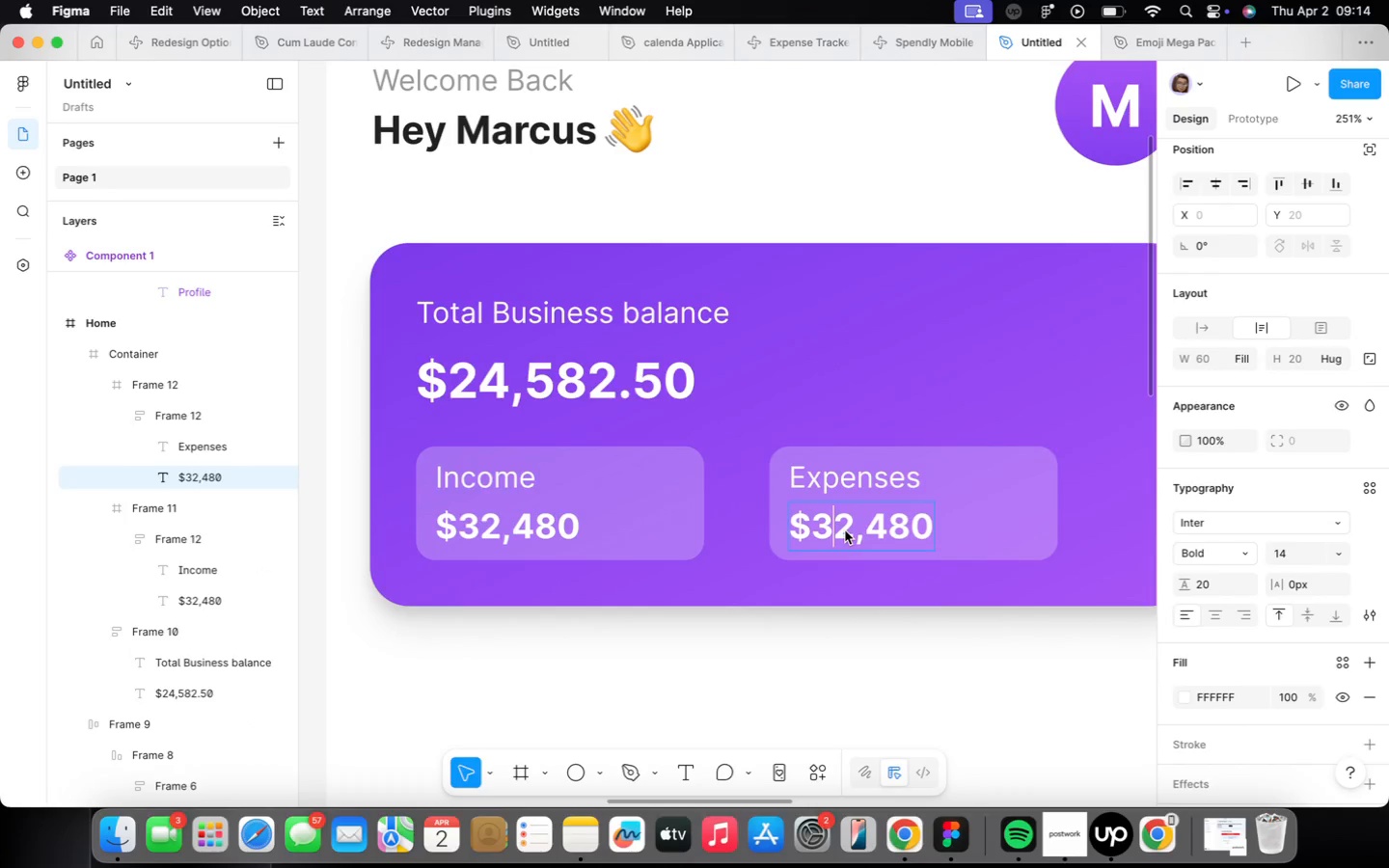 
key(ArrowRight)
 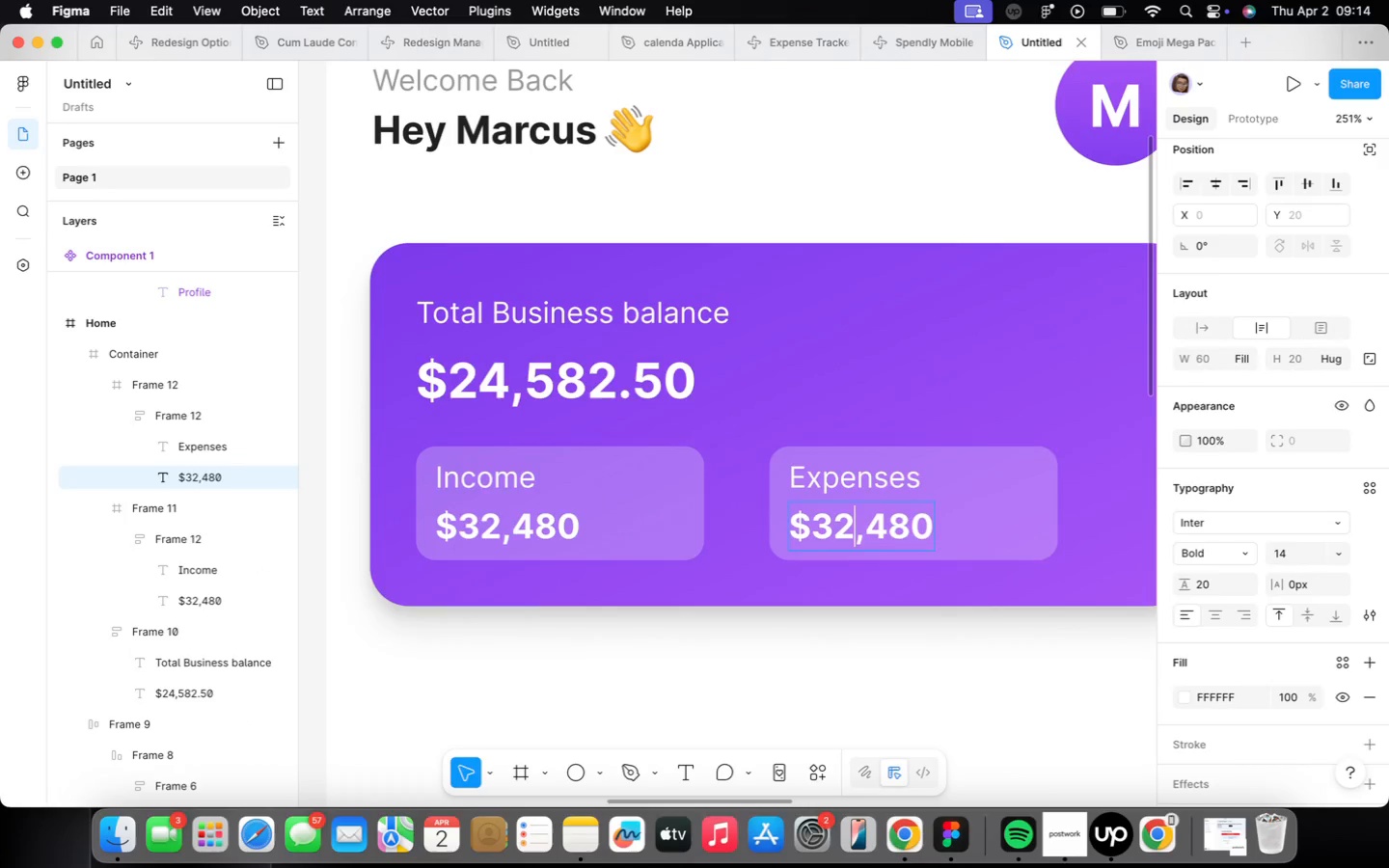 
key(Backspace)
 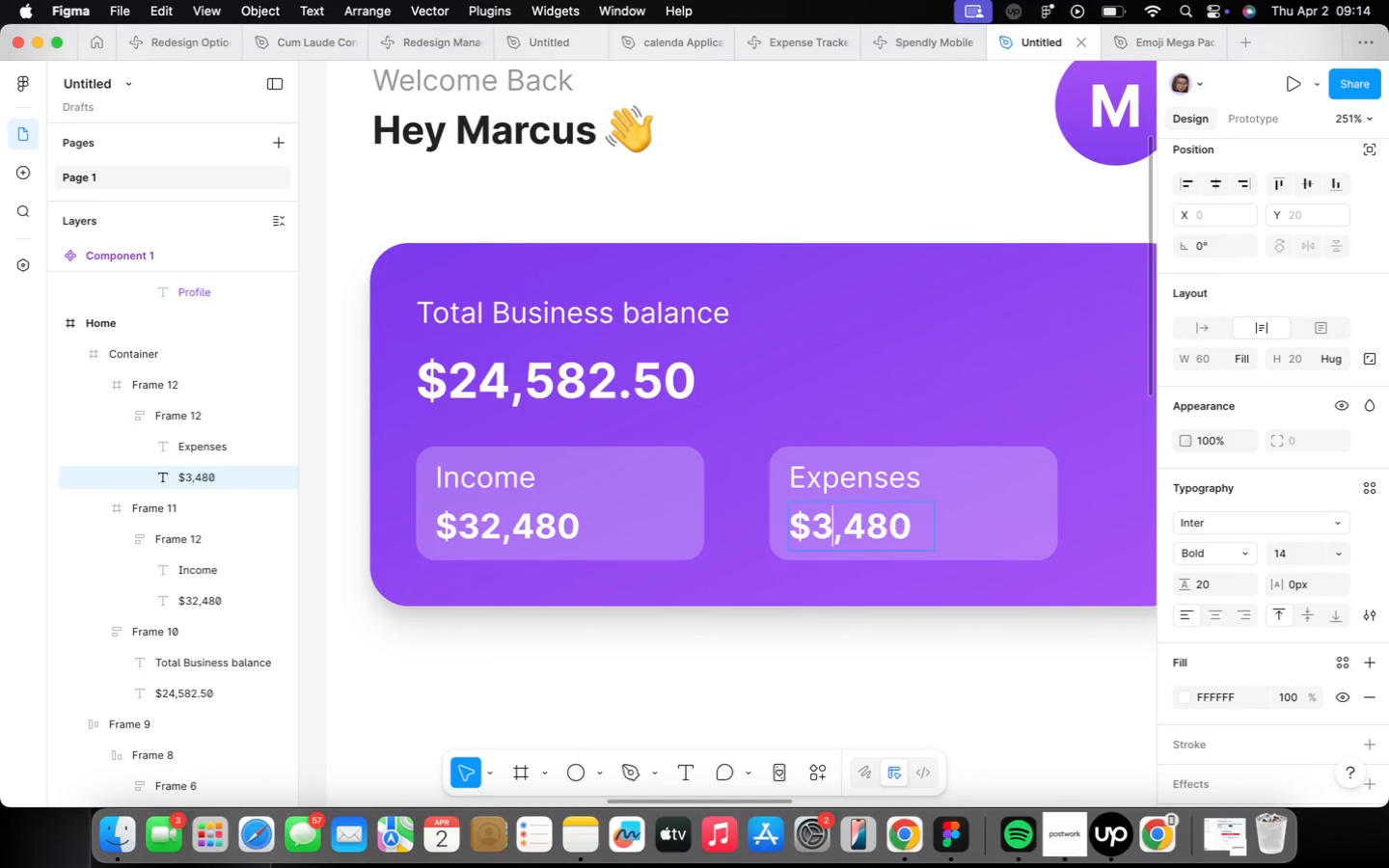 
key(Backspace)
 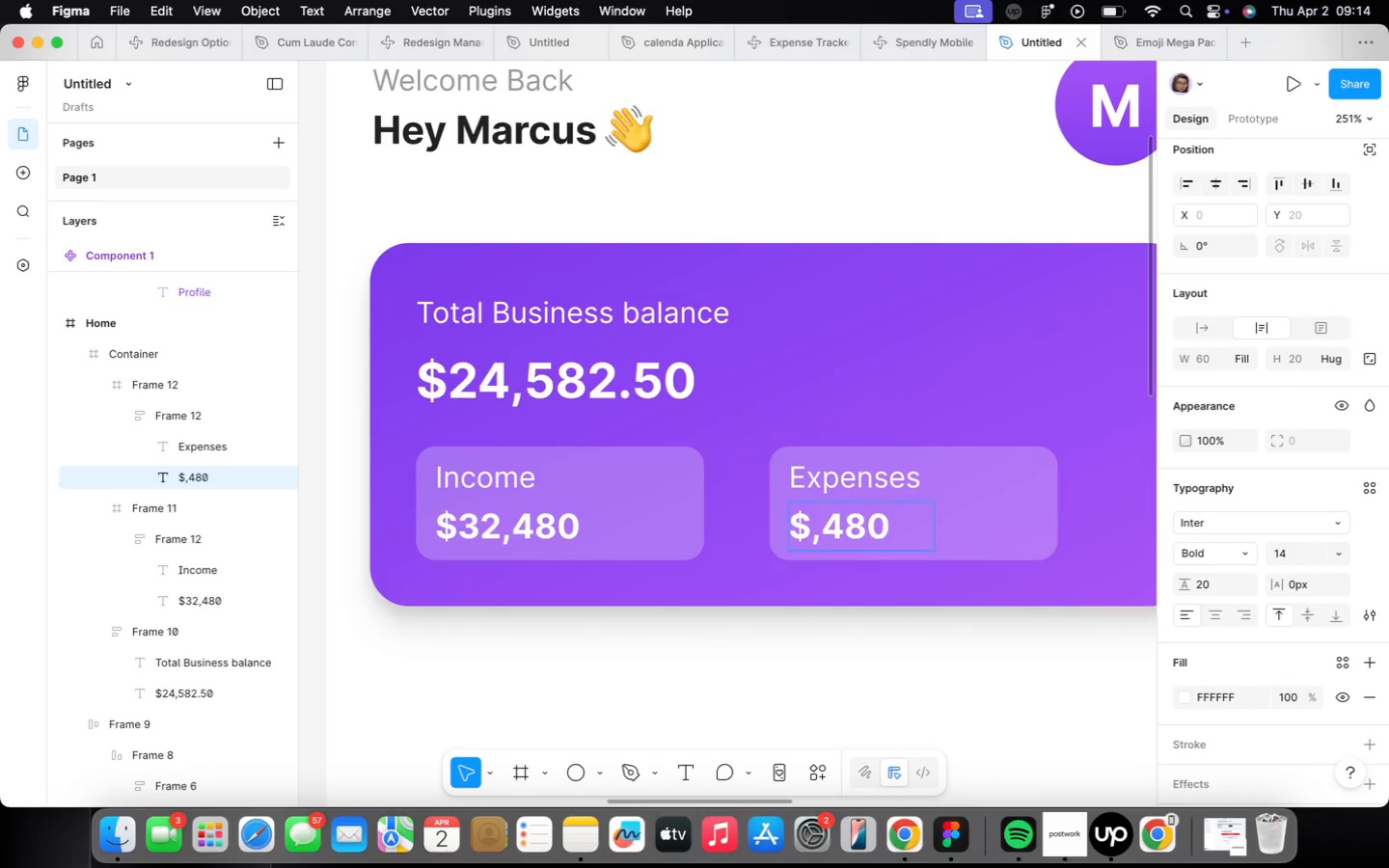 
key(7)
 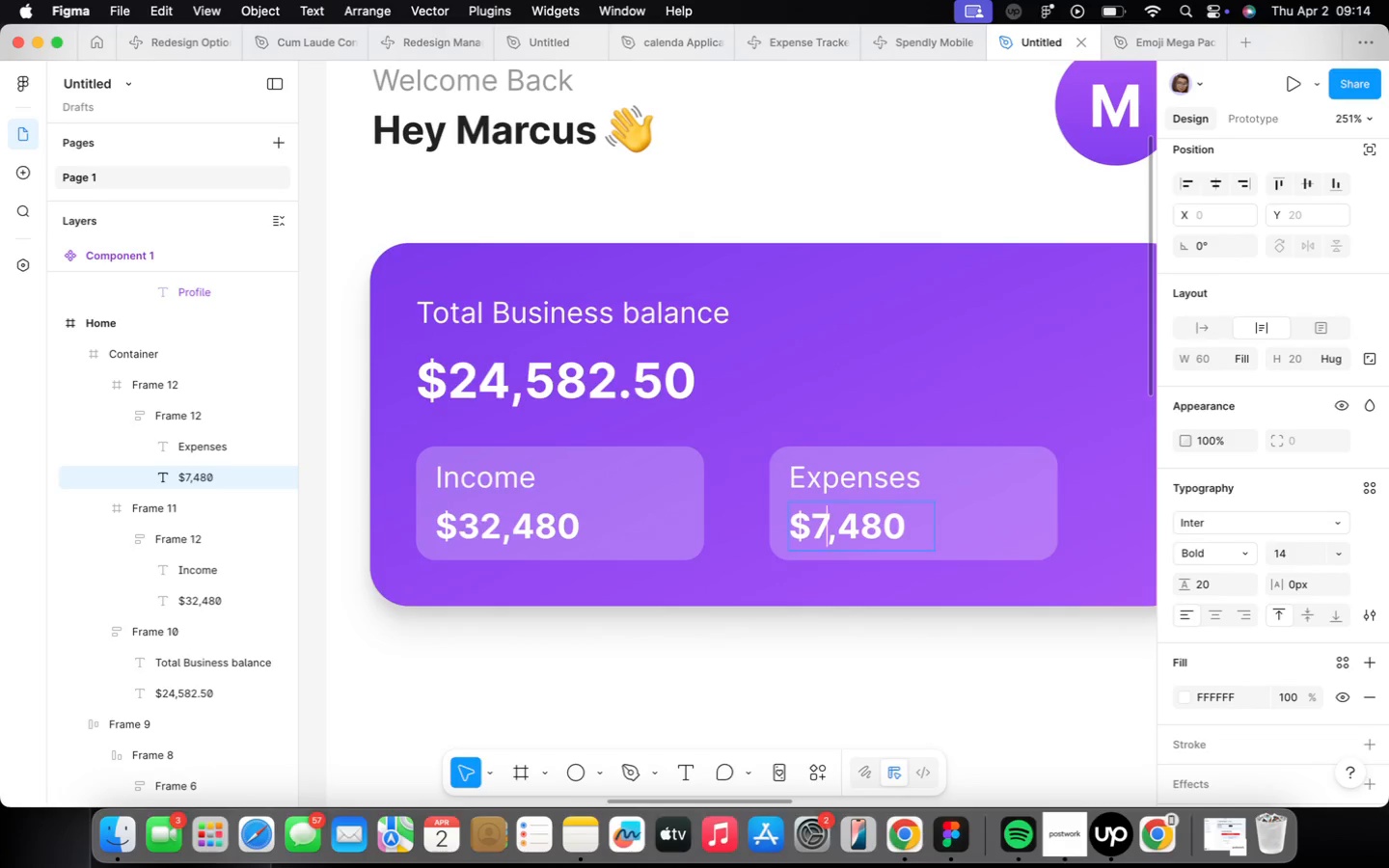 
key(ArrowRight)
 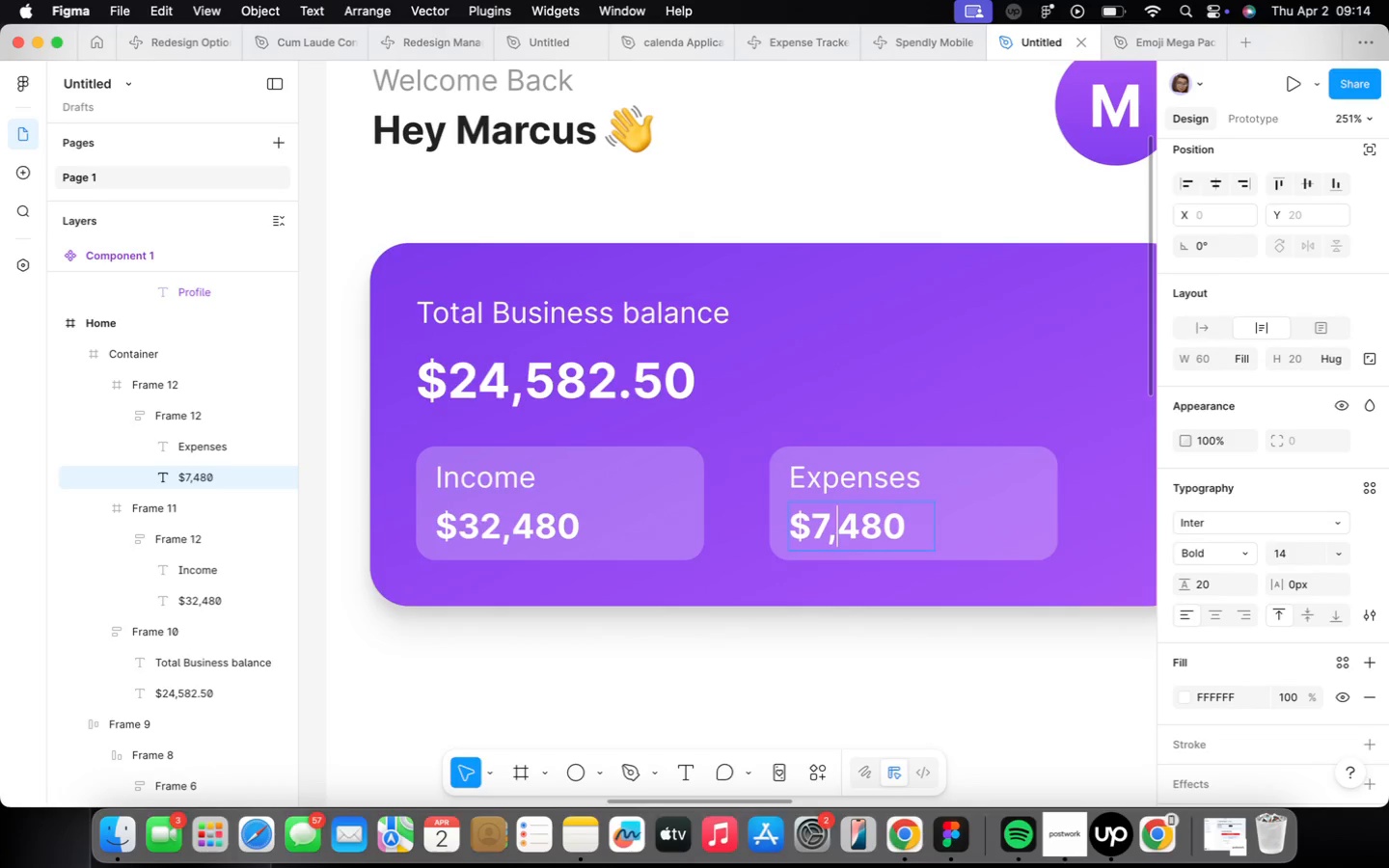 
key(ArrowRight)
 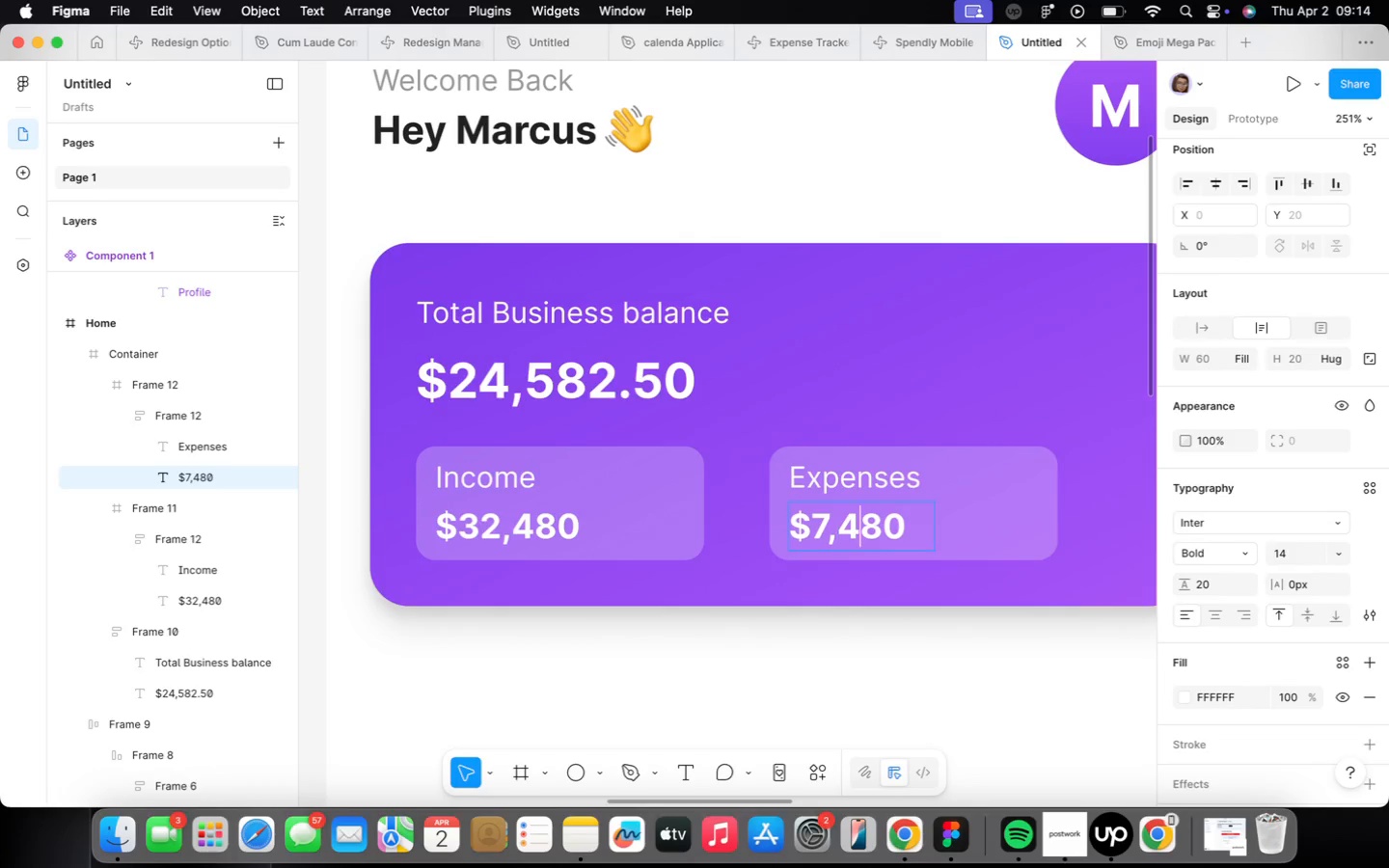 
key(ArrowRight)
 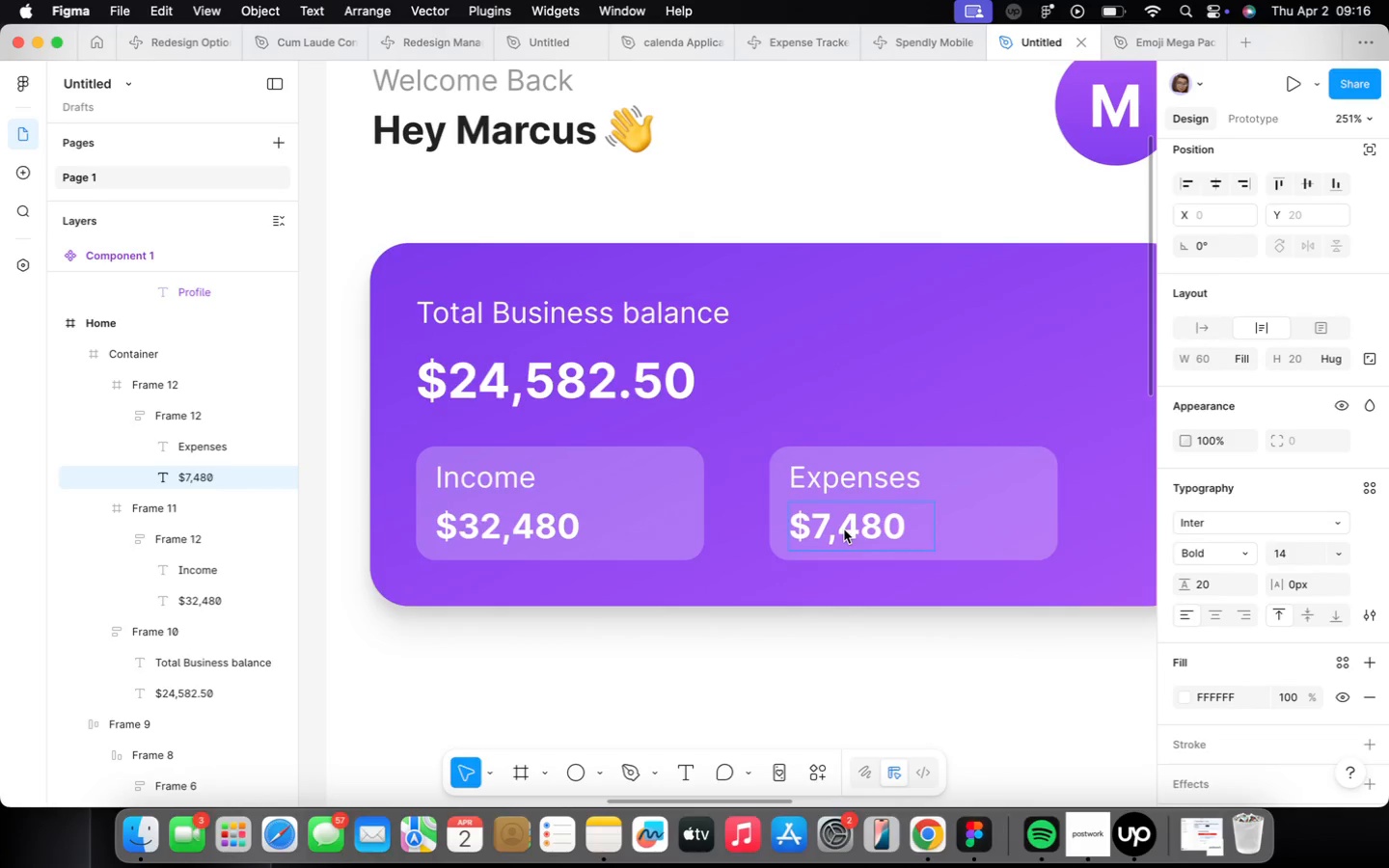 
wait(97.68)
 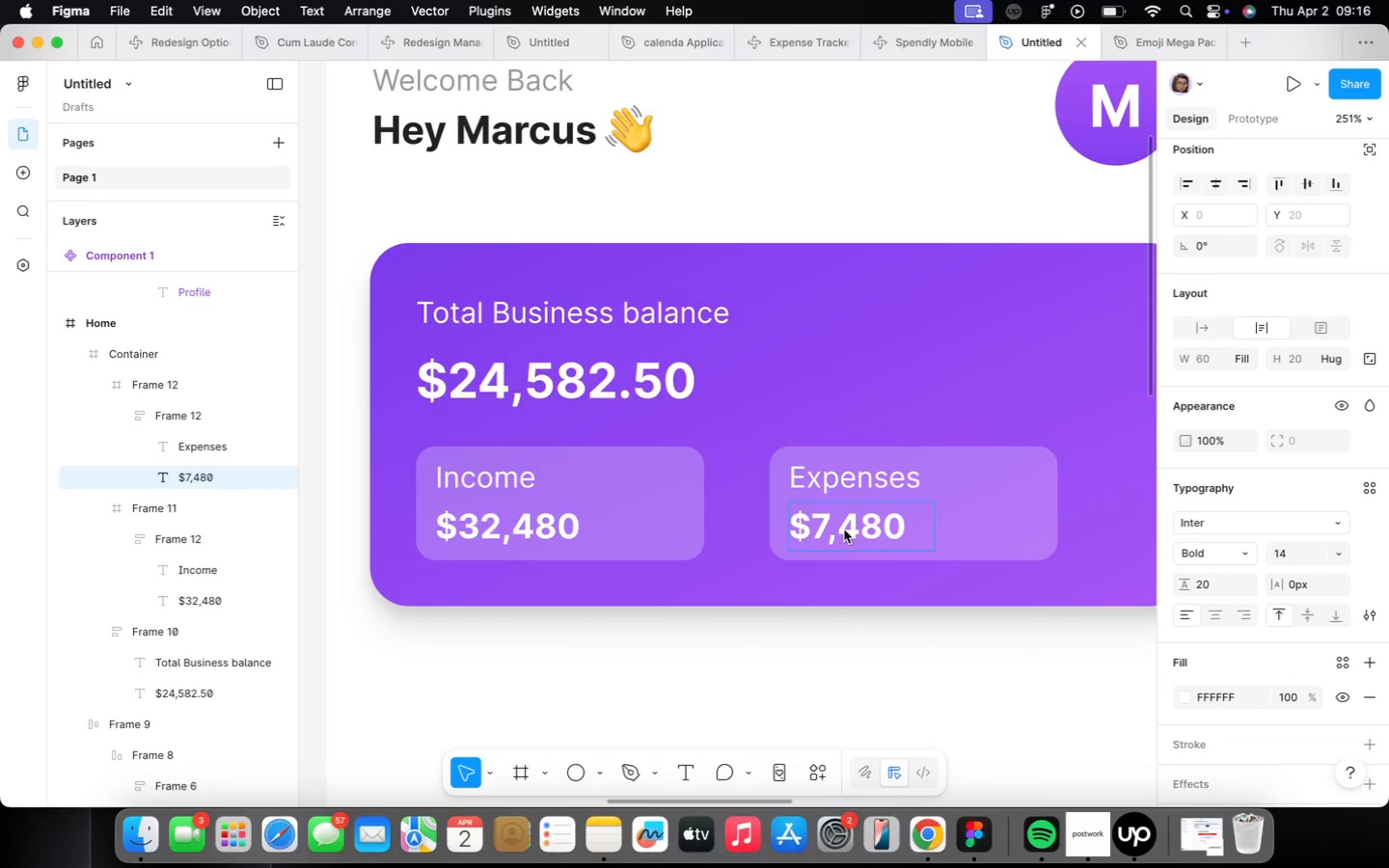 
left_click([882, 640])
 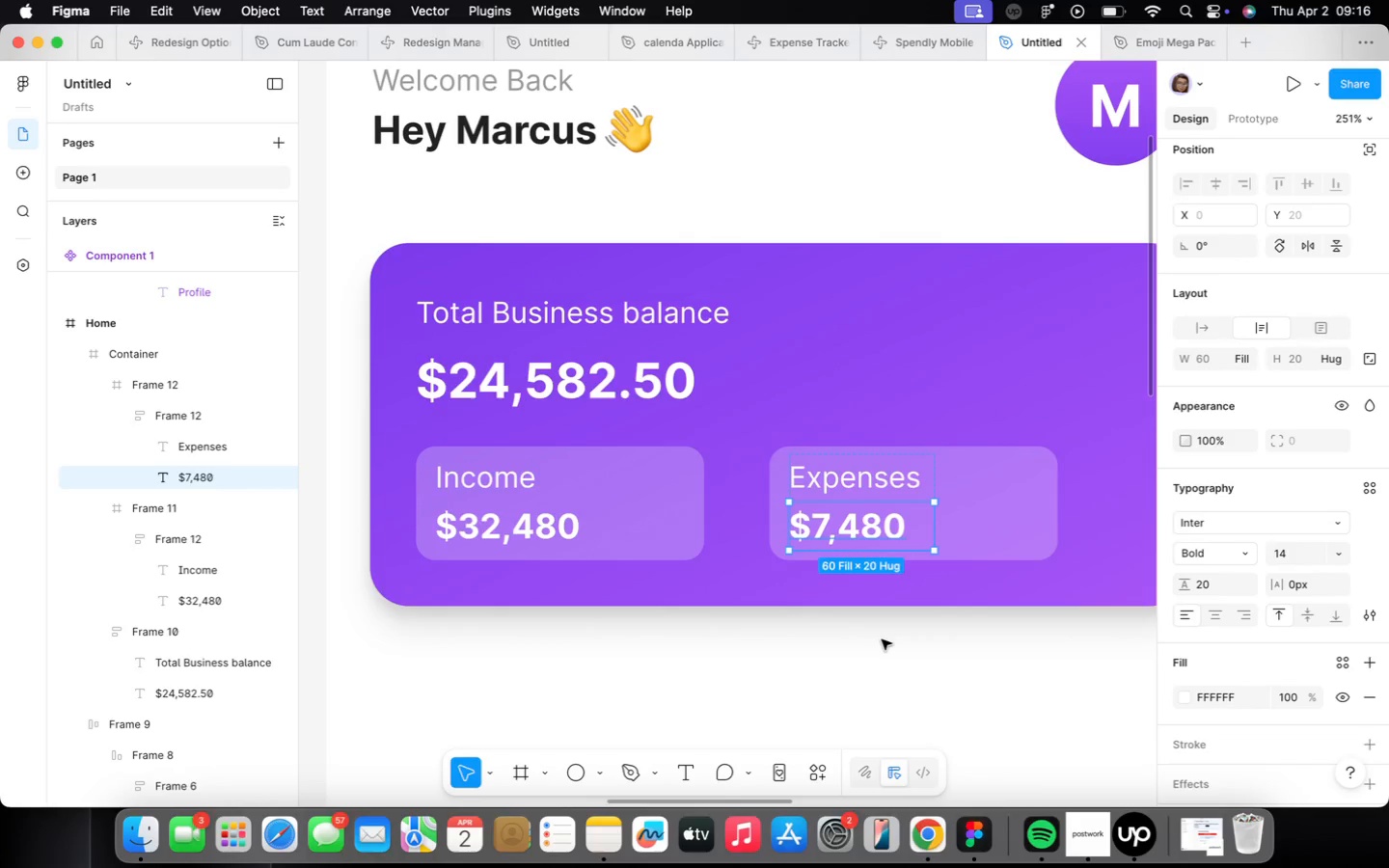 
left_click([882, 640])
 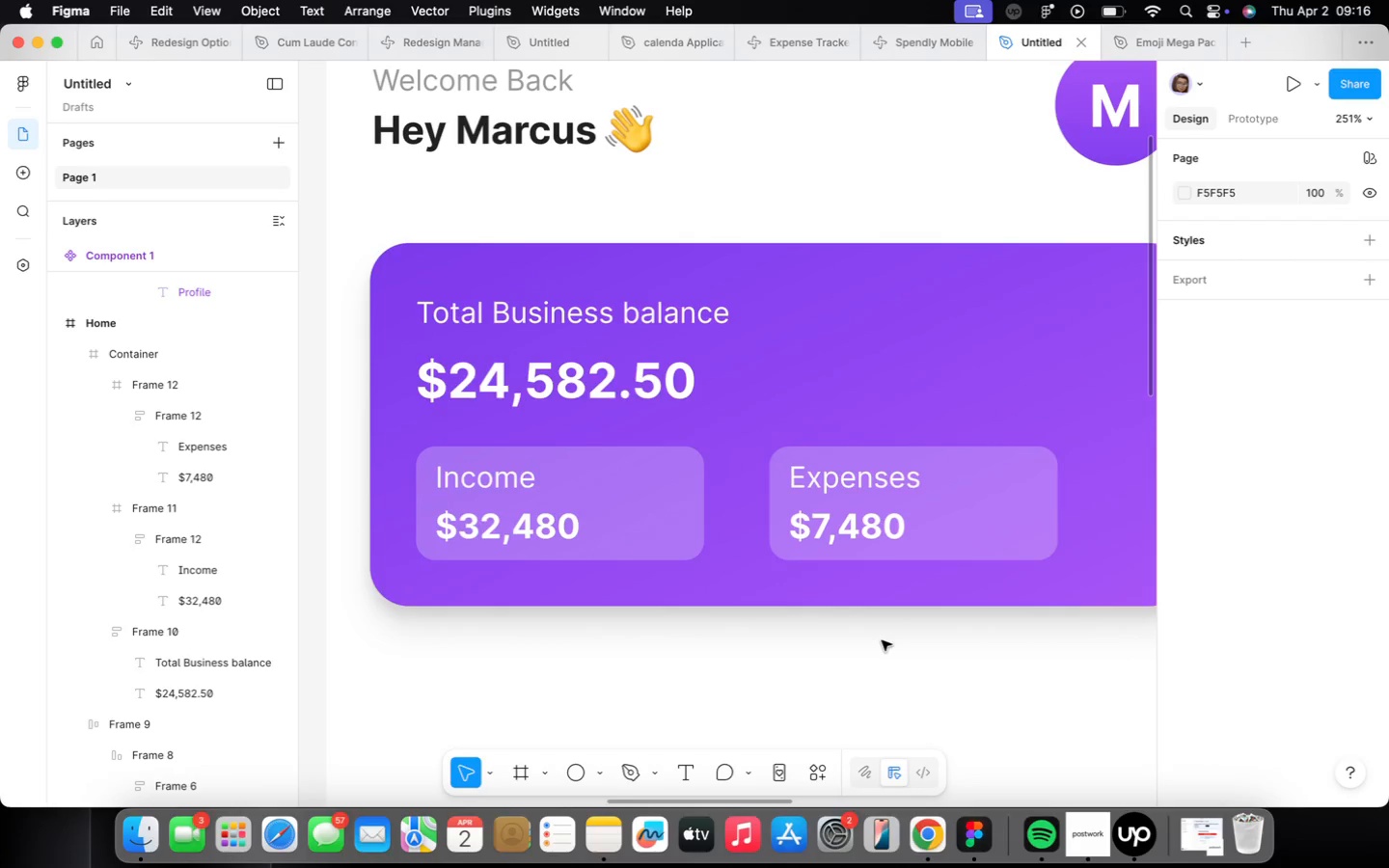 
wait(5.14)
 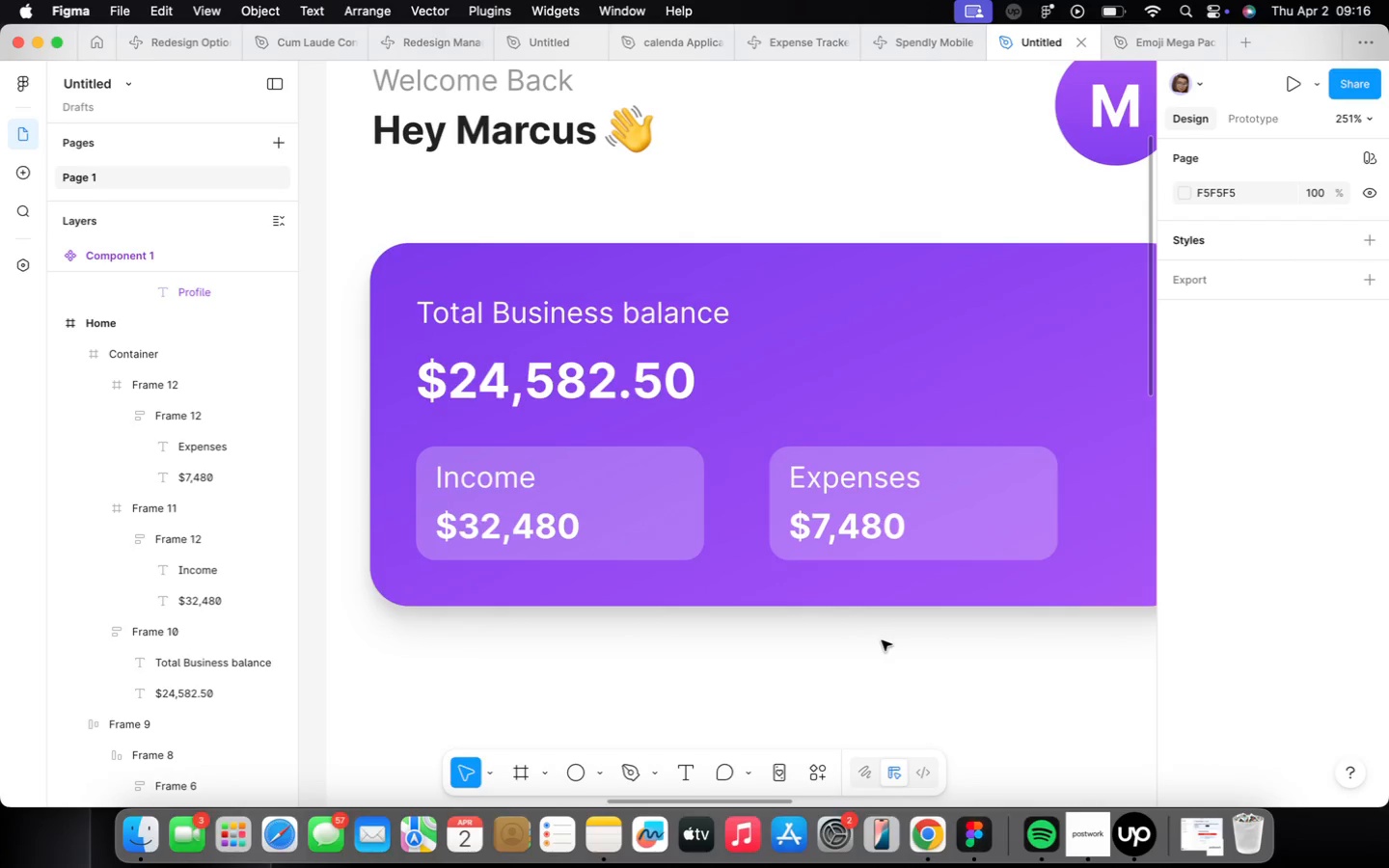 
scroll: coordinate [904, 629], scroll_direction: down, amount: 12.0
 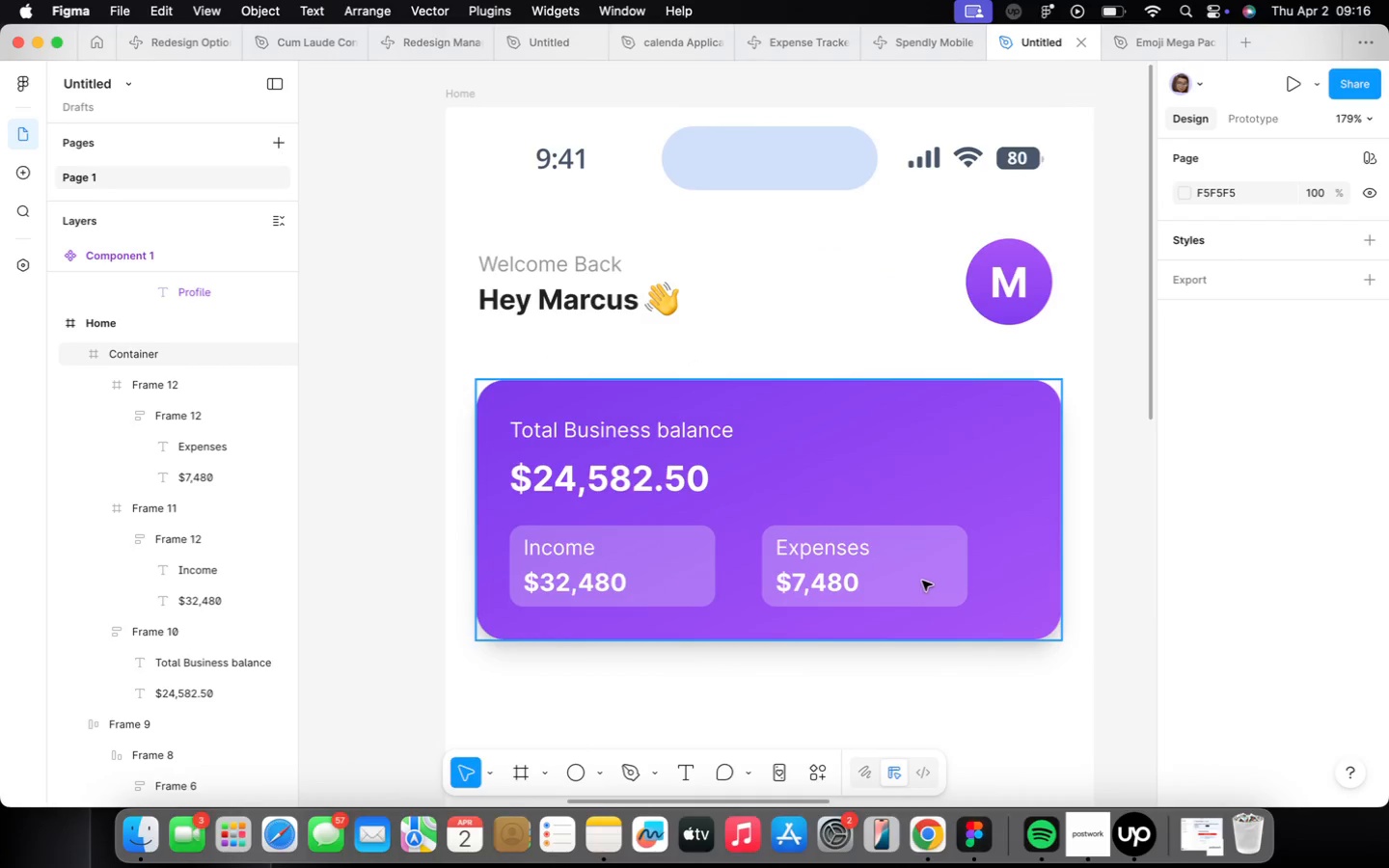 
double_click([920, 582])
 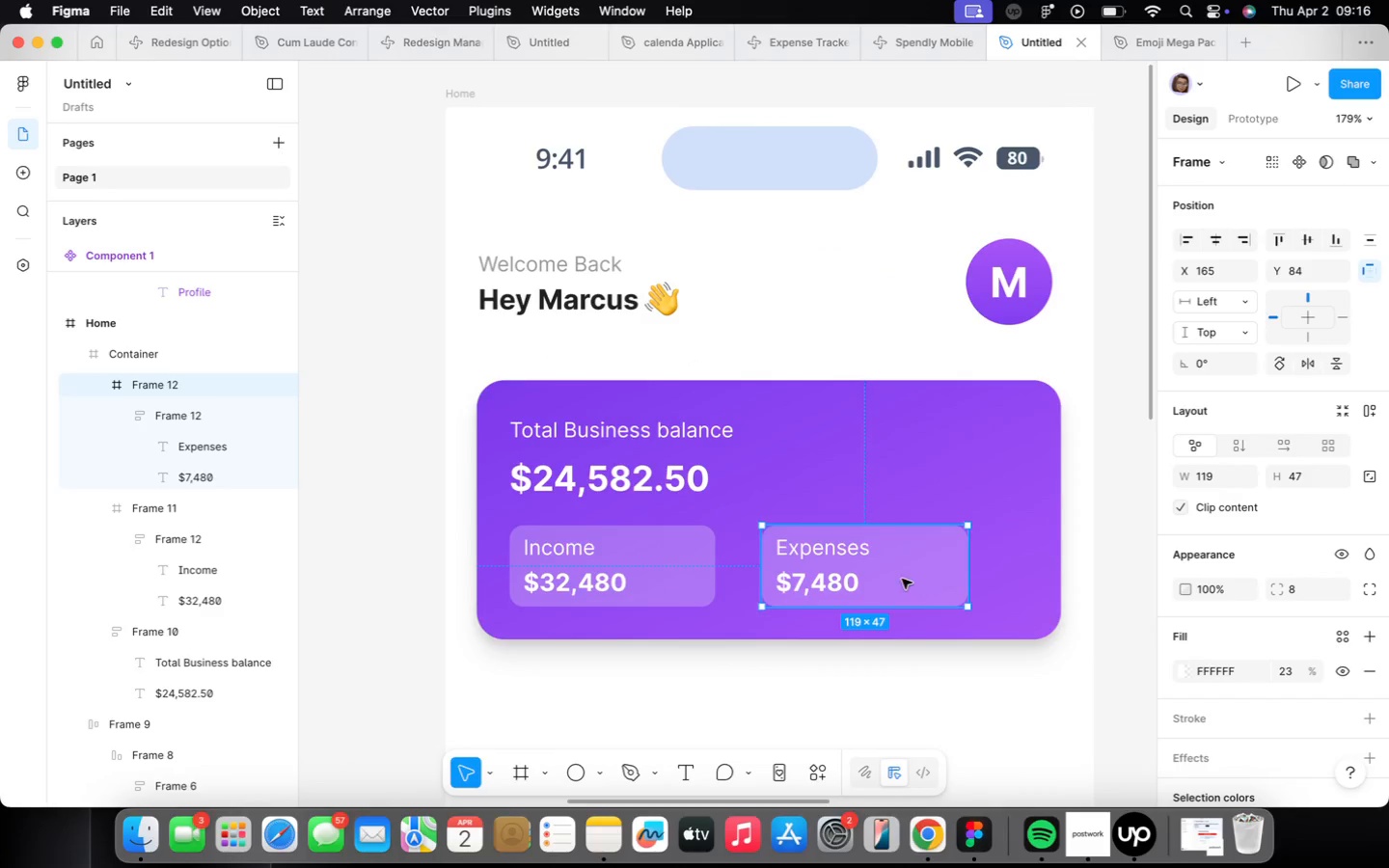 
left_click_drag(start_coordinate=[903, 579], to_coordinate=[963, 578])
 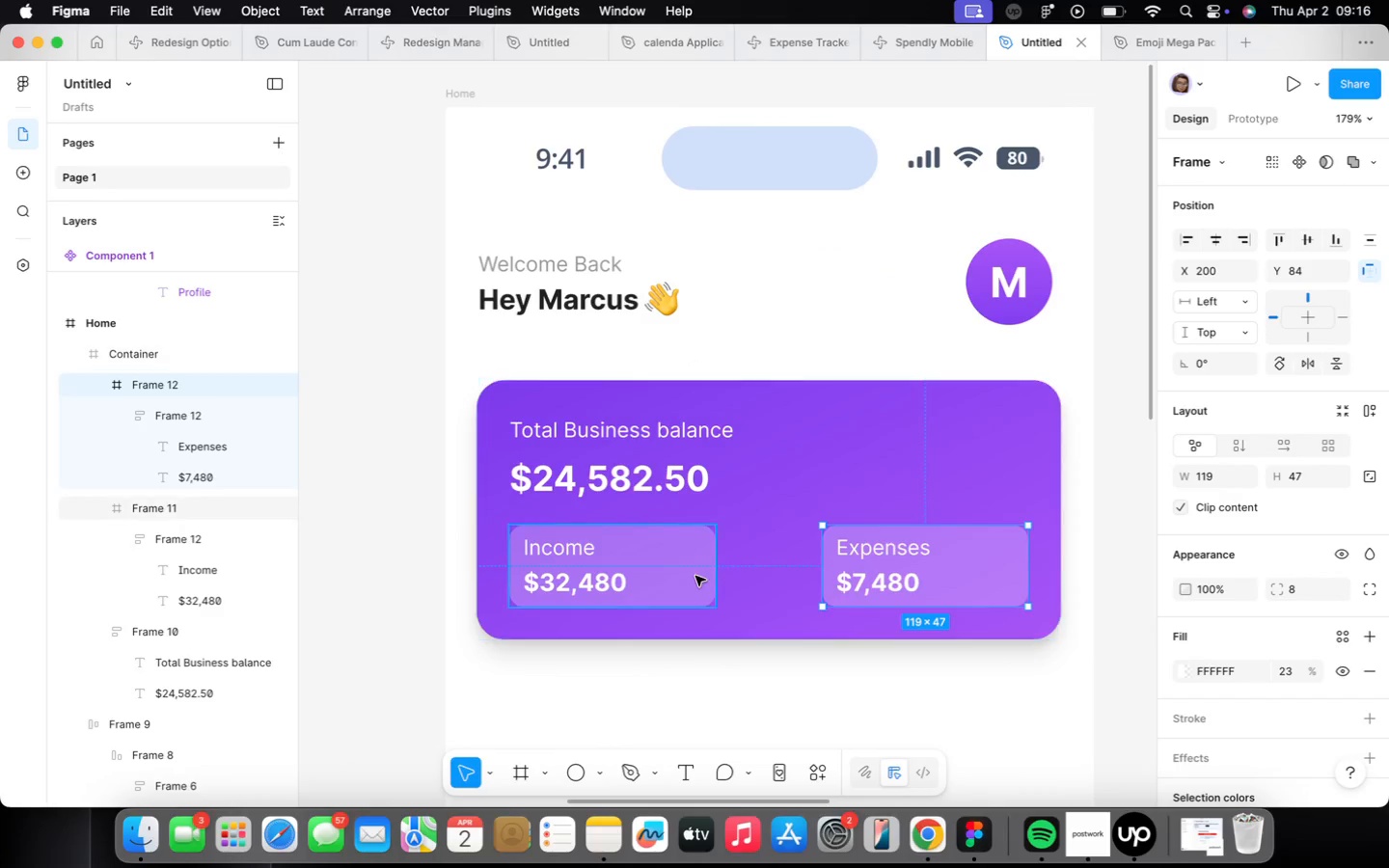 
left_click([694, 575])
 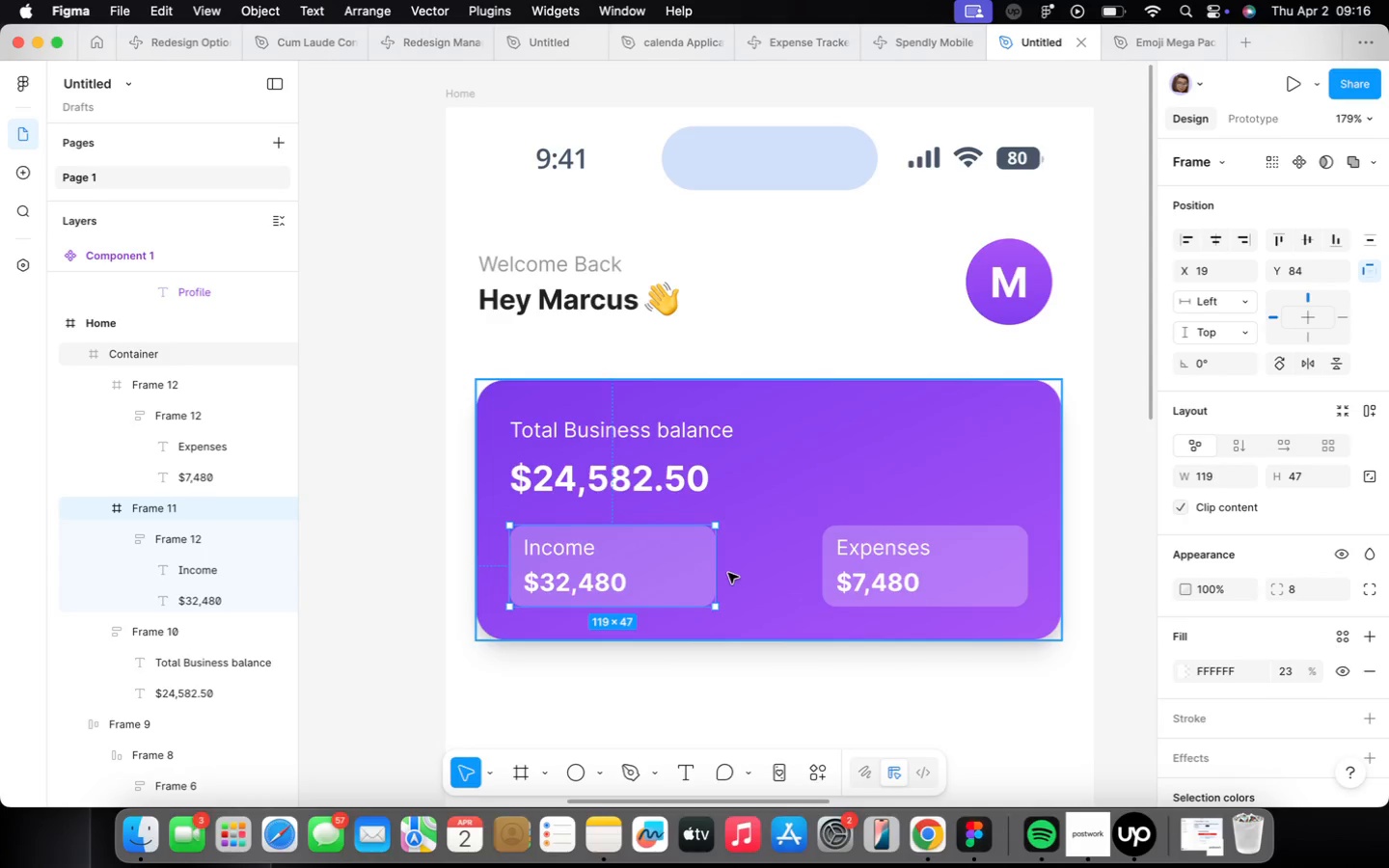 
left_click_drag(start_coordinate=[719, 565], to_coordinate=[765, 572])
 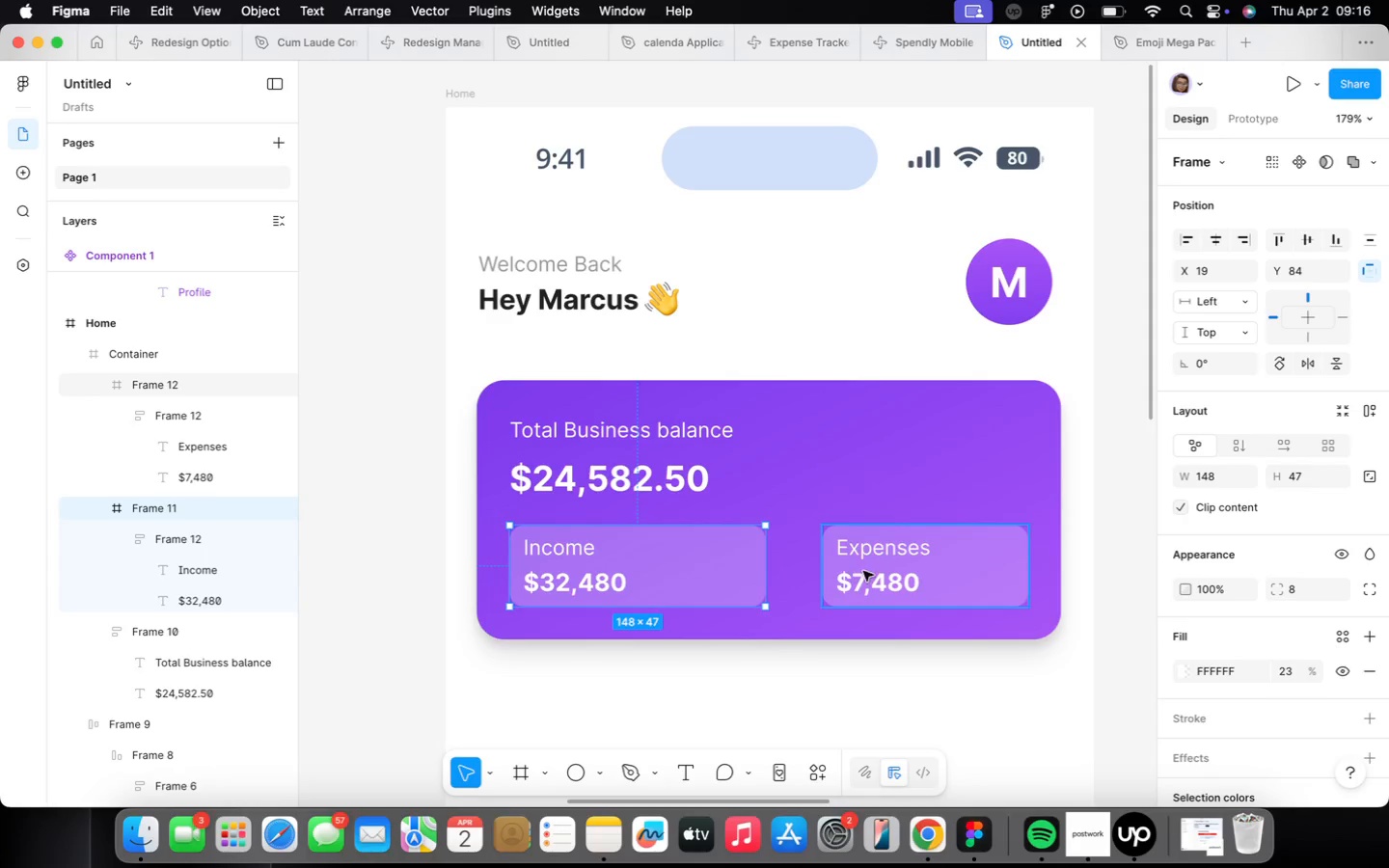 
left_click([864, 572])
 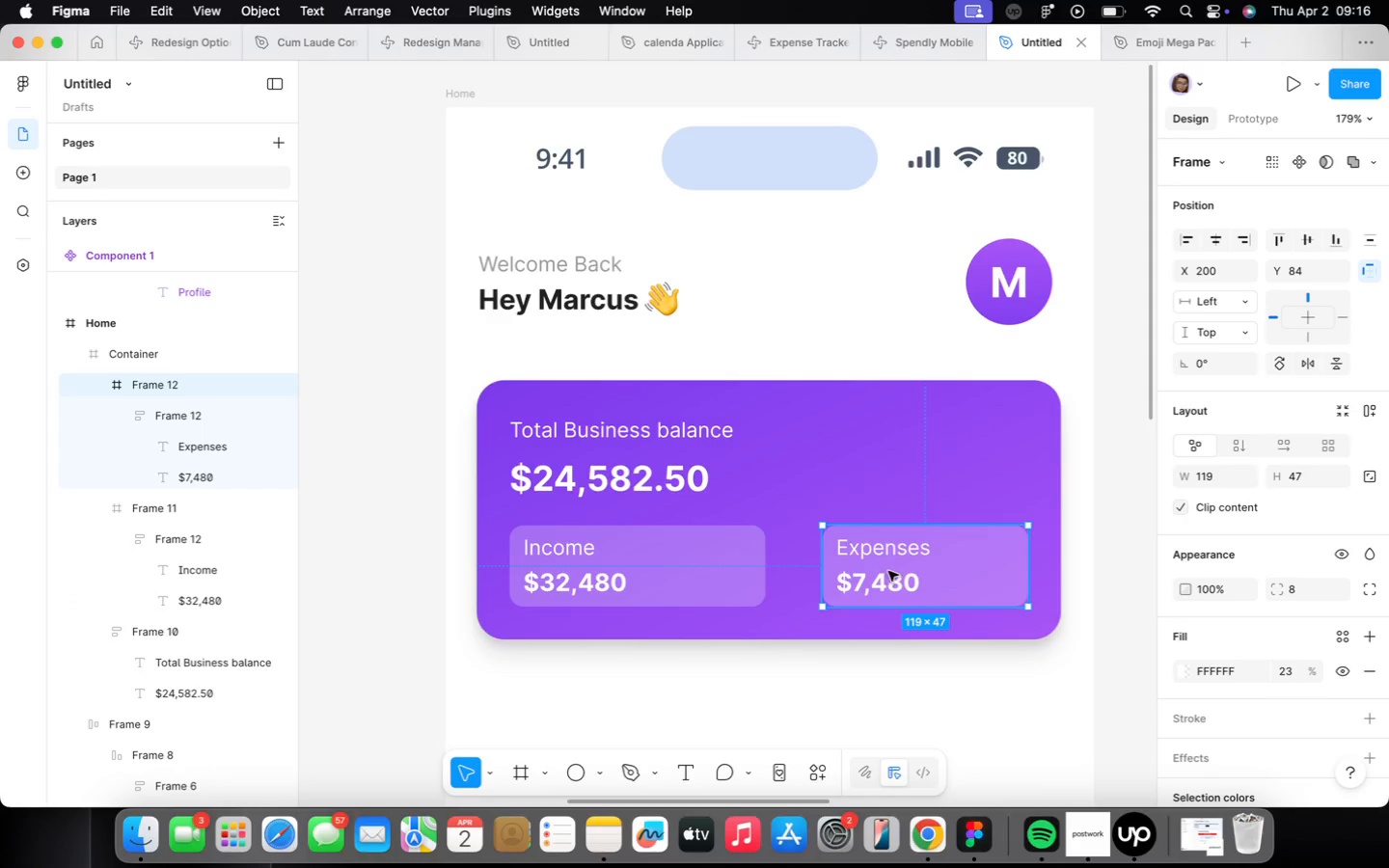 
left_click_drag(start_coordinate=[894, 571], to_coordinate=[868, 570])
 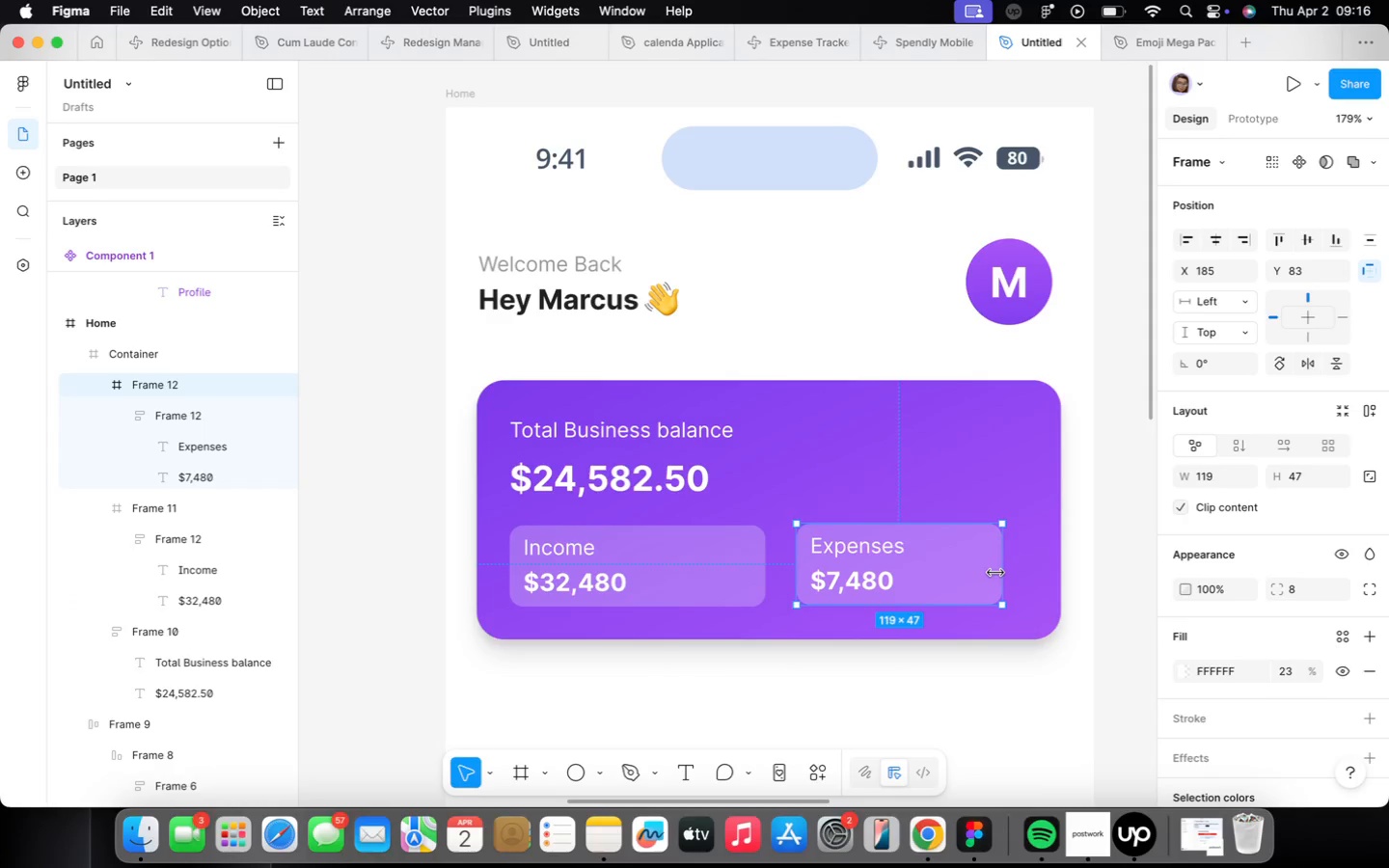 
left_click_drag(start_coordinate=[996, 573], to_coordinate=[1028, 573])
 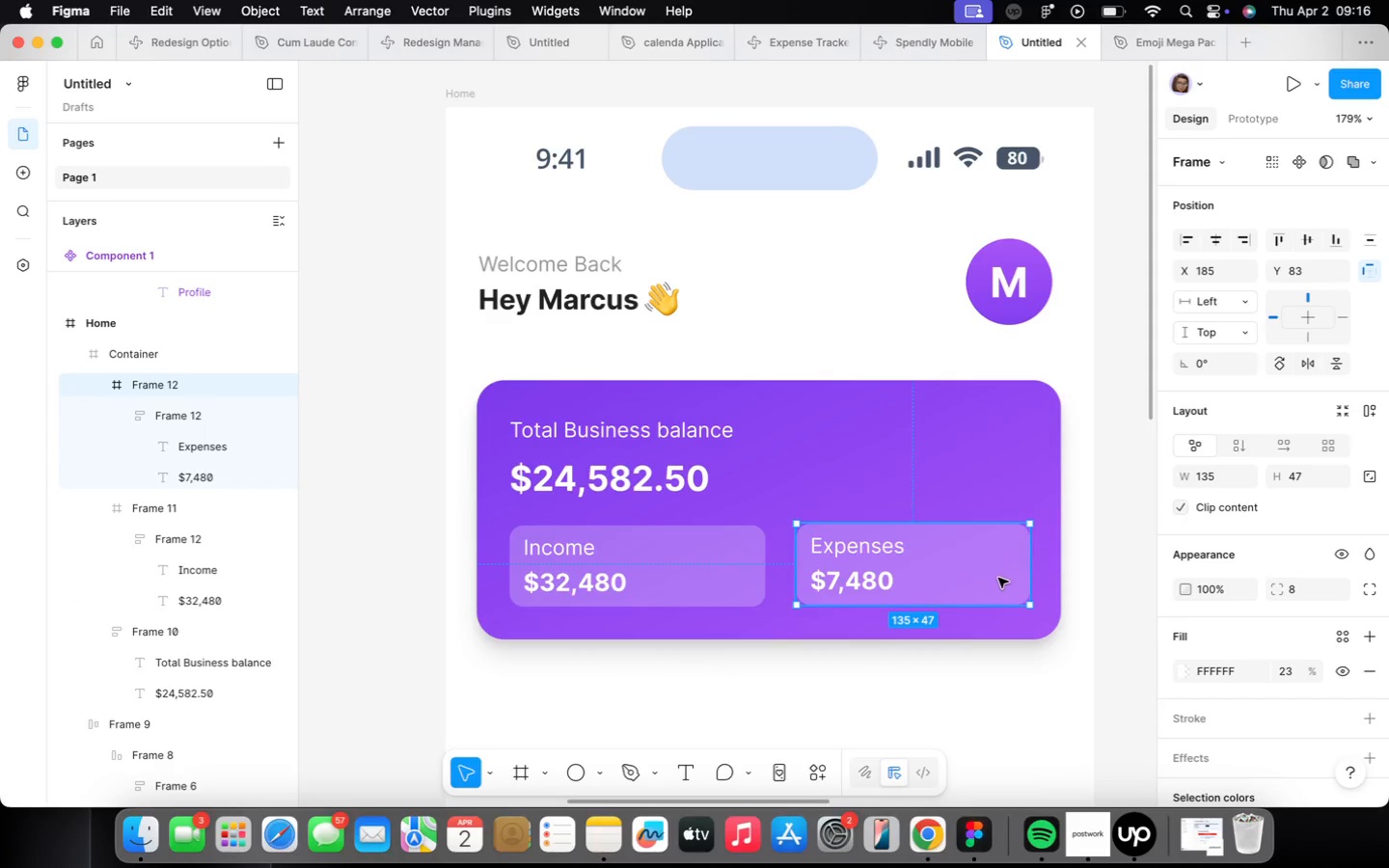 
left_click_drag(start_coordinate=[995, 578], to_coordinate=[989, 580])
 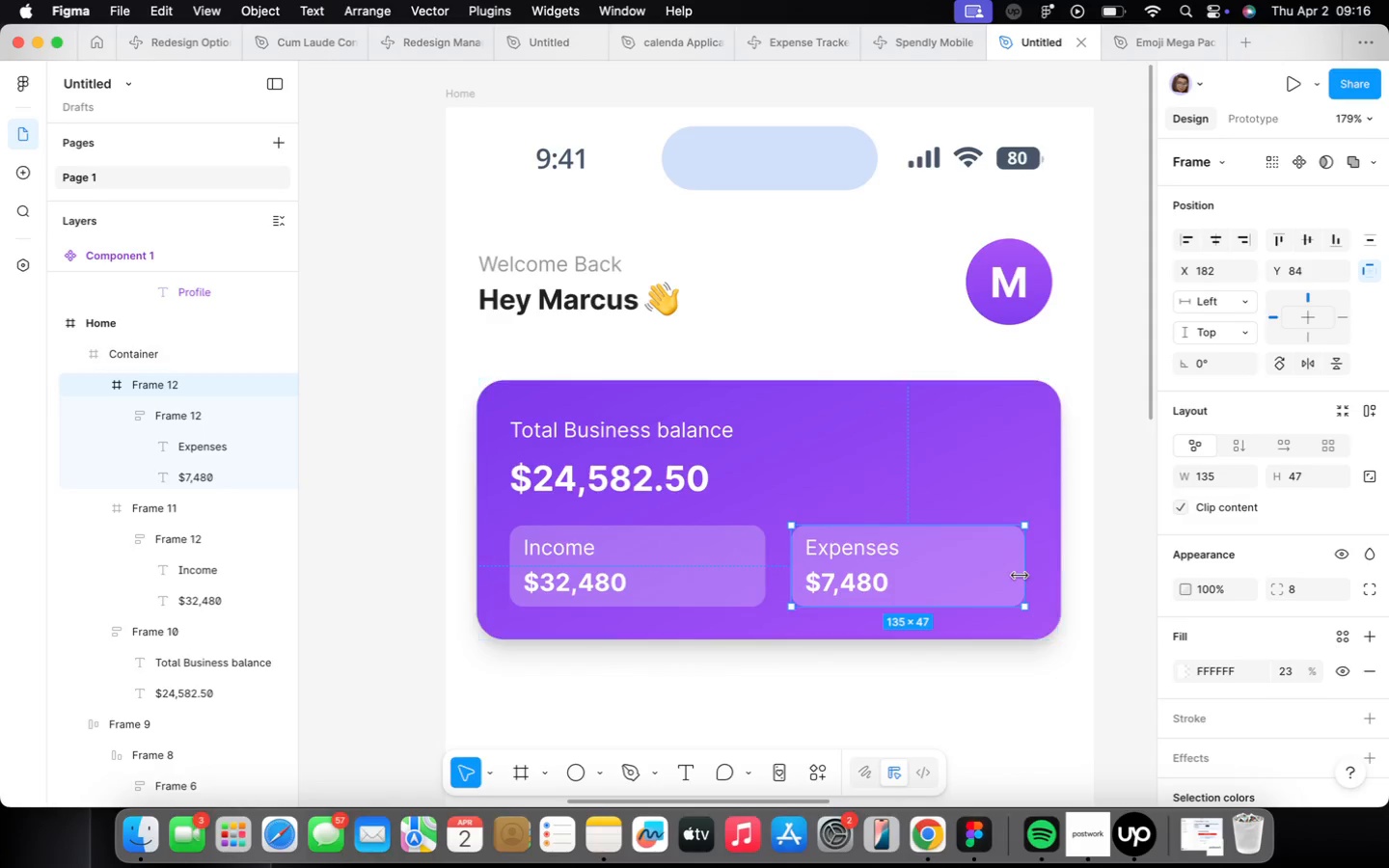 
left_click_drag(start_coordinate=[1020, 576], to_coordinate=[1039, 571])
 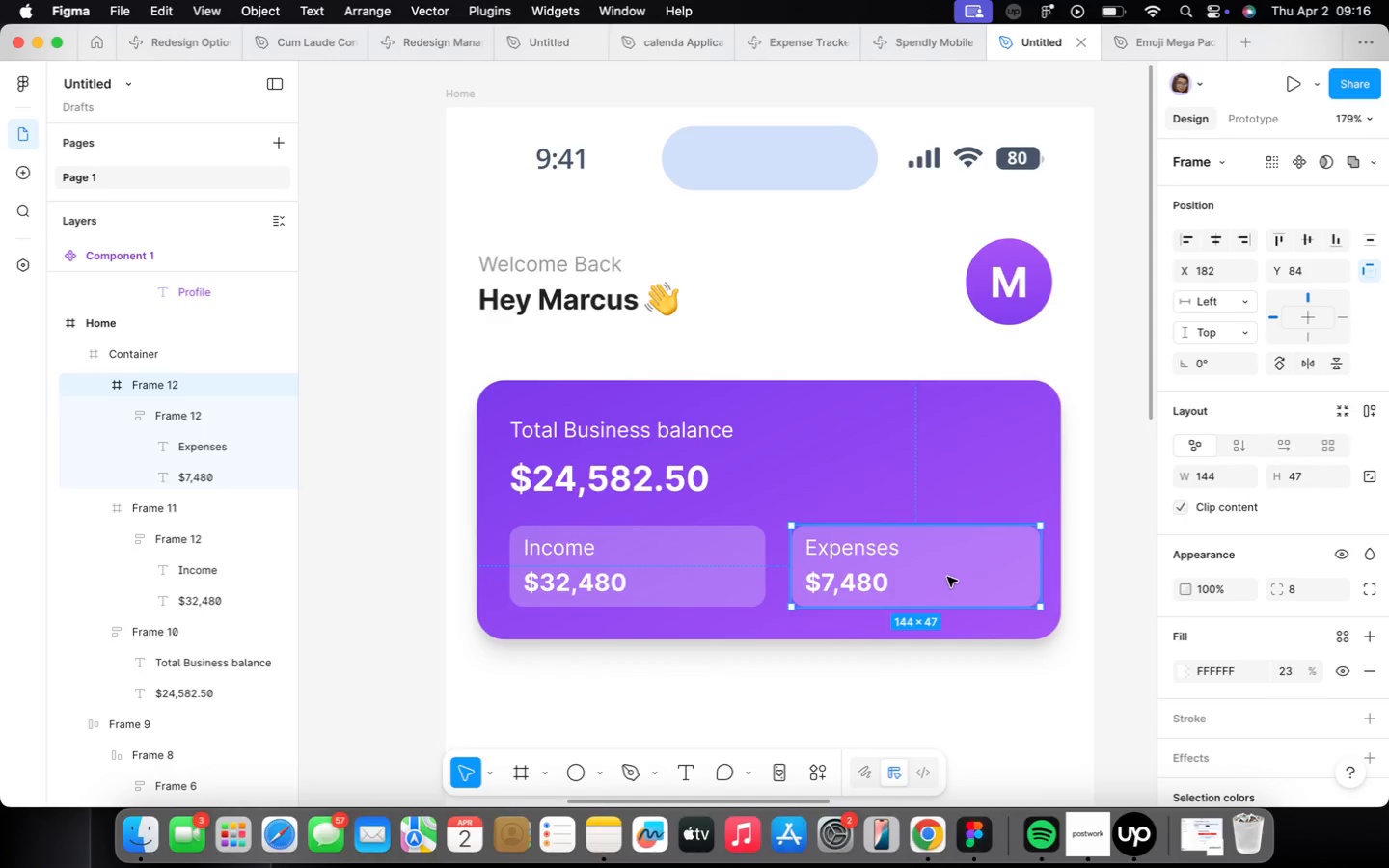 
left_click_drag(start_coordinate=[946, 577], to_coordinate=[941, 578])
 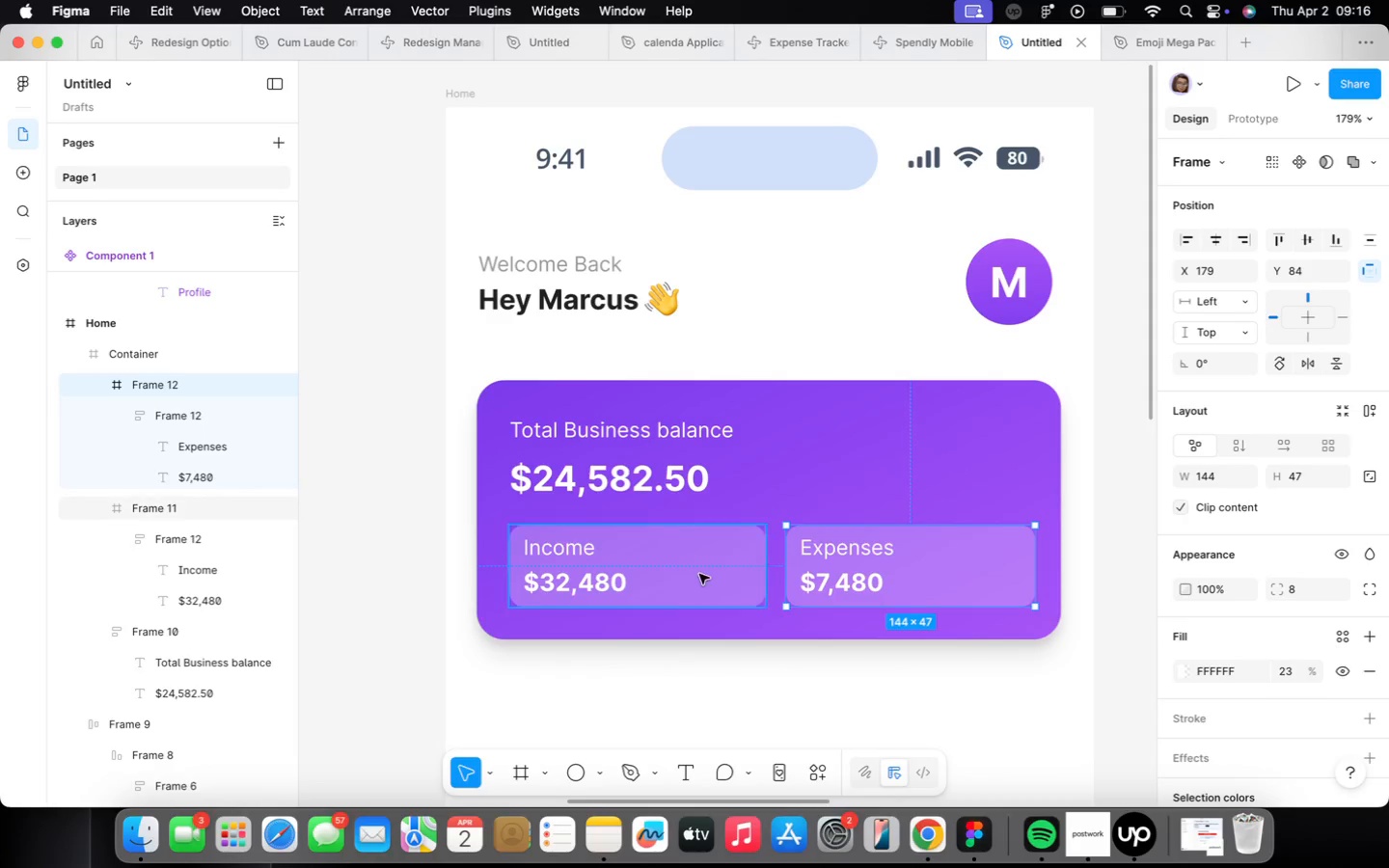 
left_click([698, 574])
 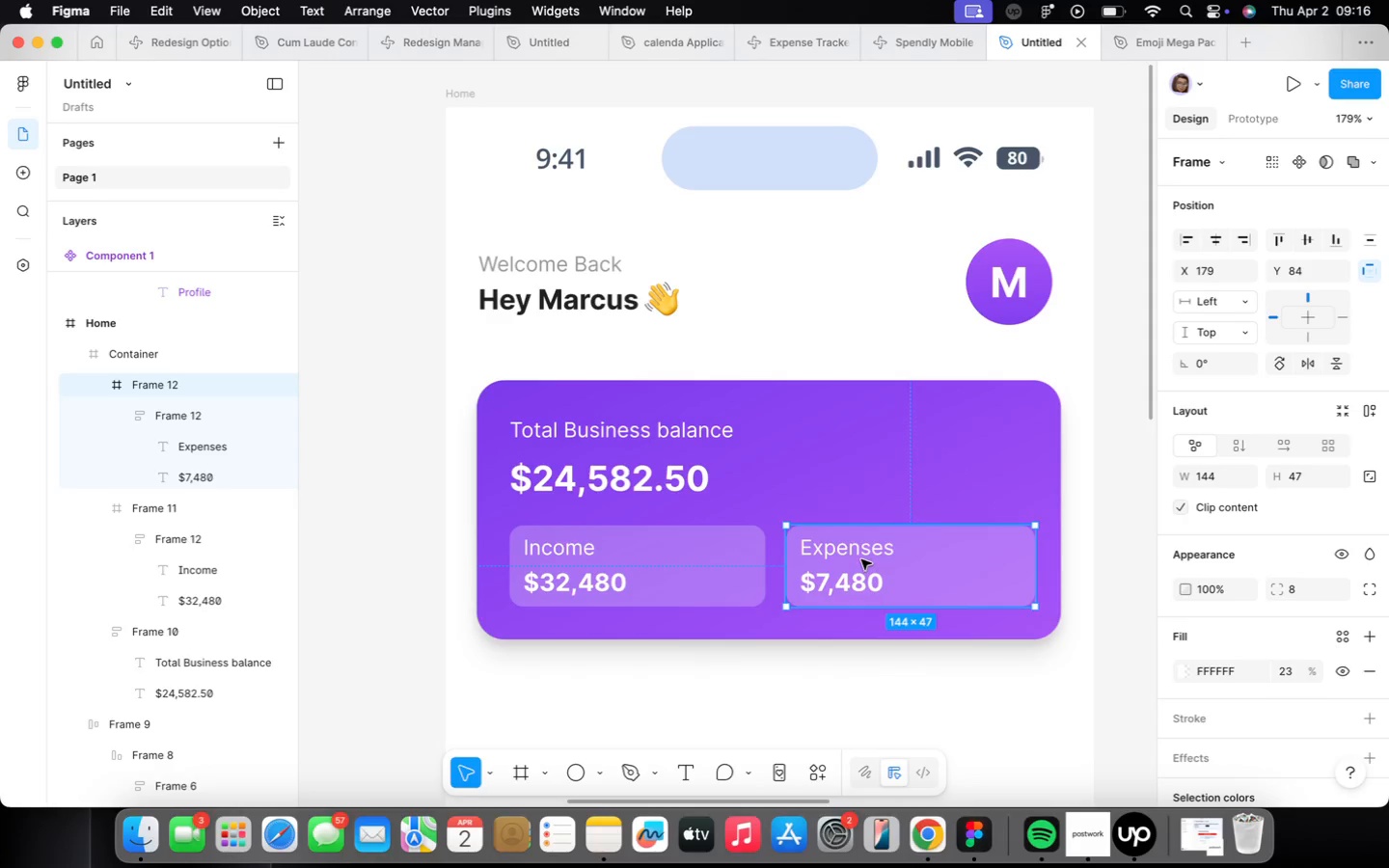 
left_click([739, 565])
 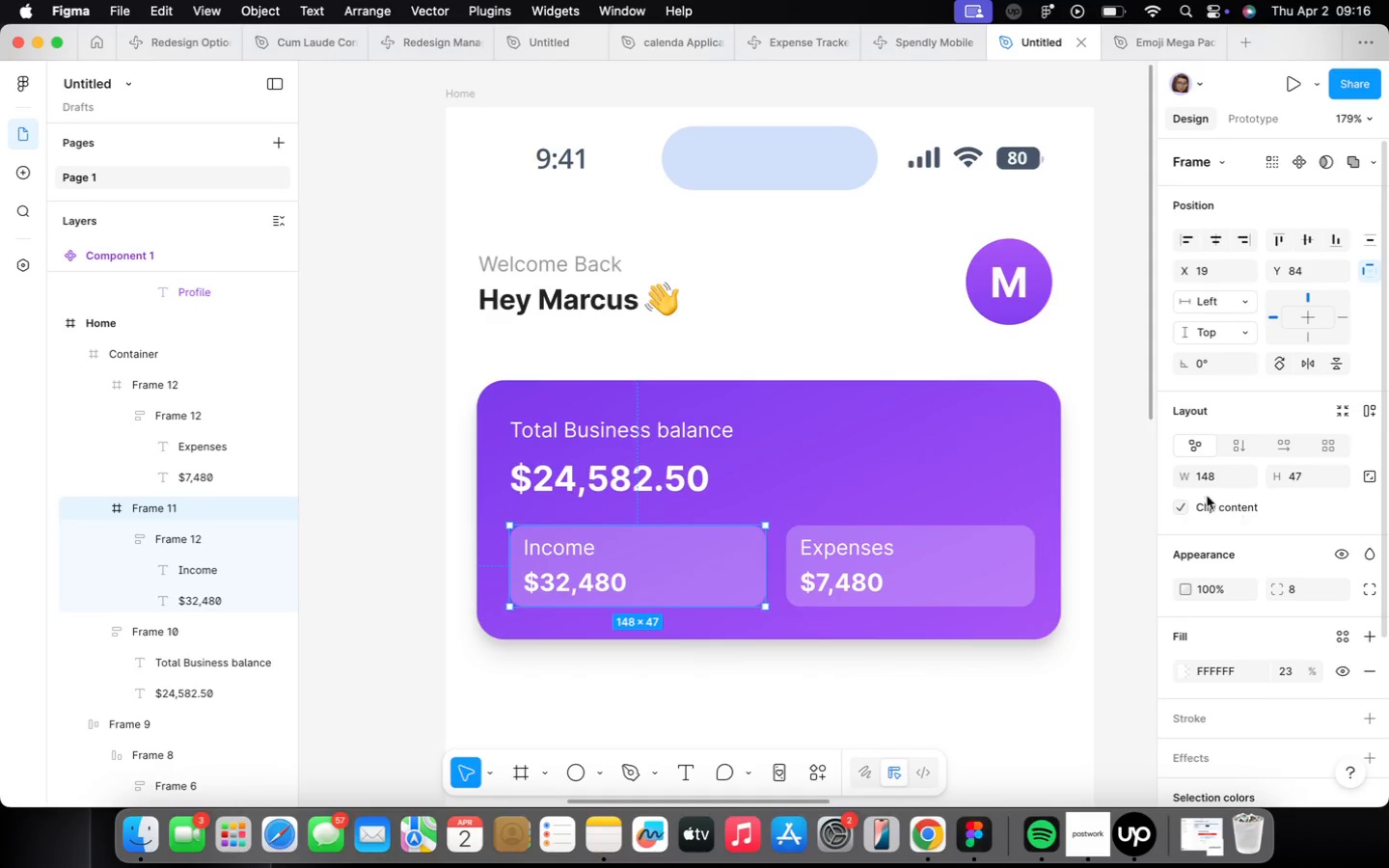 
left_click([1219, 472])
 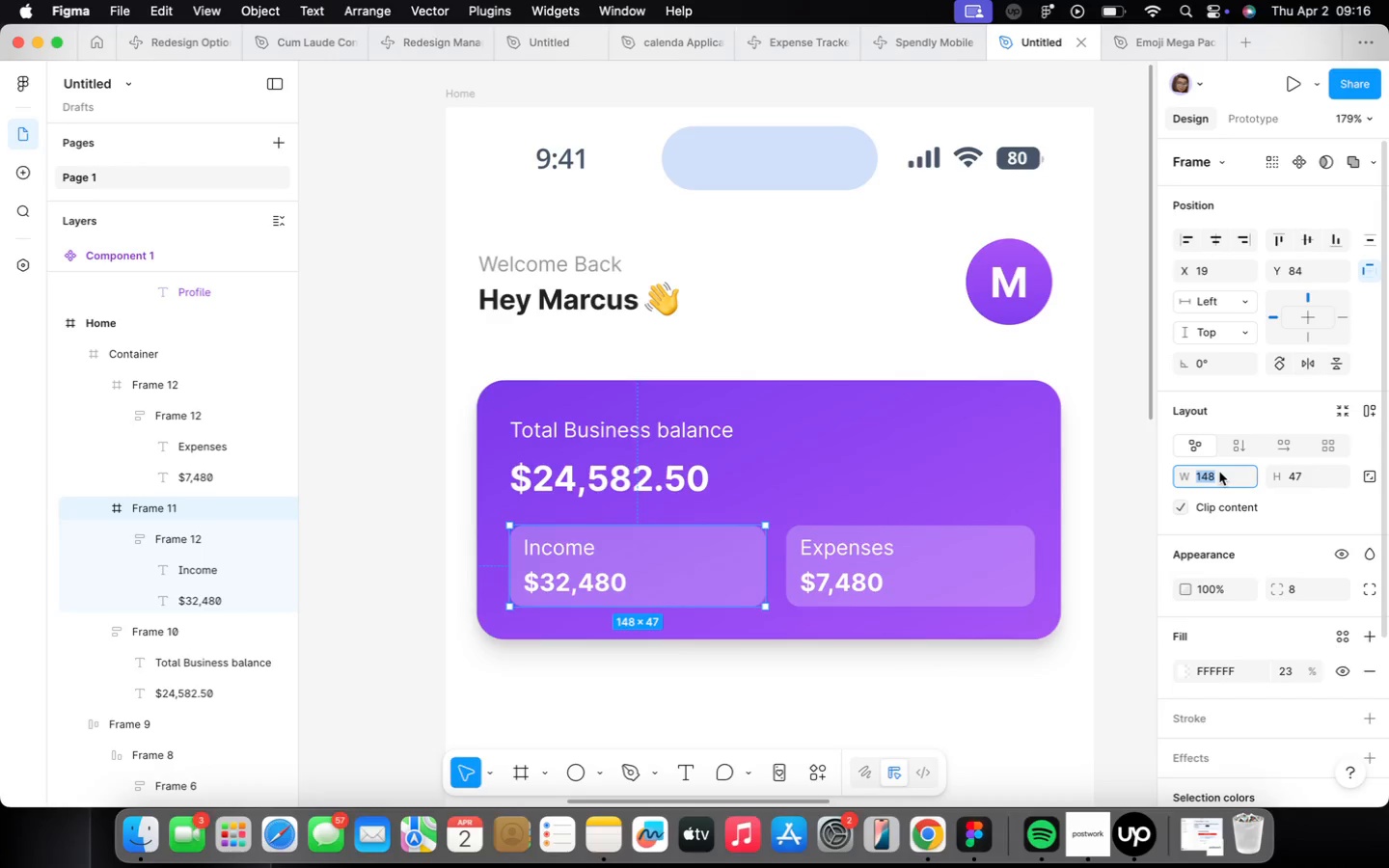 
type(144)
 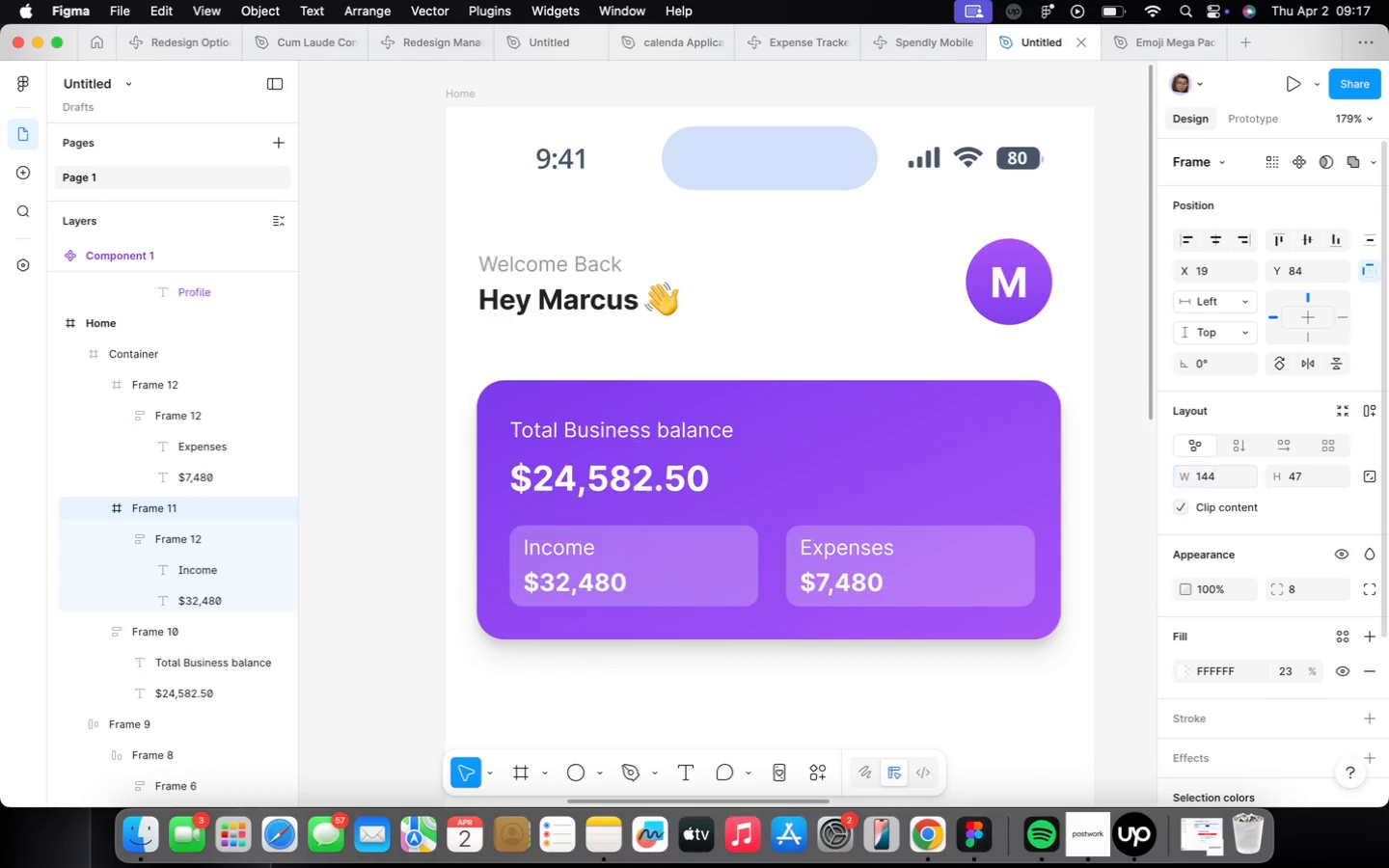 
key(Enter)
 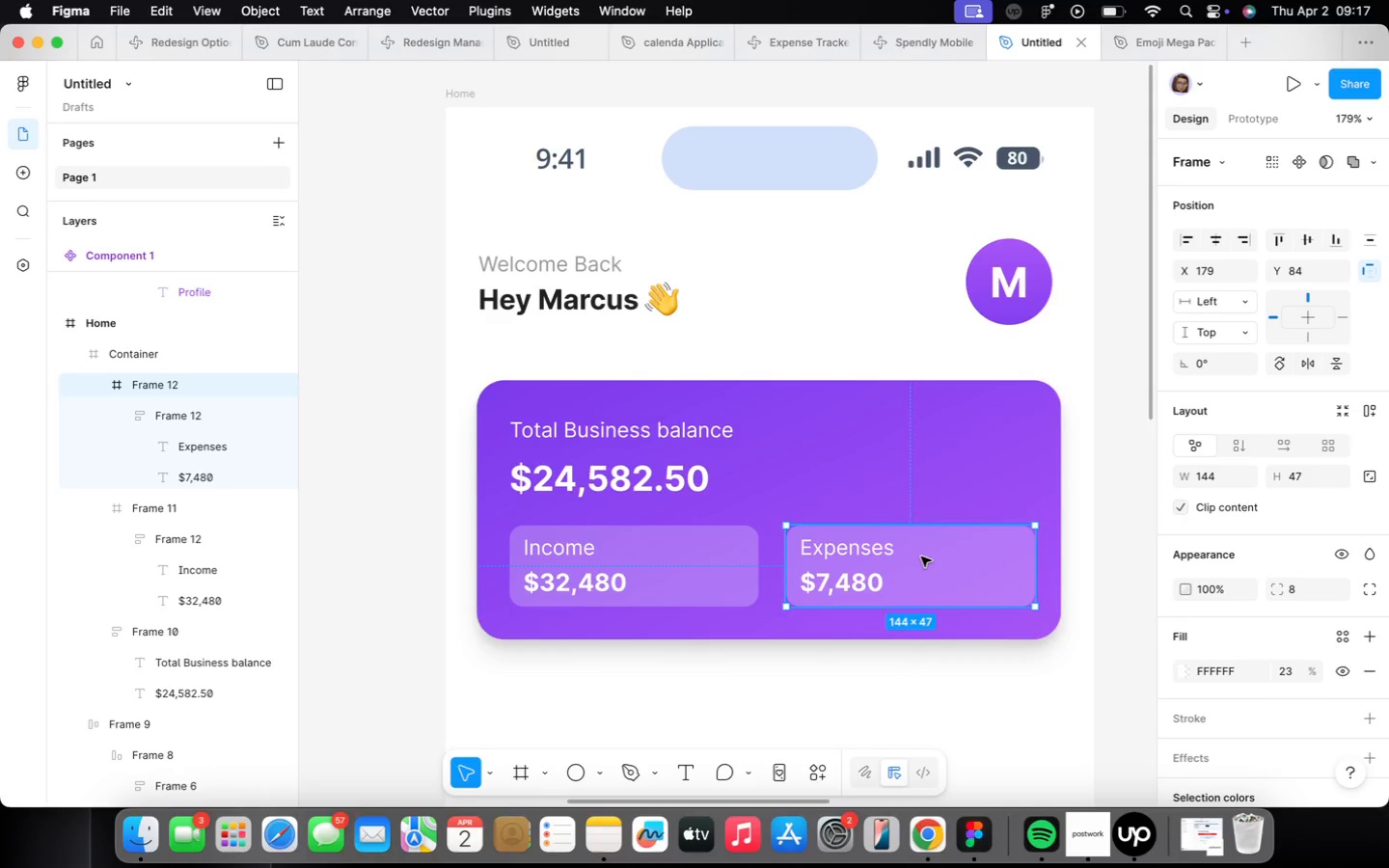 
hold_key(key=ShiftLeft, duration=0.44)
left_click([694, 558])
 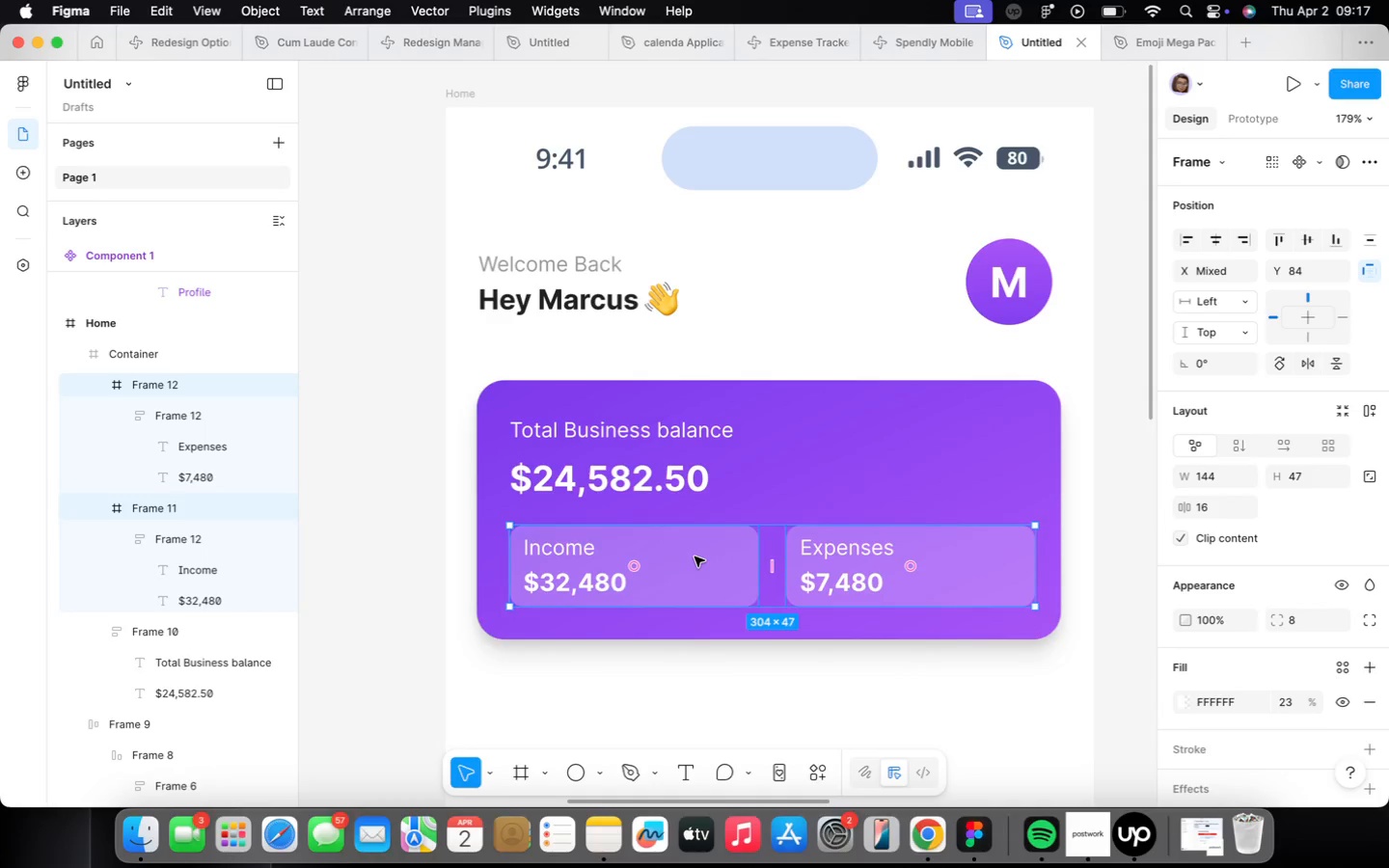 
key(Shift+ShiftLeft)
 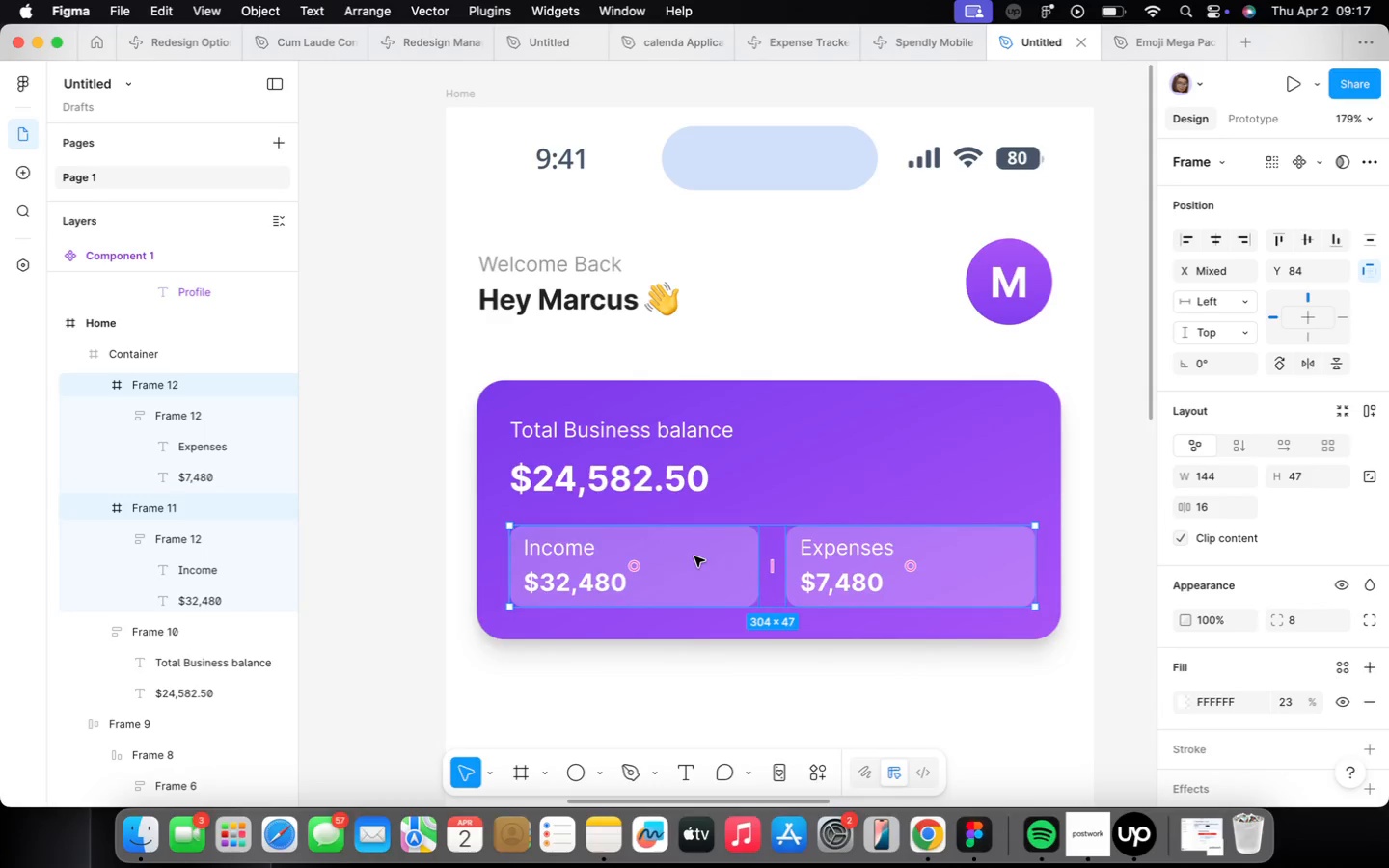 
key(Shift+A)
 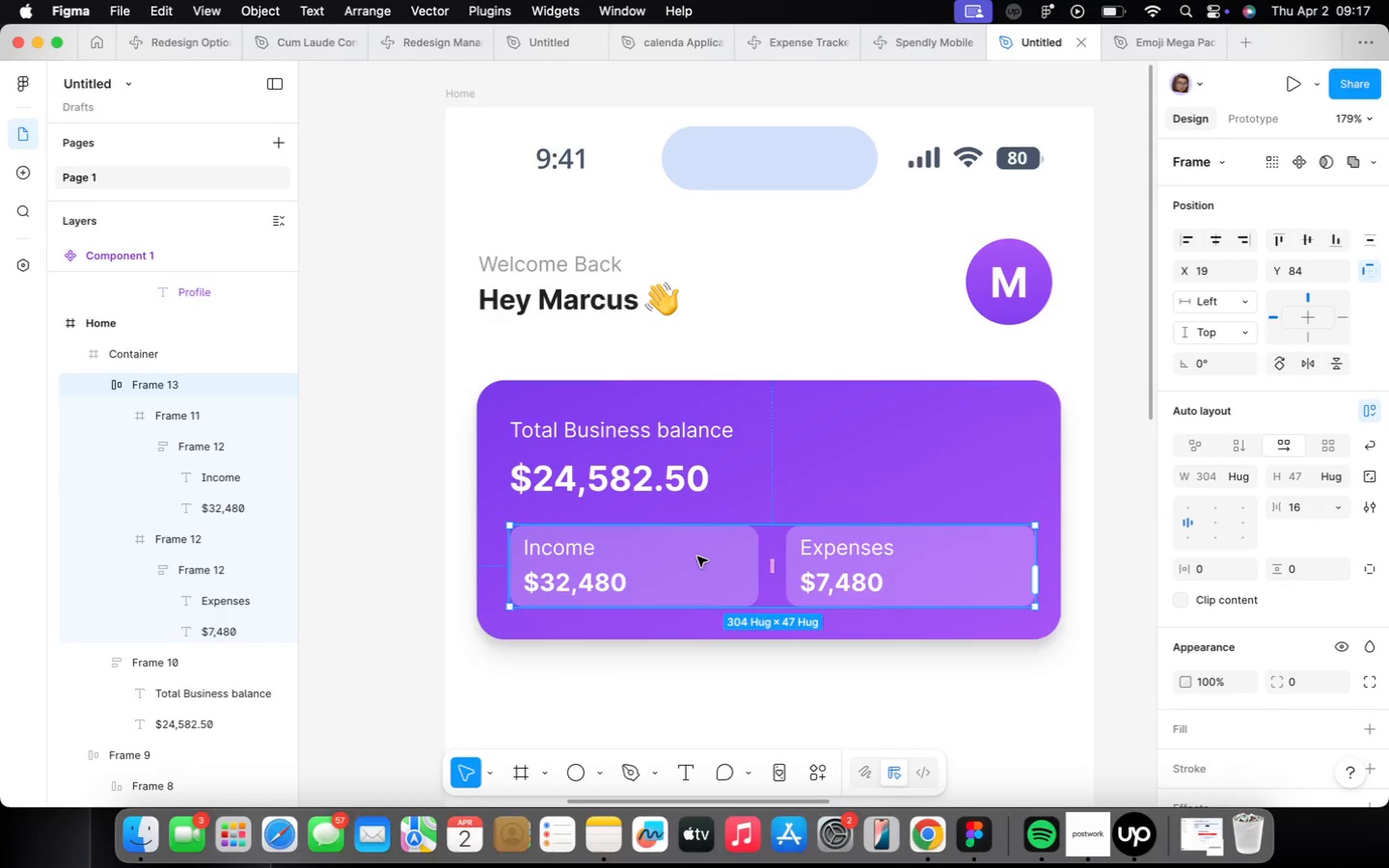 
scroll: coordinate [836, 662], scroll_direction: down, amount: 5.0
 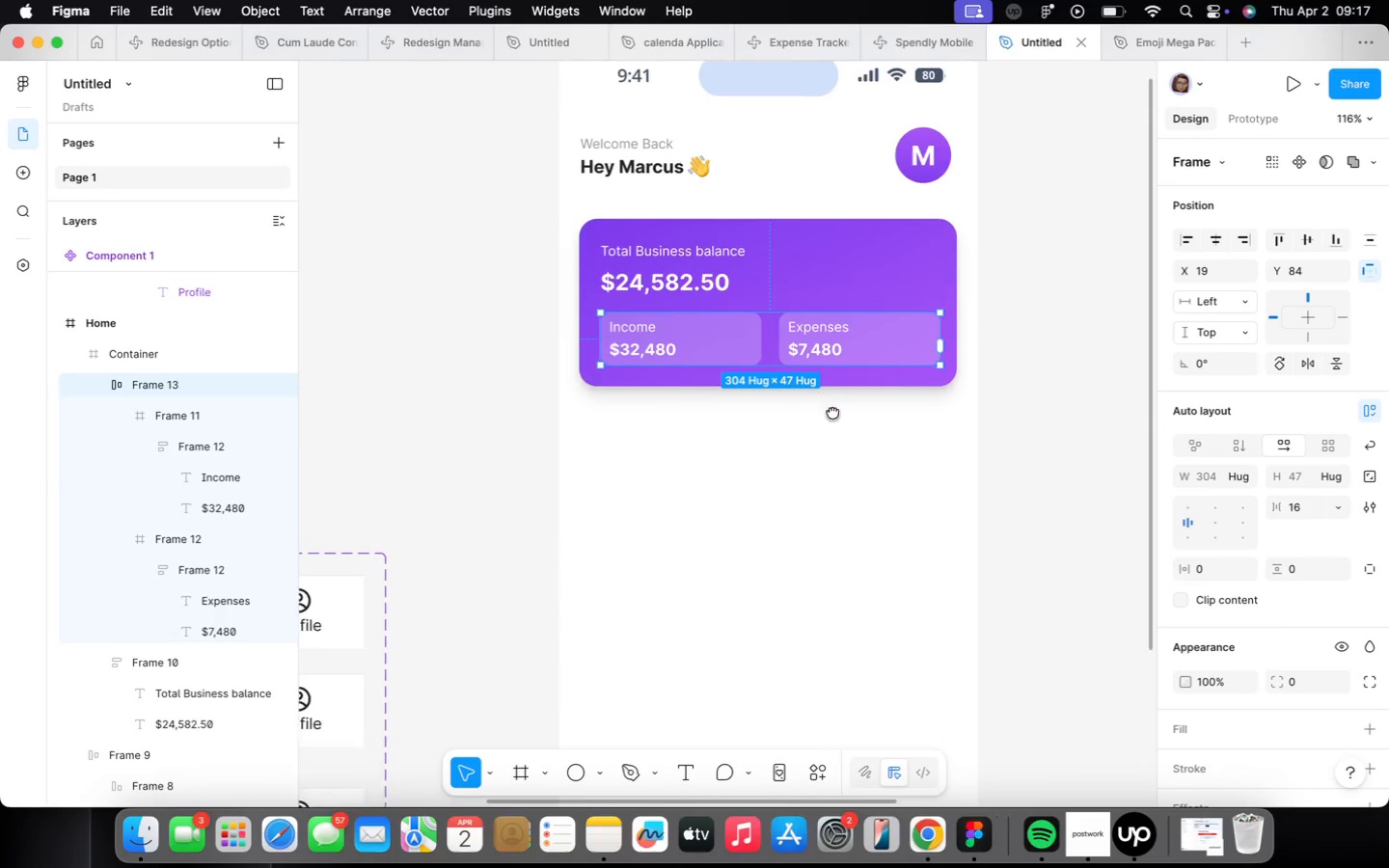 
left_click([776, 433])
 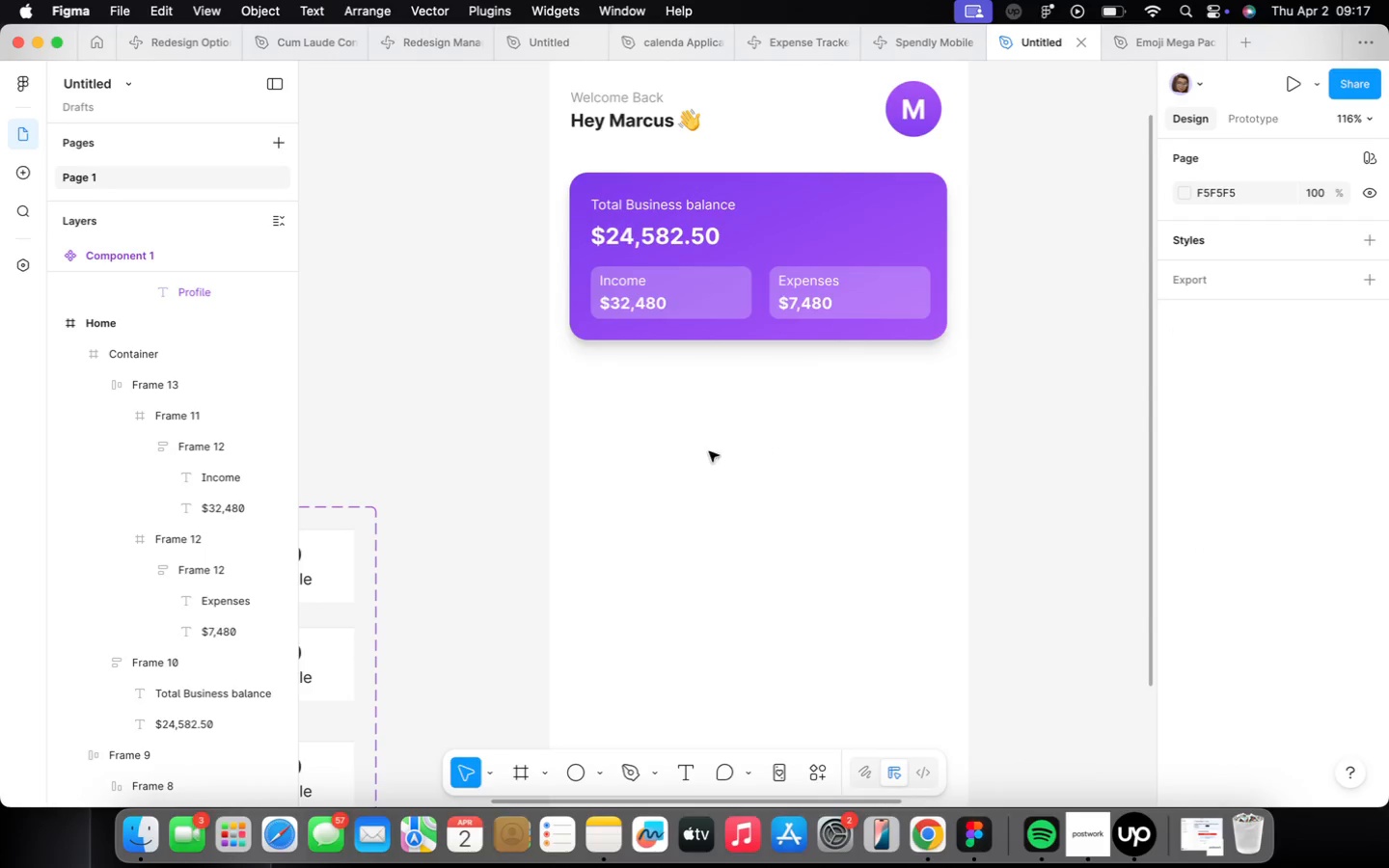 
scroll: coordinate [667, 424], scroll_direction: up, amount: 5.0
 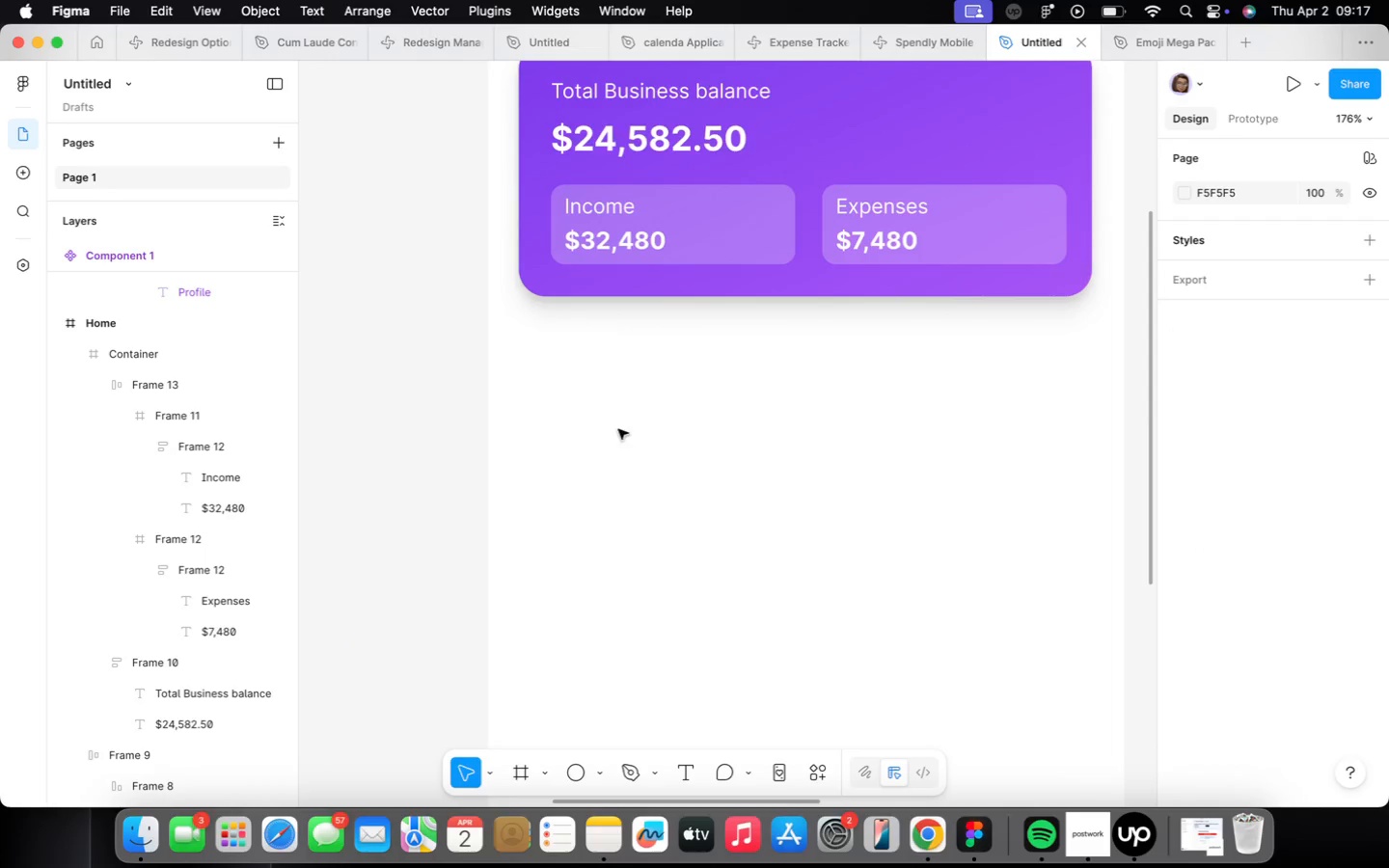 
key(O)
 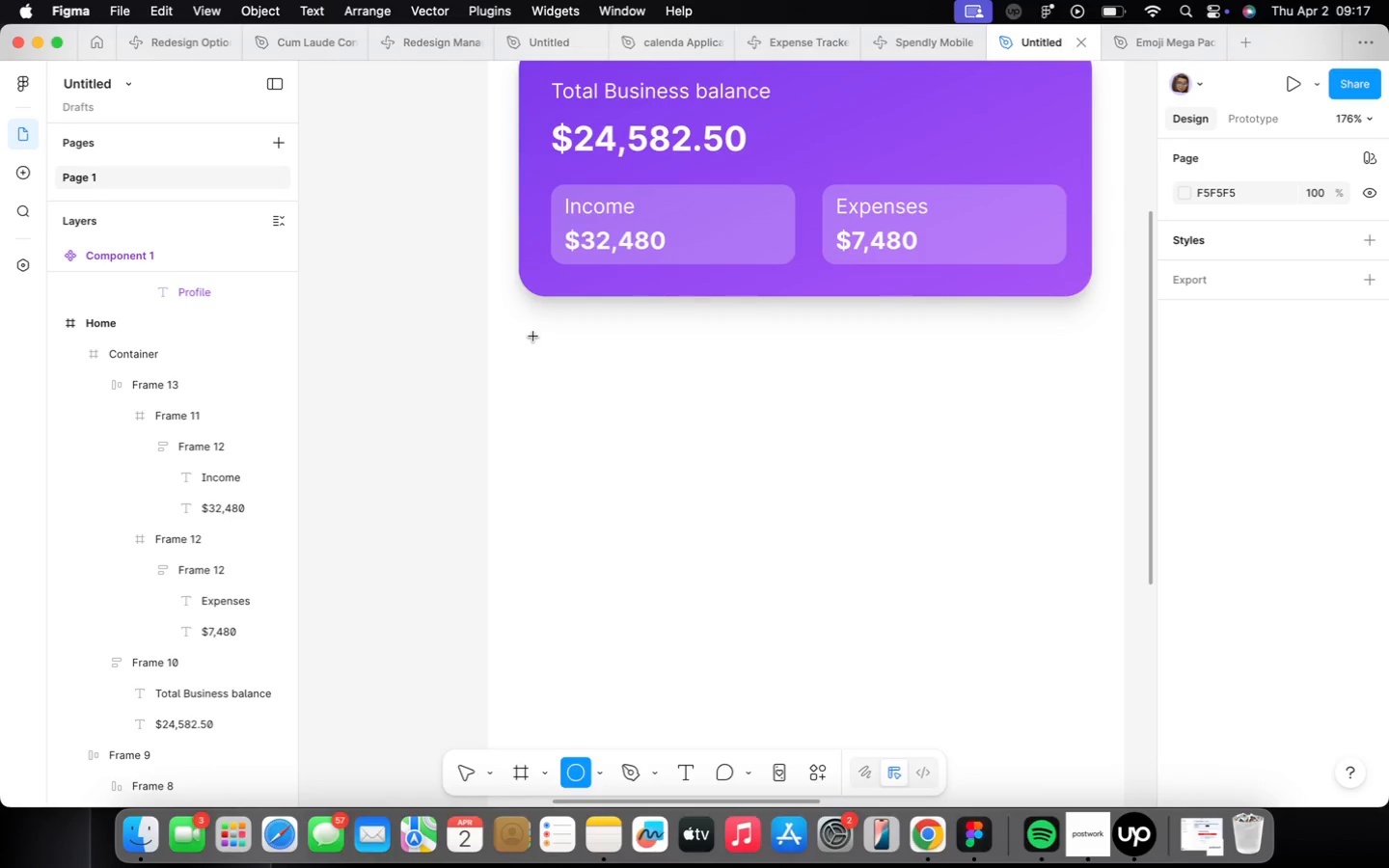 
left_click_drag(start_coordinate=[534, 336], to_coordinate=[611, 418])
 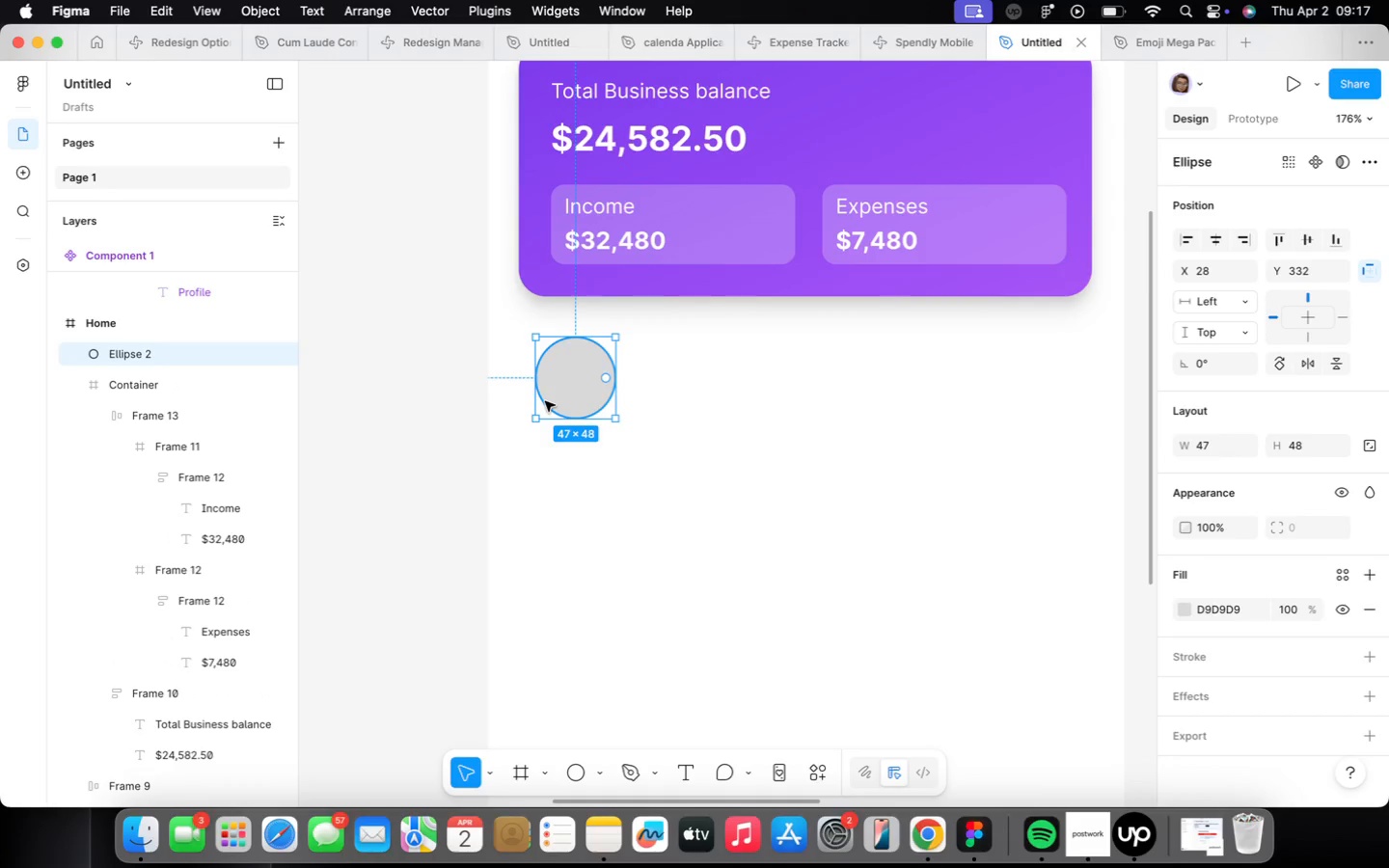 
right_click([550, 404])
 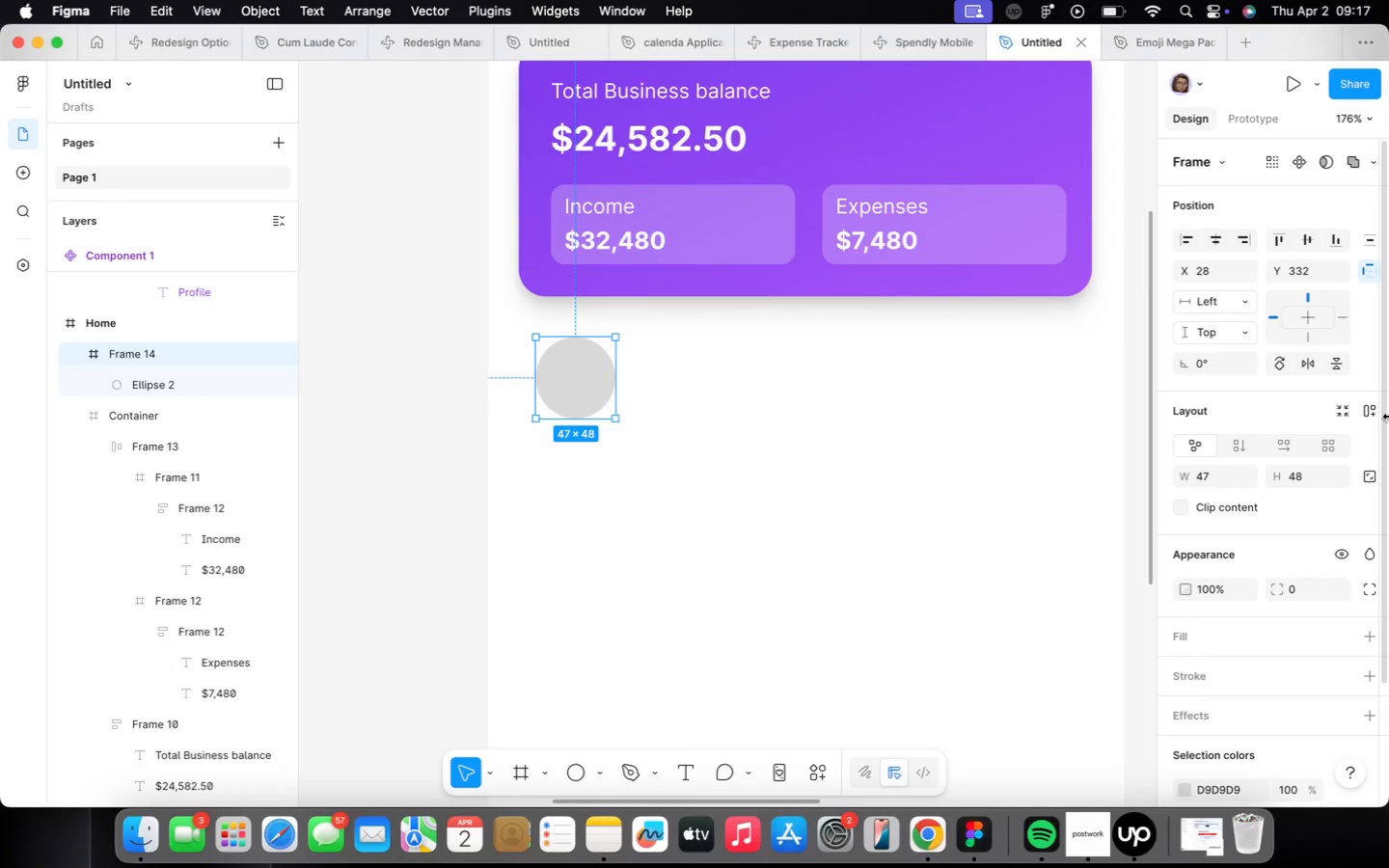 
wait(6.44)
 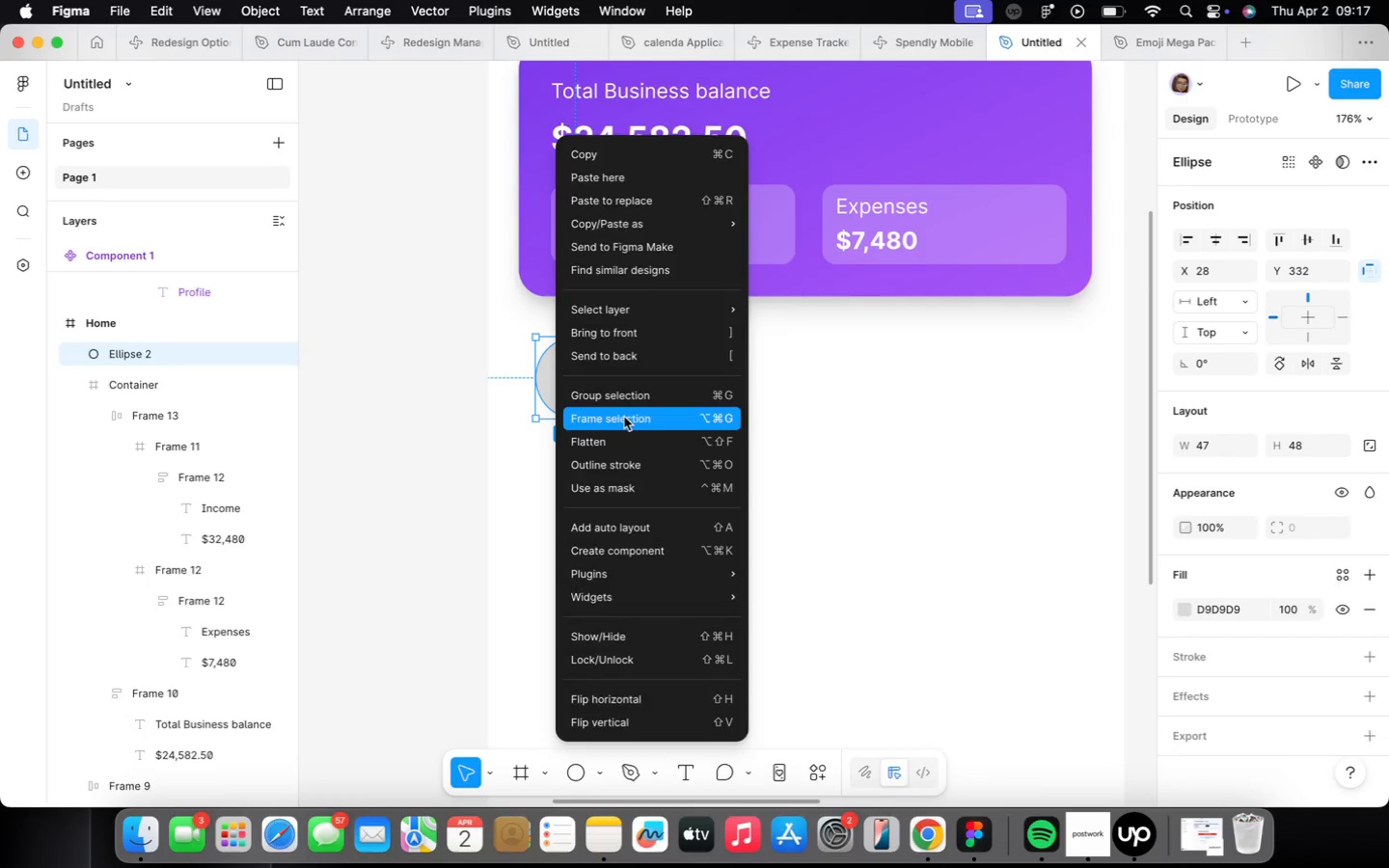 
type(40)
 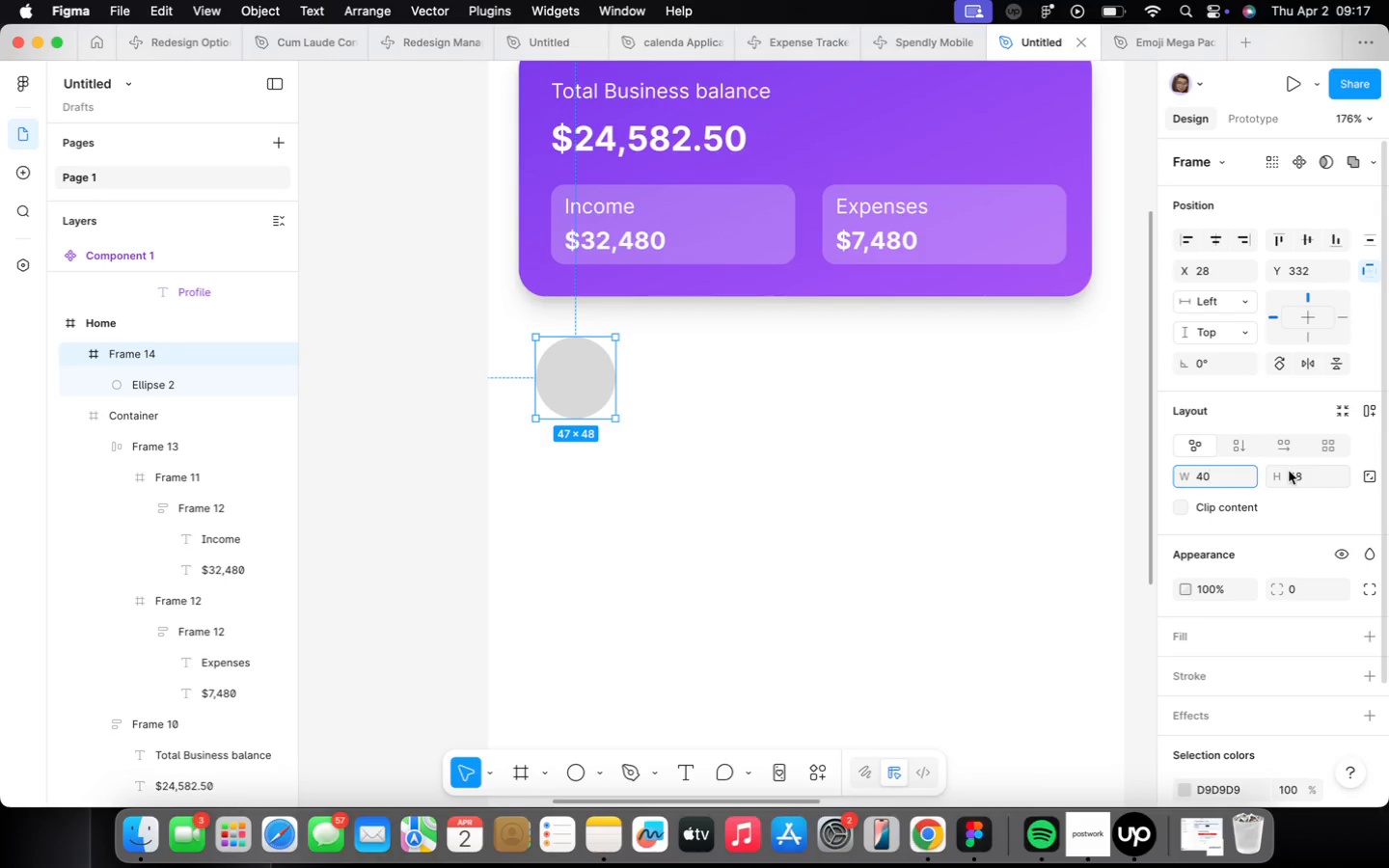 
left_click([1295, 472])
 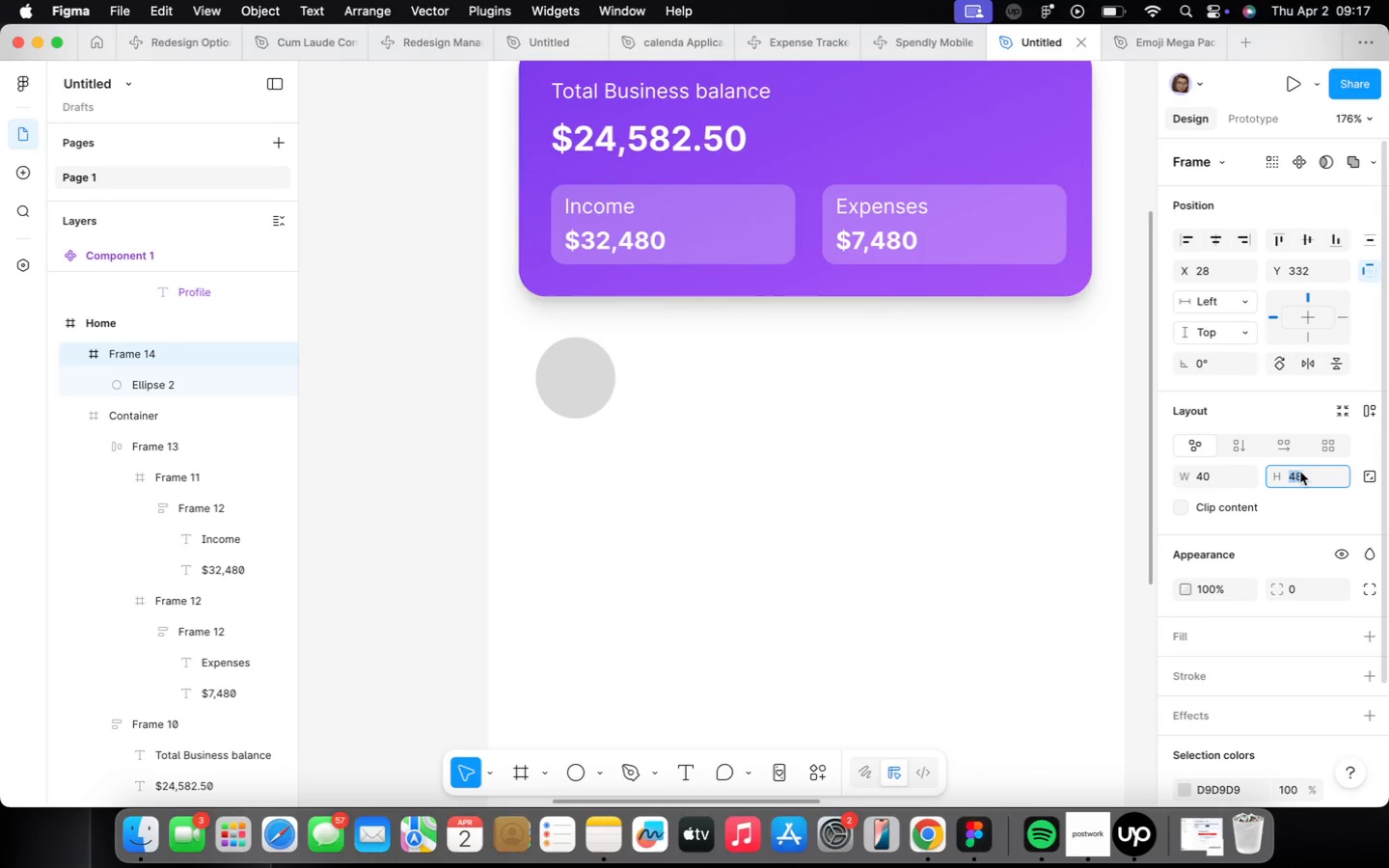 
type(40)
 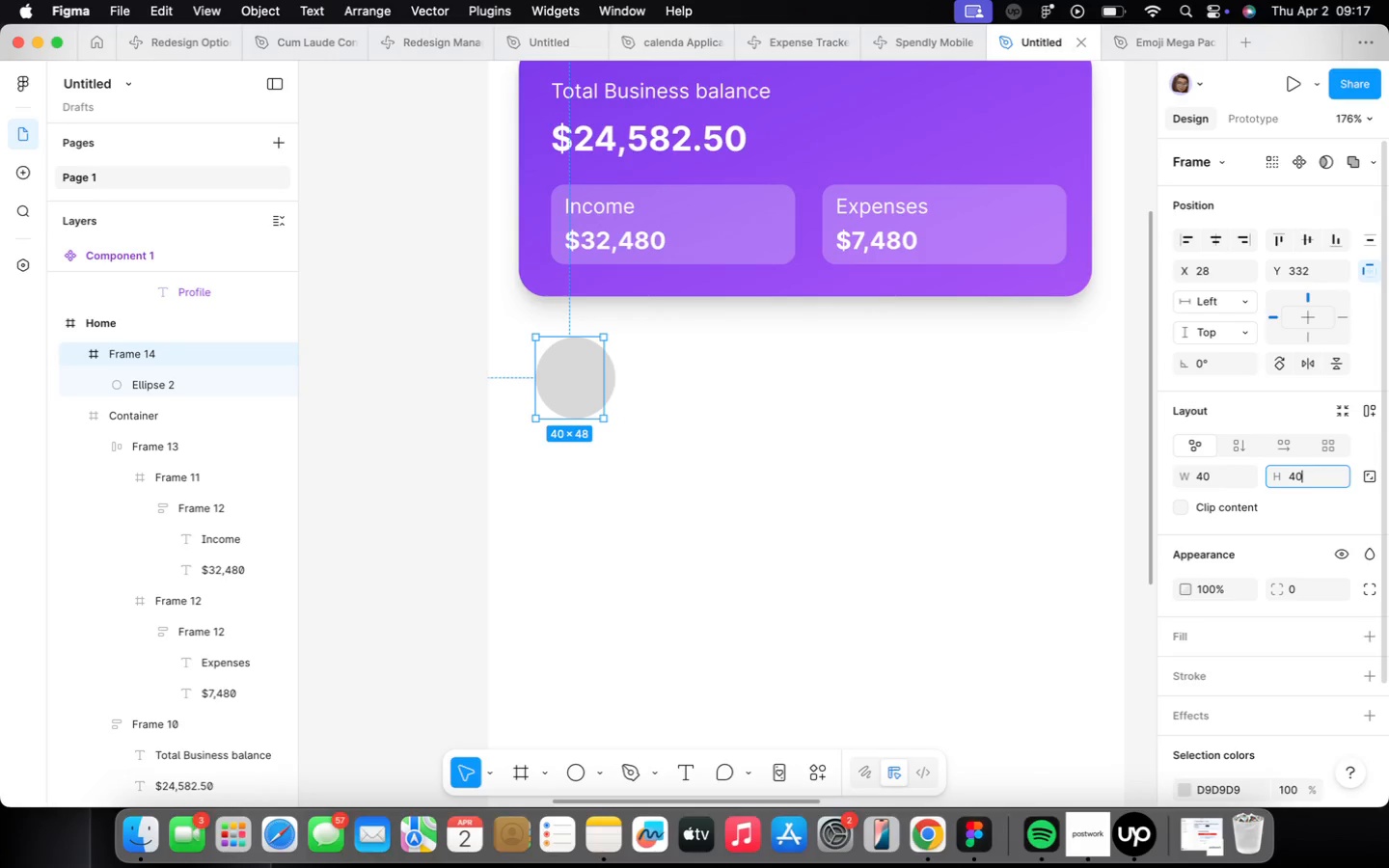 
key(Enter)
 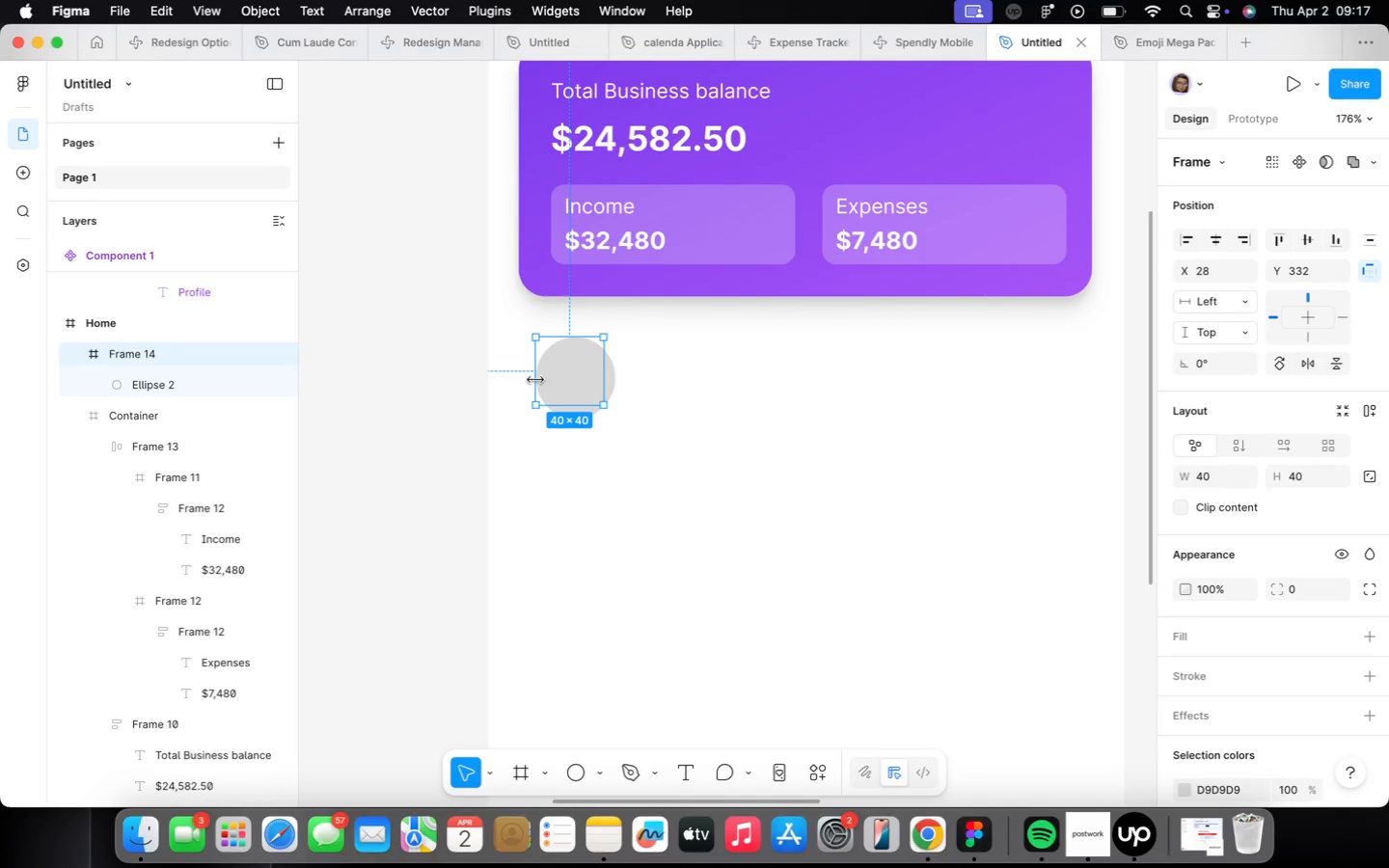 
scroll: coordinate [548, 390], scroll_direction: up, amount: 10.0
 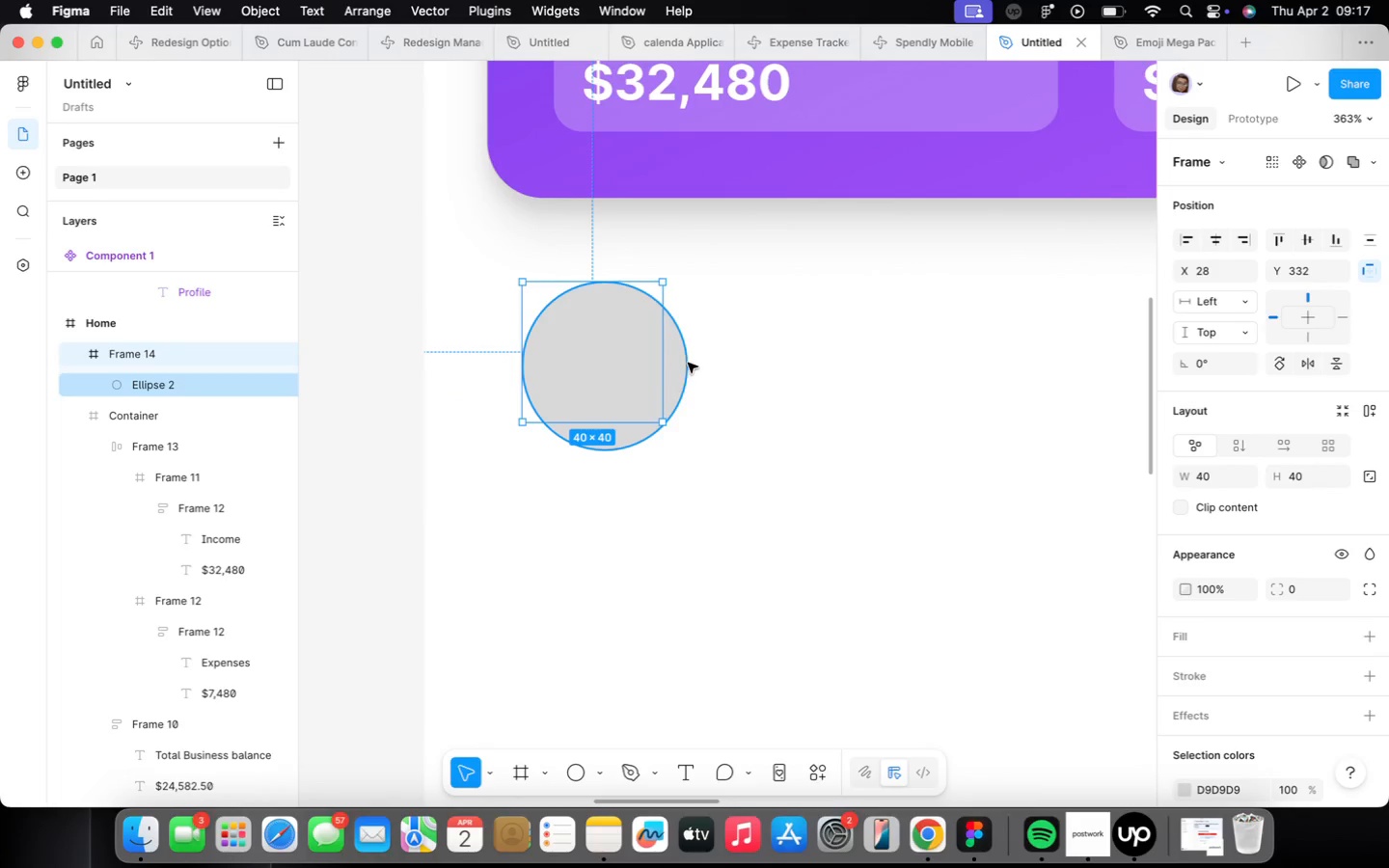 
left_click([688, 364])
 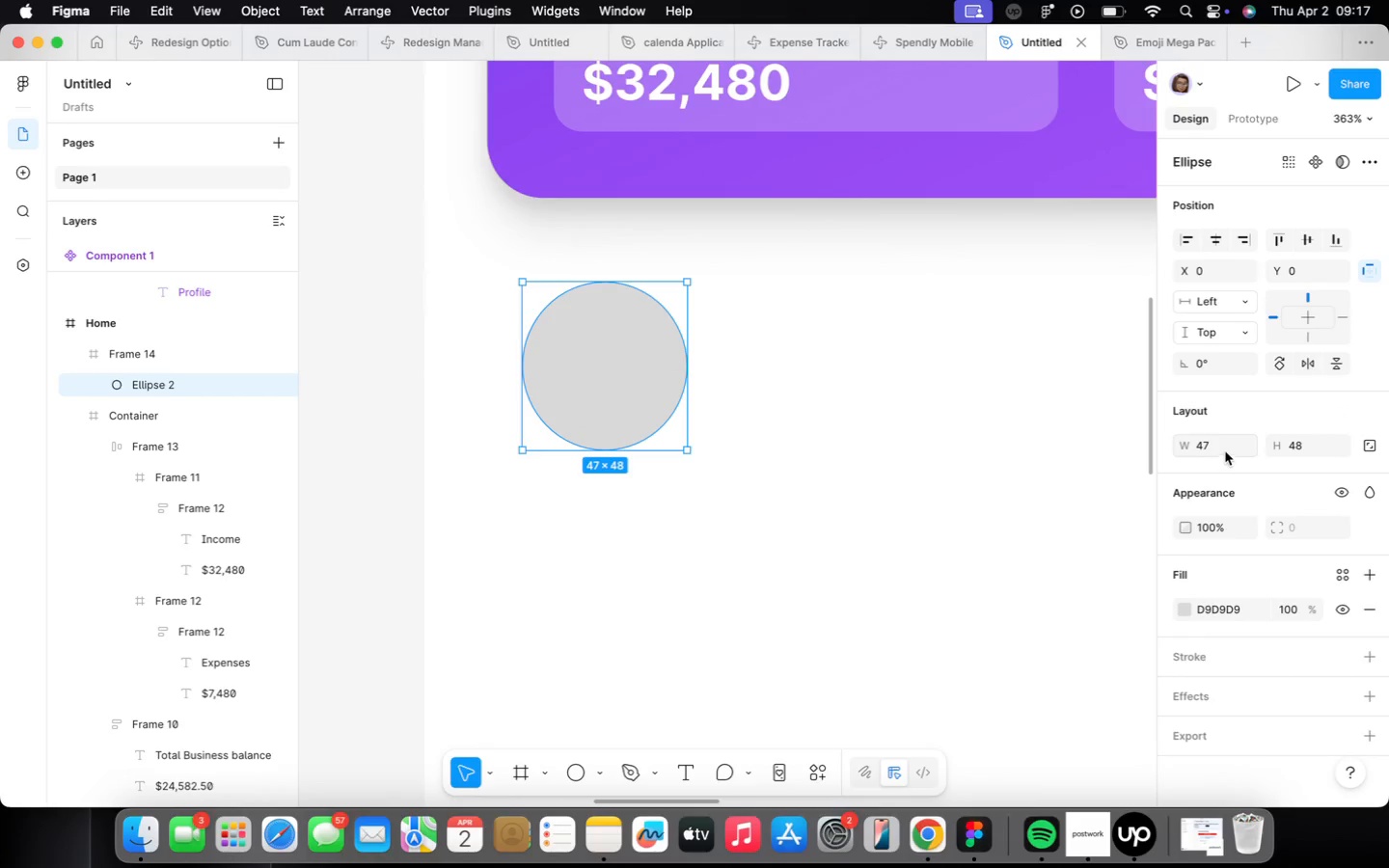 
left_click([1213, 440])
 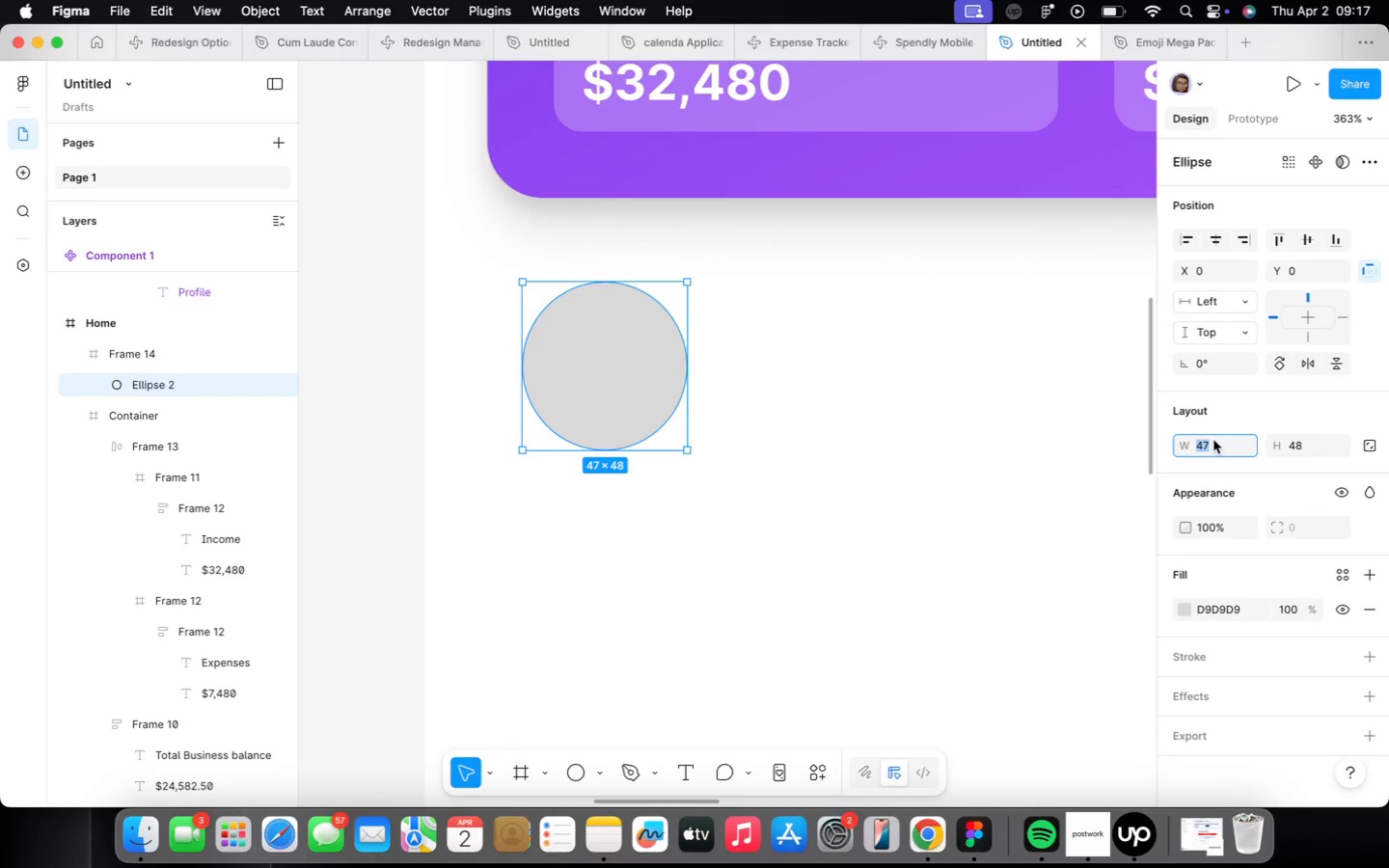 
key(4)
 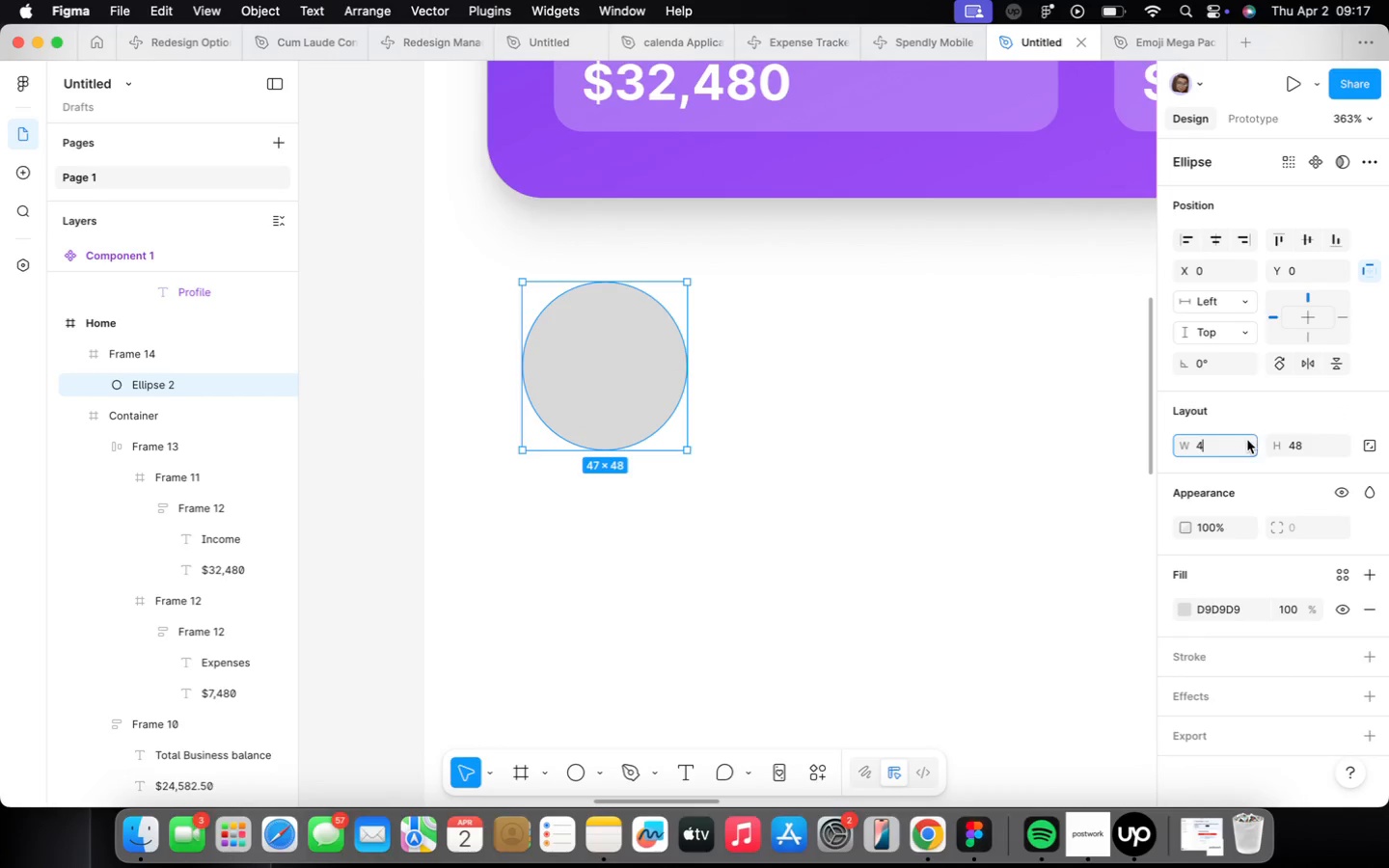 
key(0)
 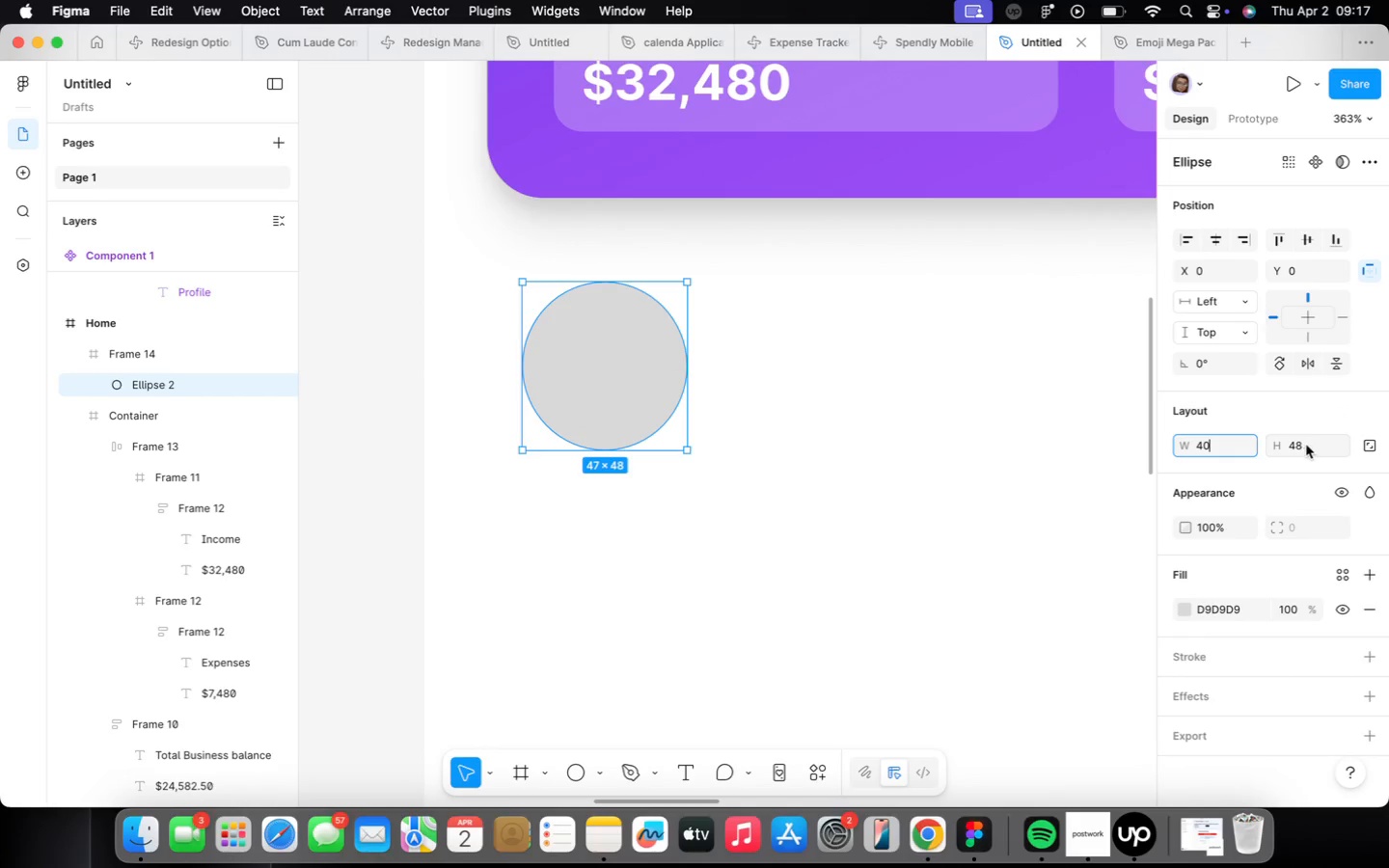 
left_click([1307, 444])
 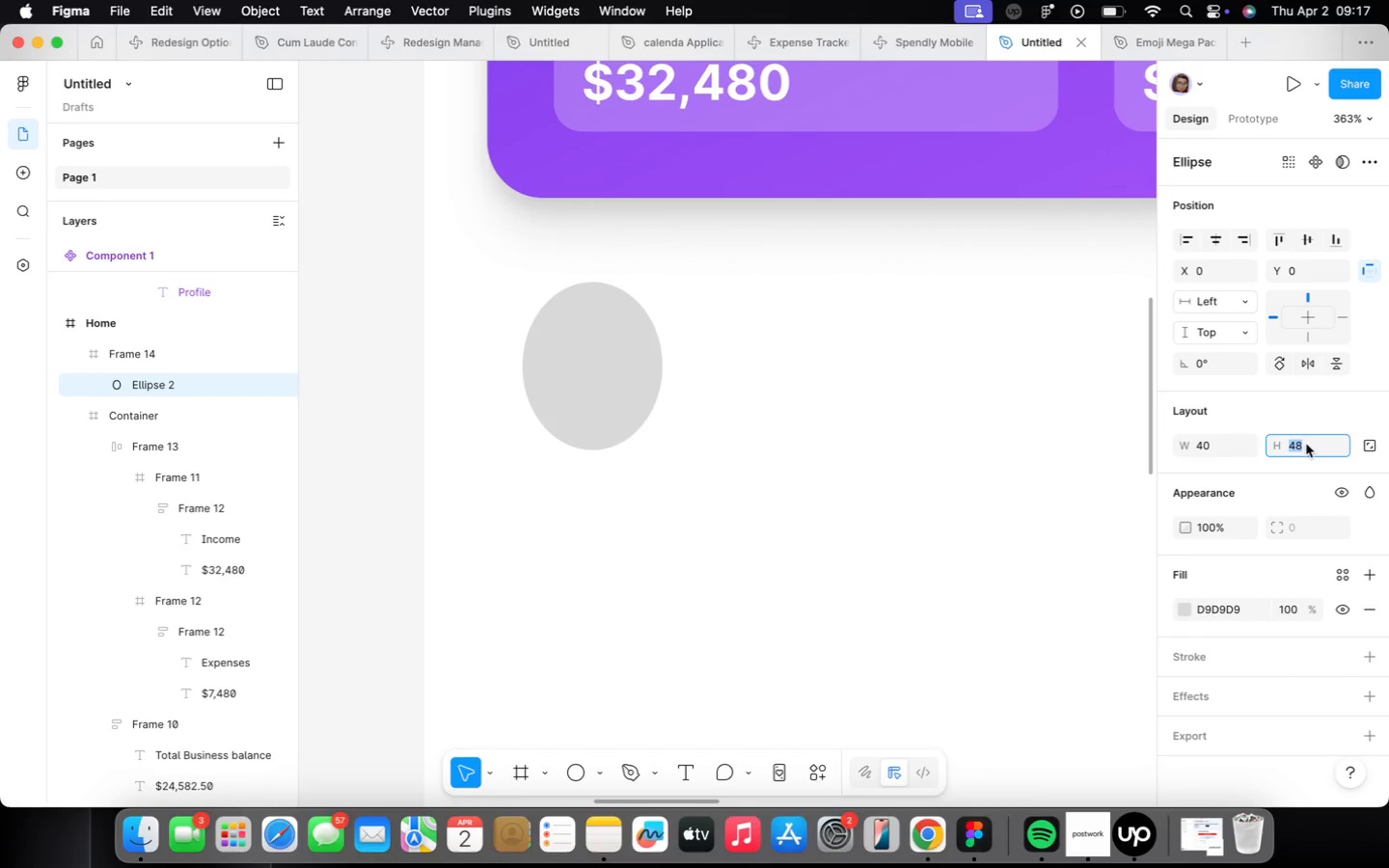 
type(40)
 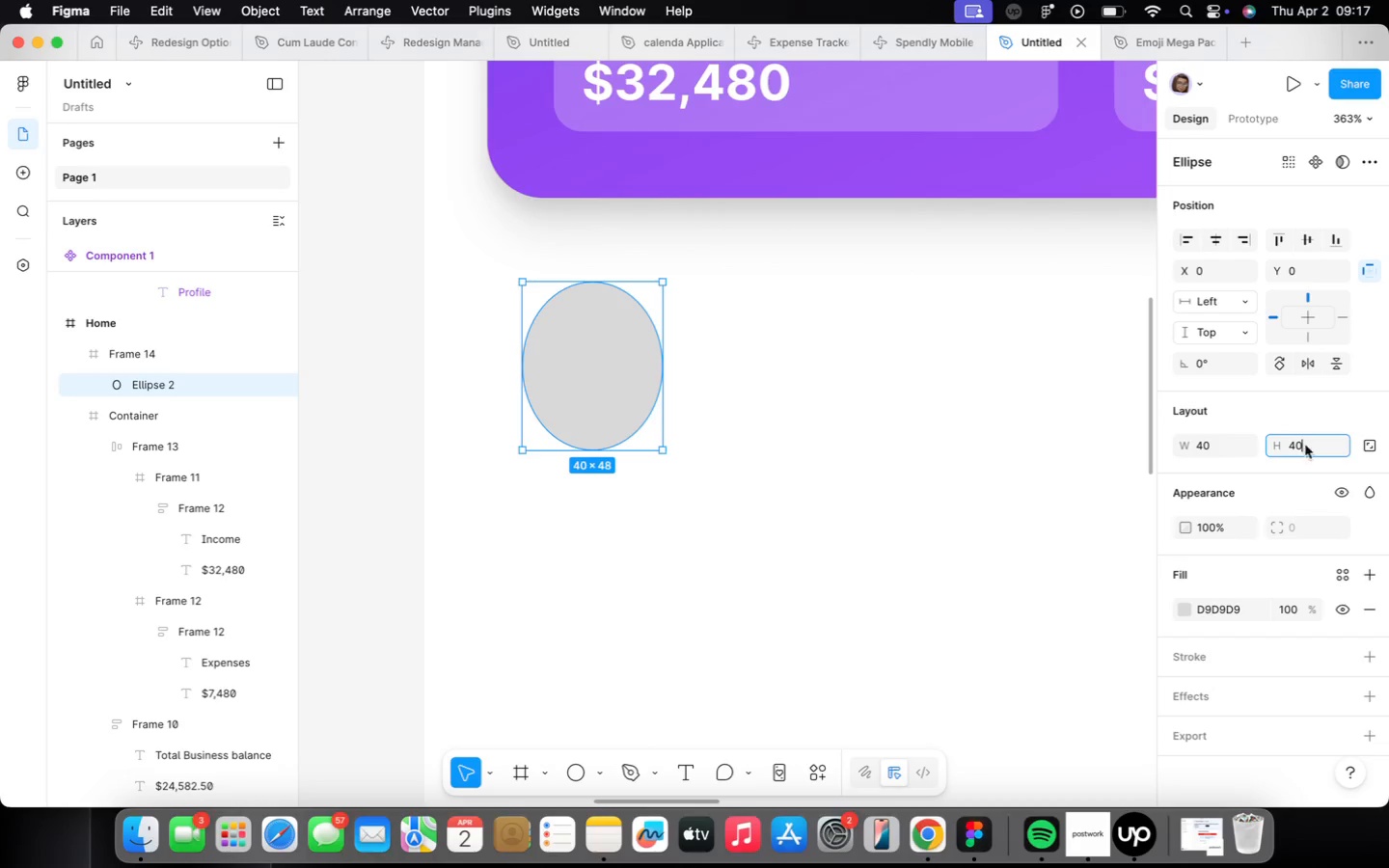 
key(Enter)
 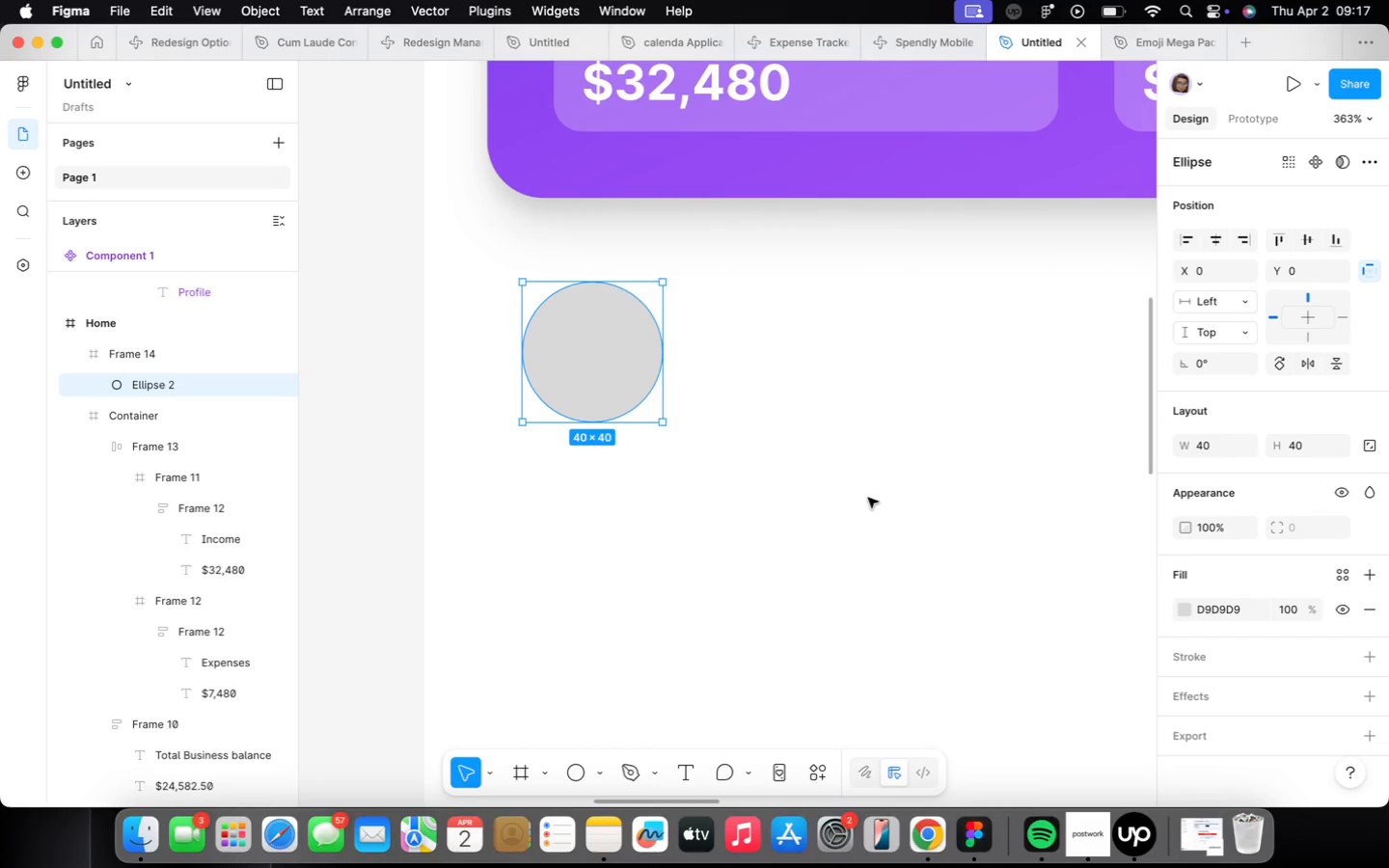 
scroll: coordinate [860, 498], scroll_direction: down, amount: 16.0
 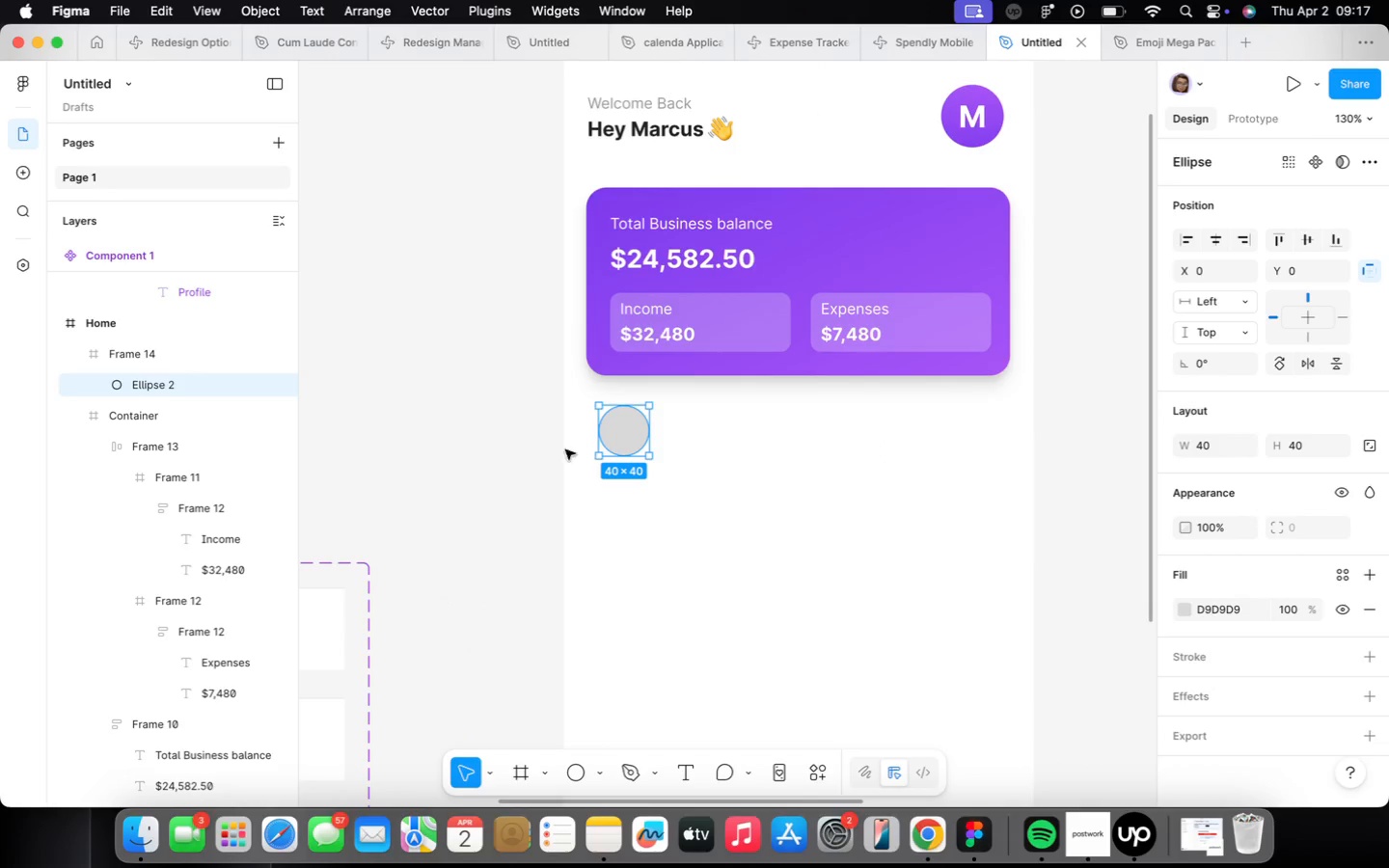 
left_click_drag(start_coordinate=[623, 436], to_coordinate=[626, 459])
 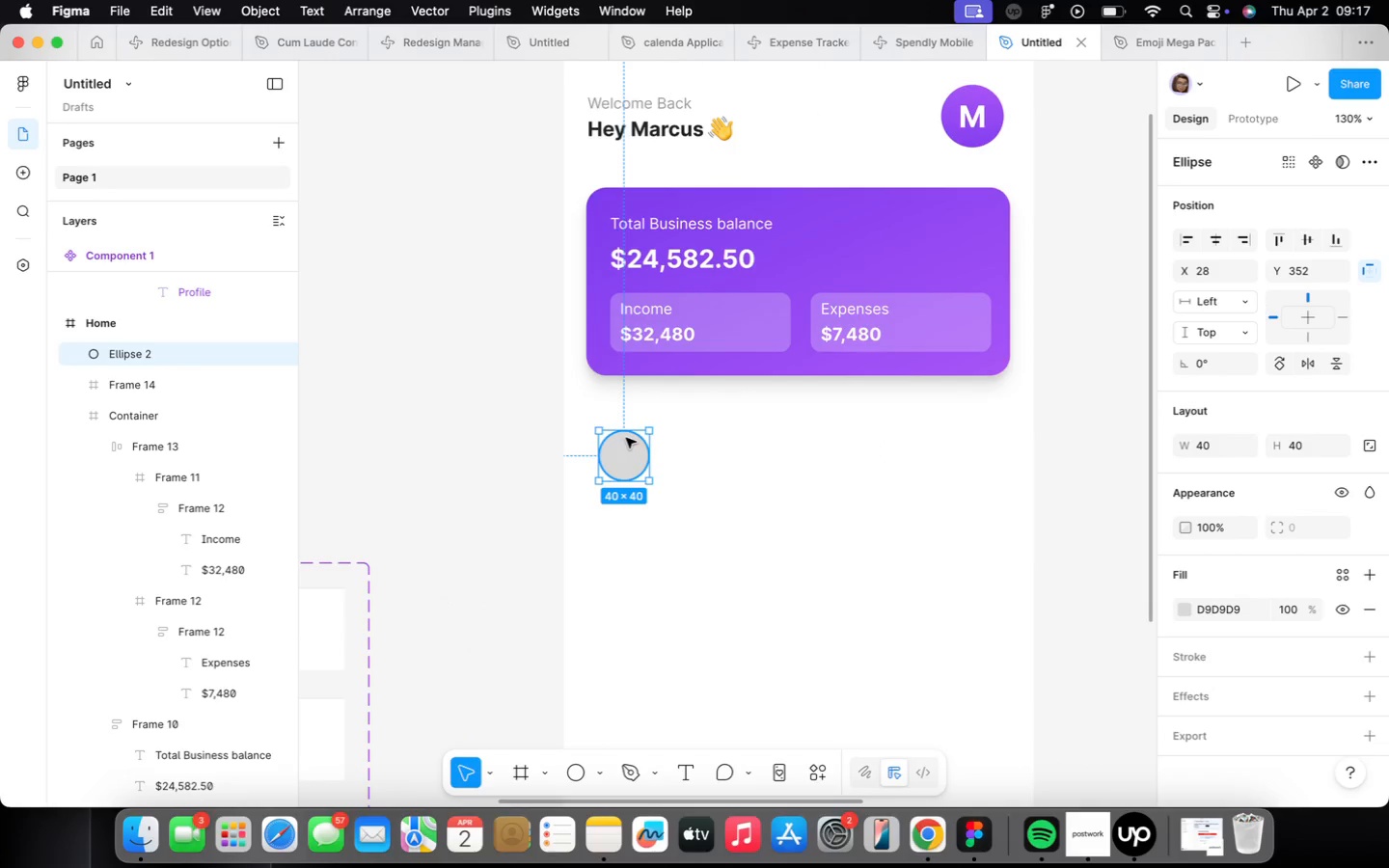 
scroll: coordinate [625, 441], scroll_direction: up, amount: 8.0
 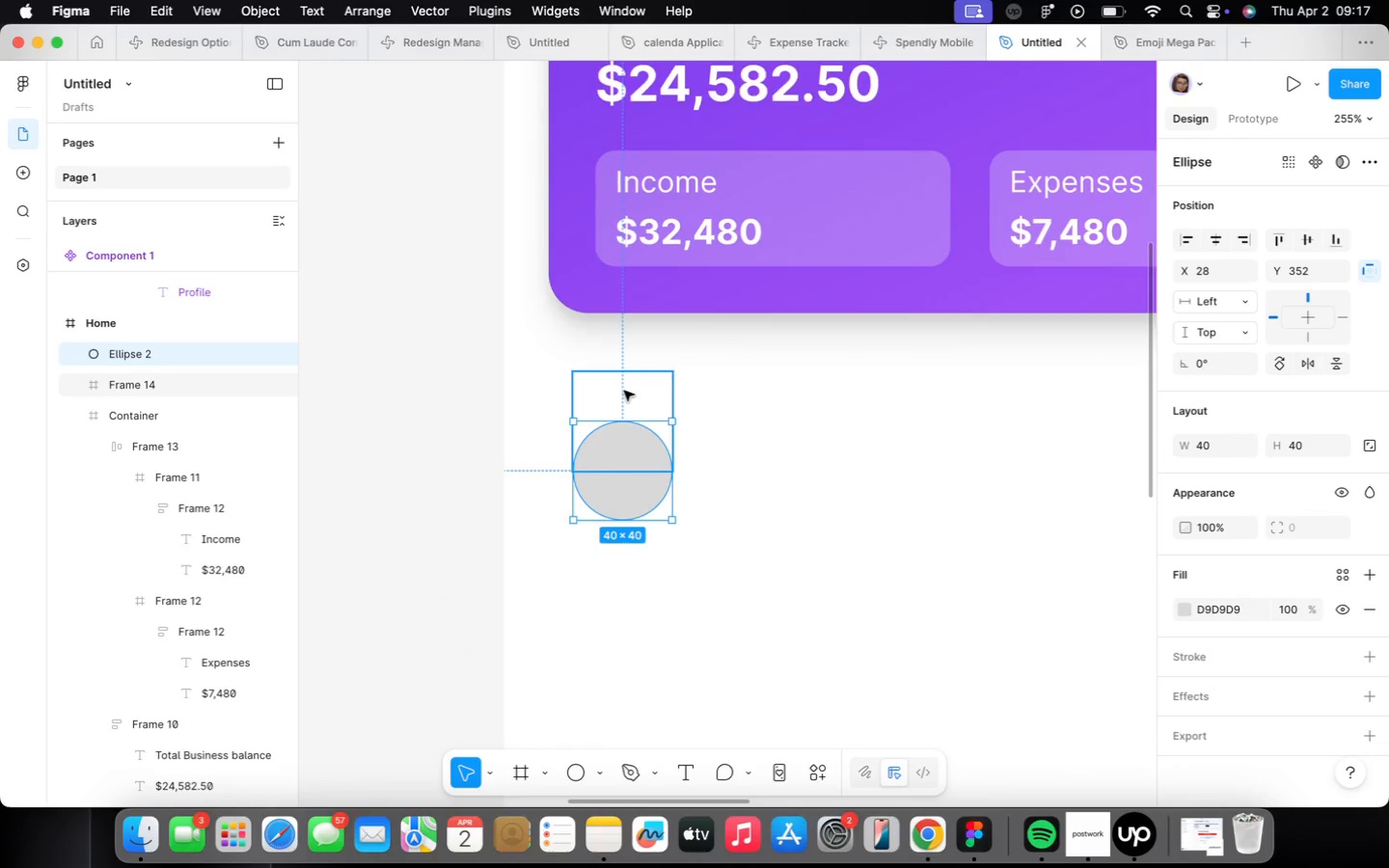 
left_click([624, 391])
 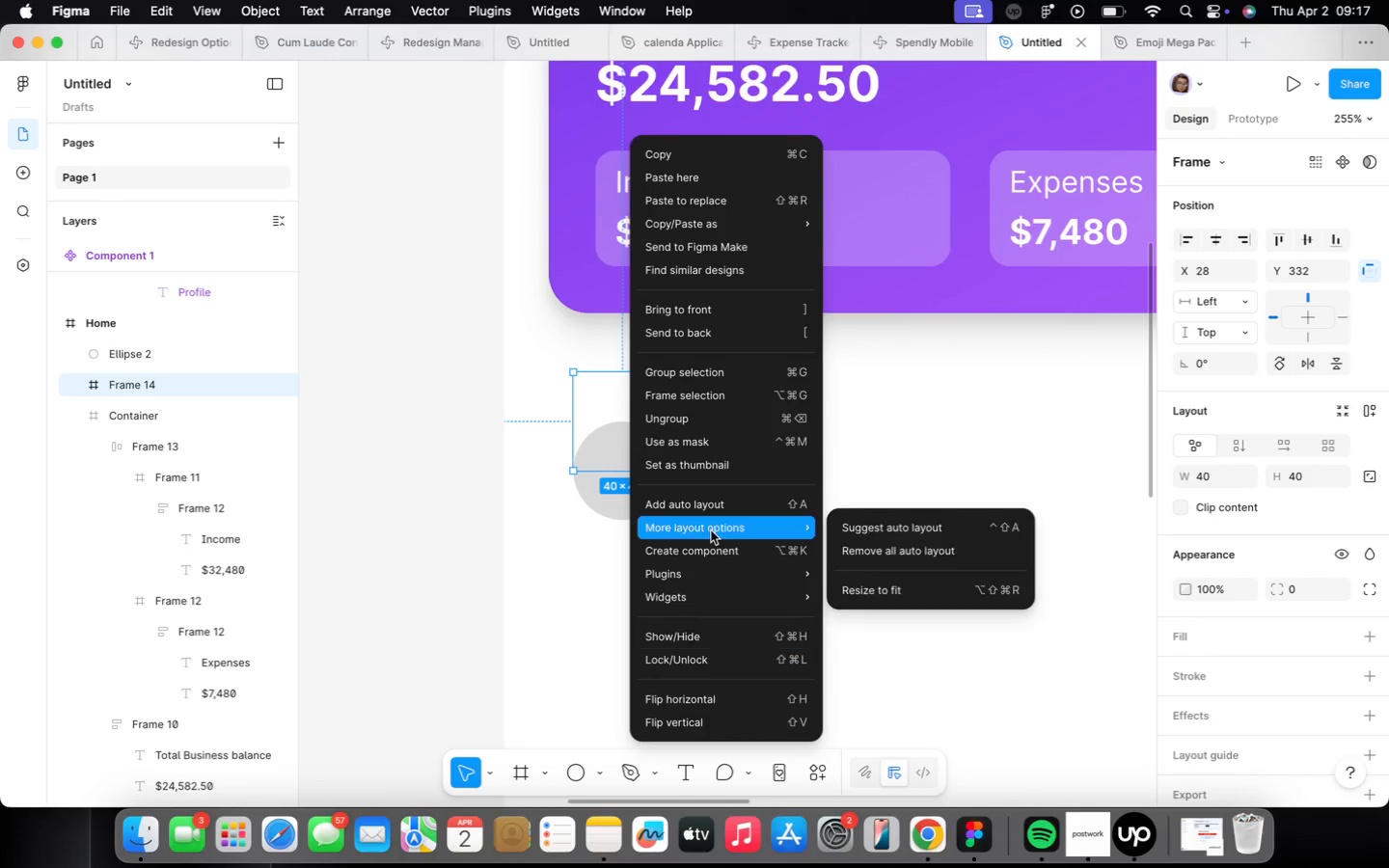 
left_click([710, 427])
 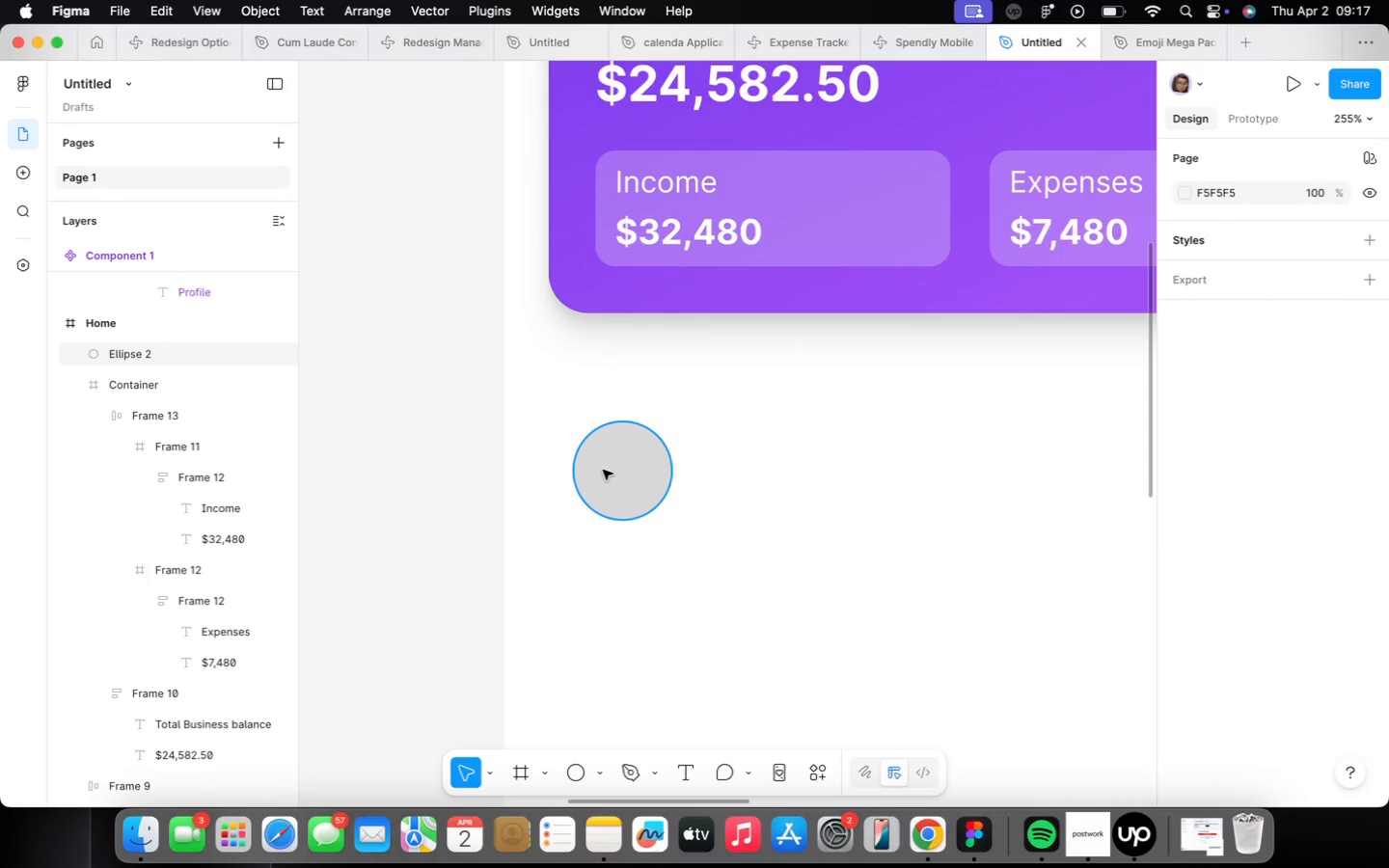 
right_click([609, 473])
 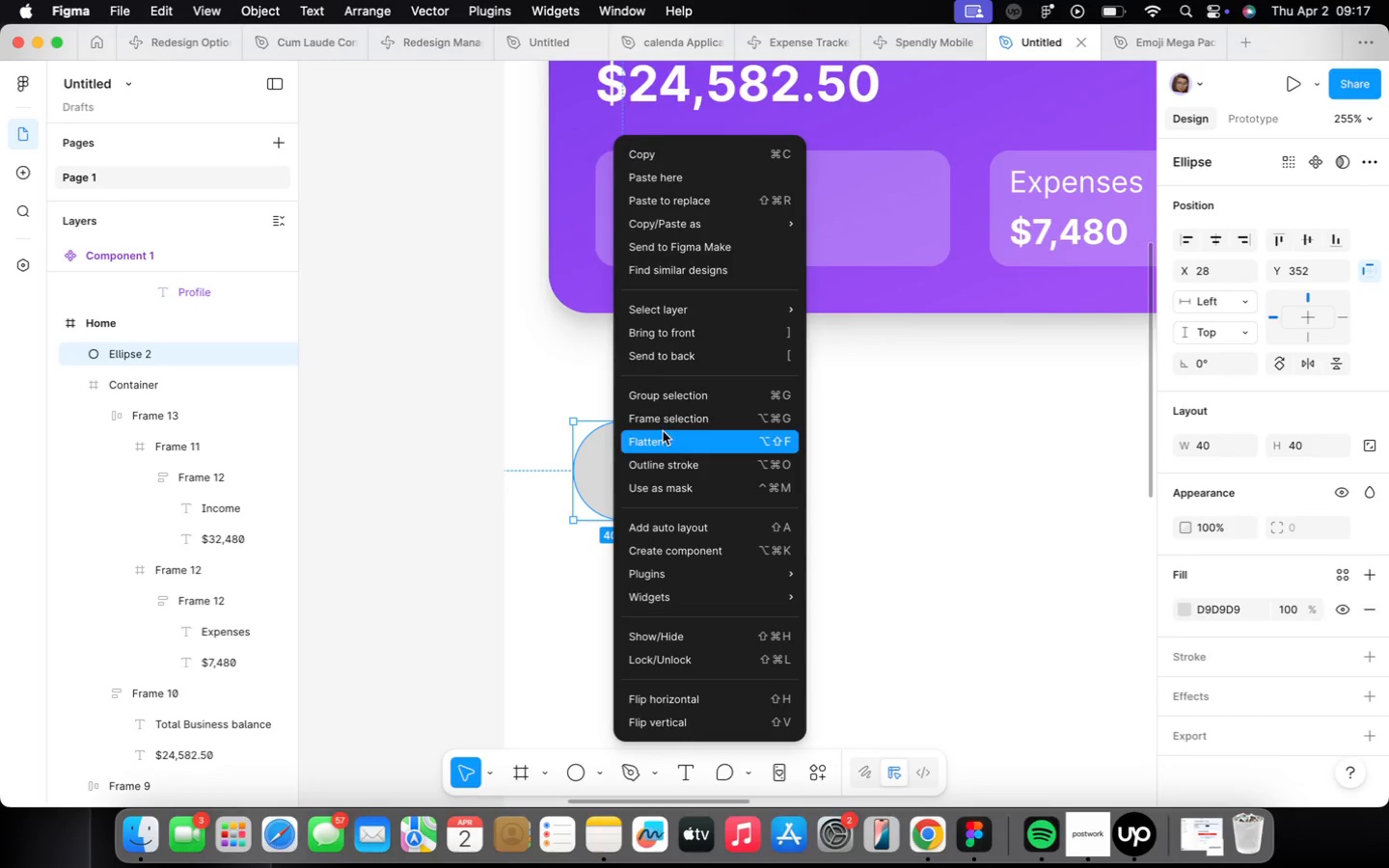 
left_click([668, 420])
 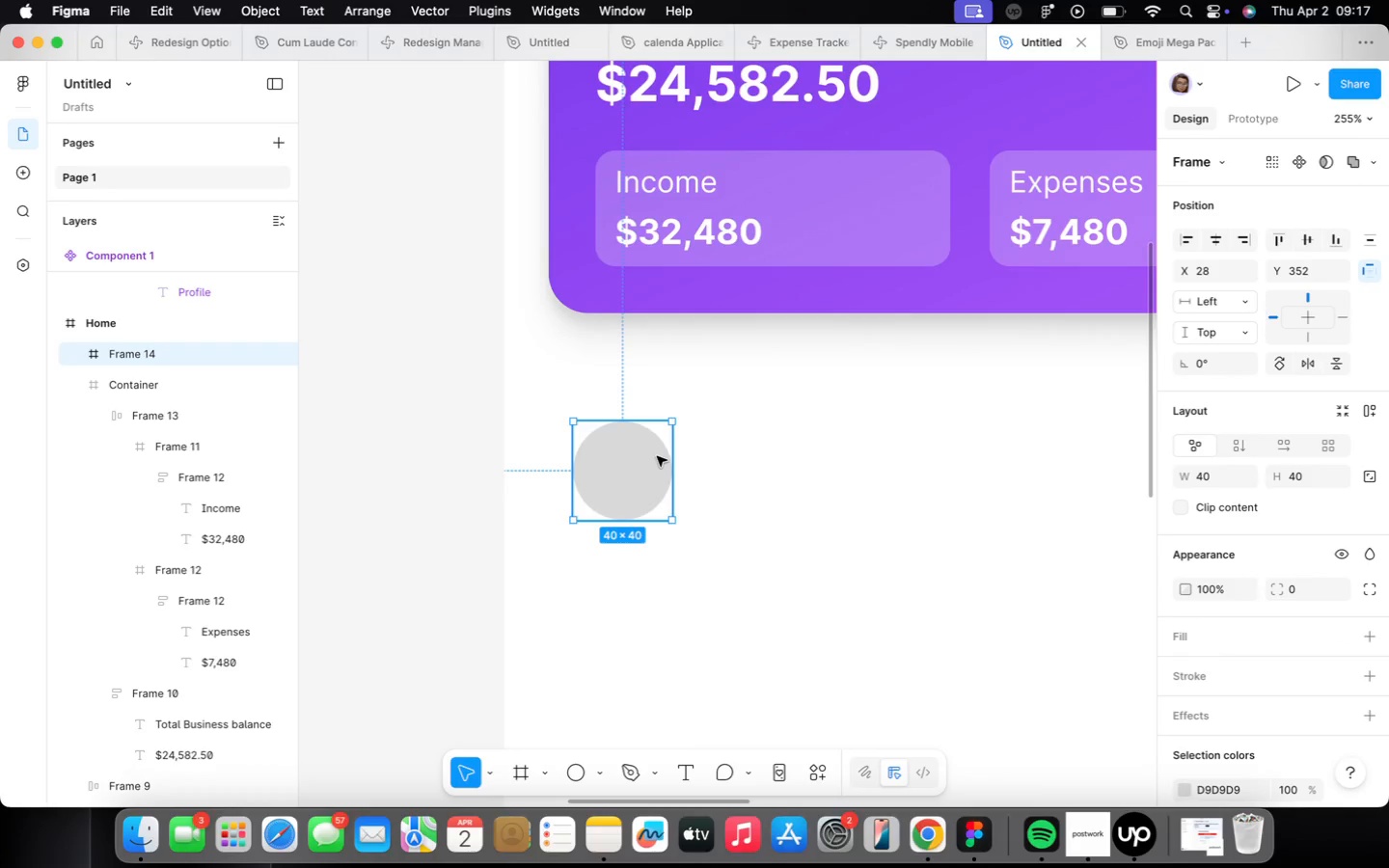 
left_click([649, 478])
 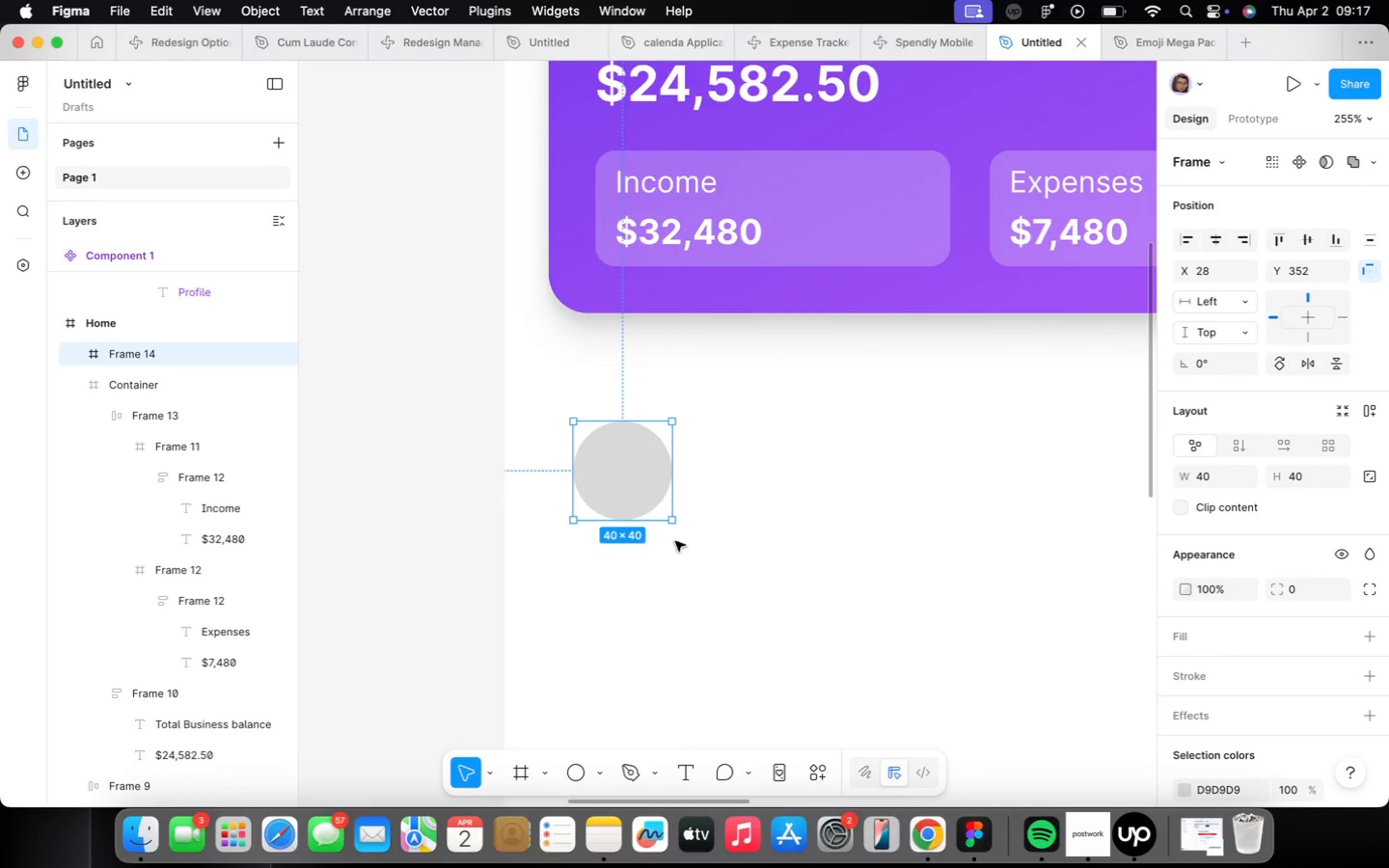 
left_click([710, 514])
 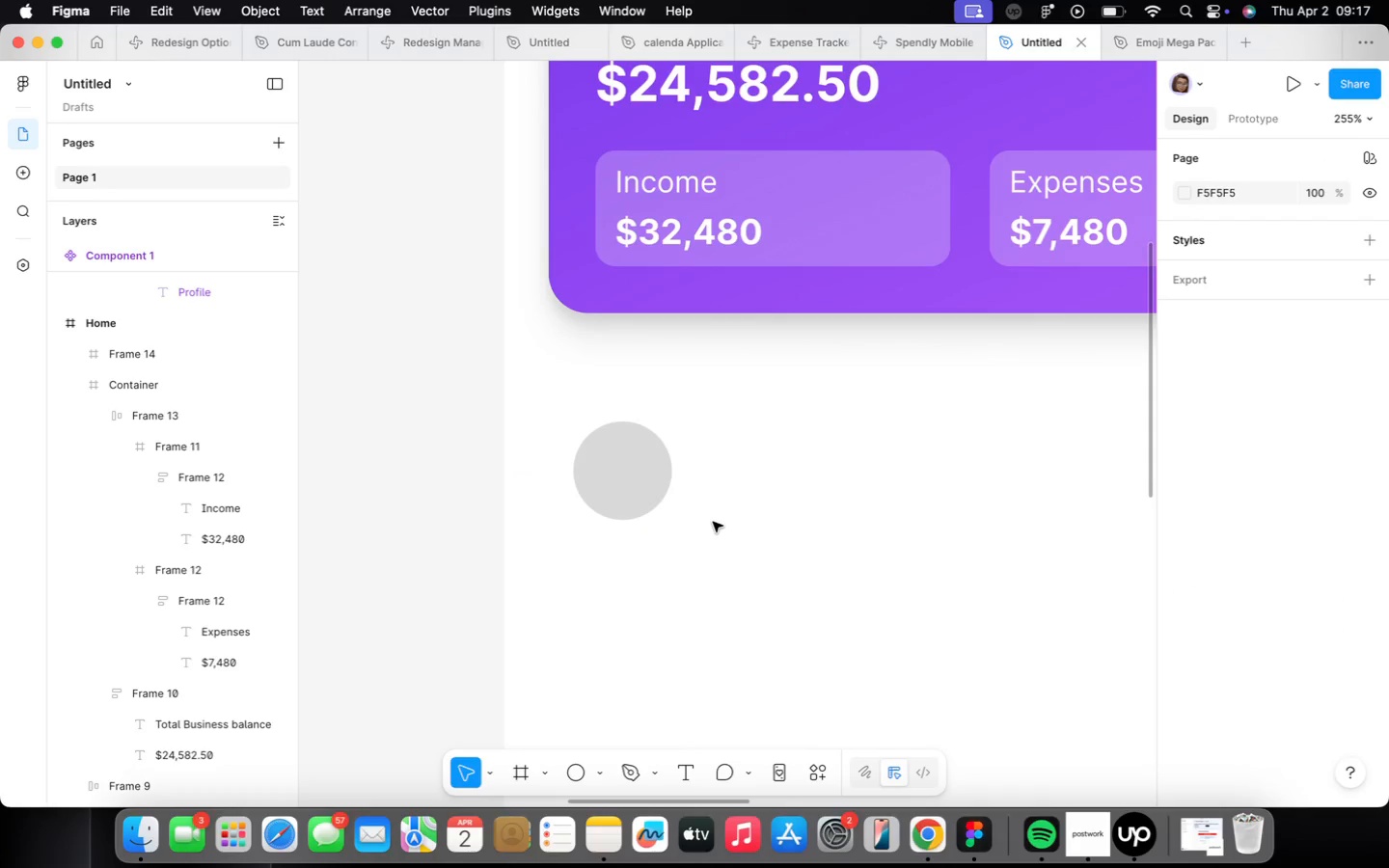 
right_click([715, 530])
 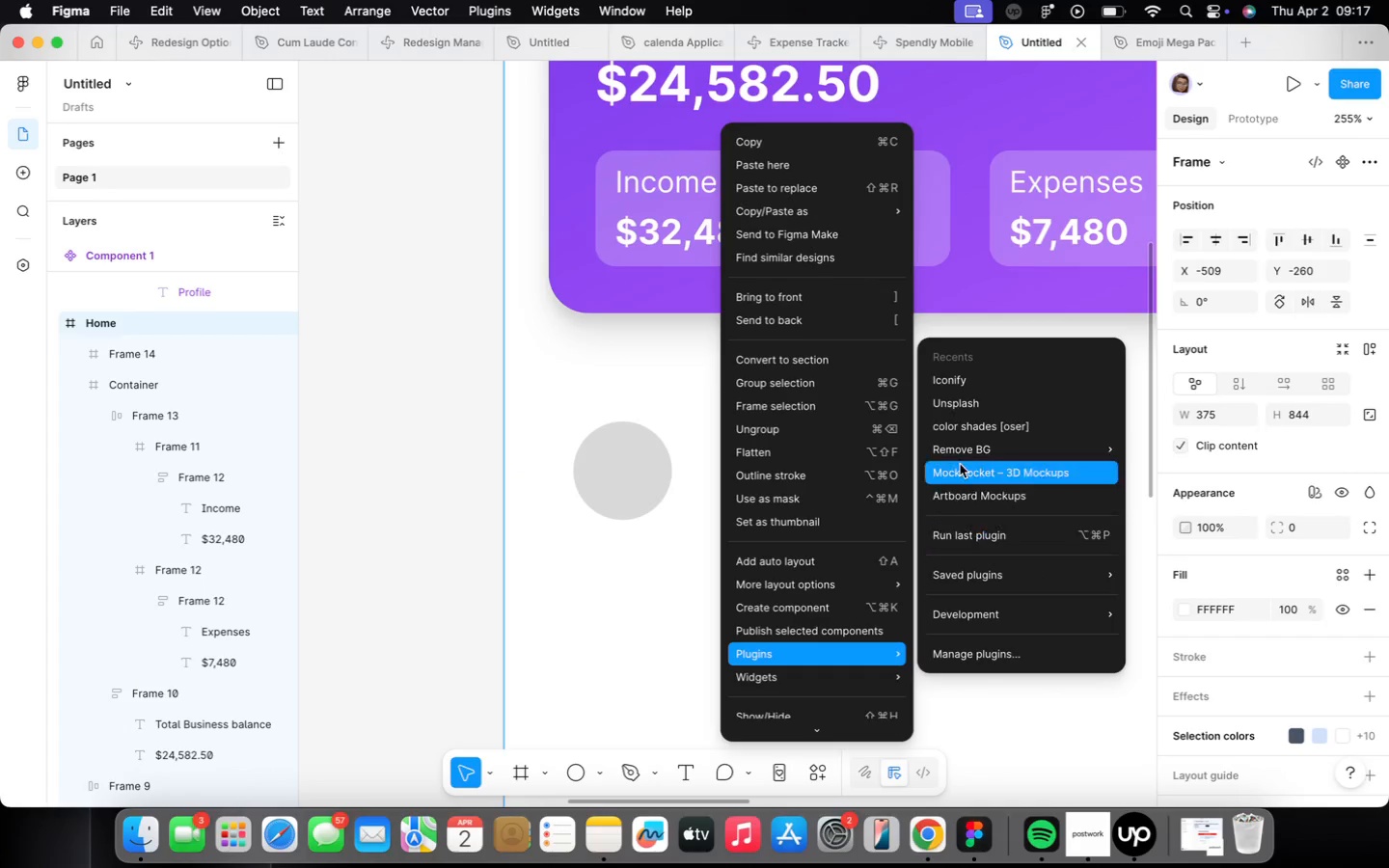 
left_click([955, 378])